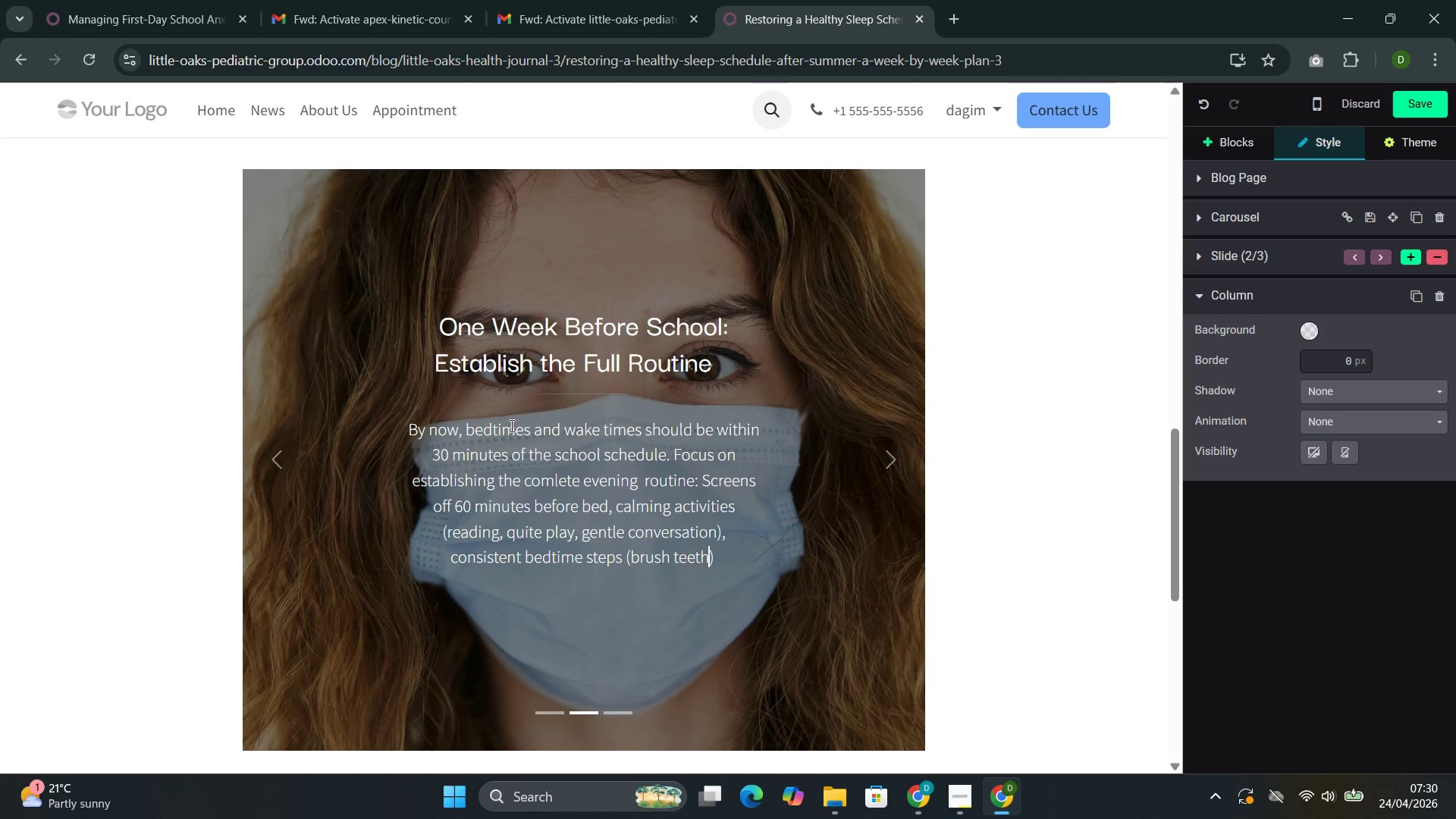 
type(, pajamas, story)
 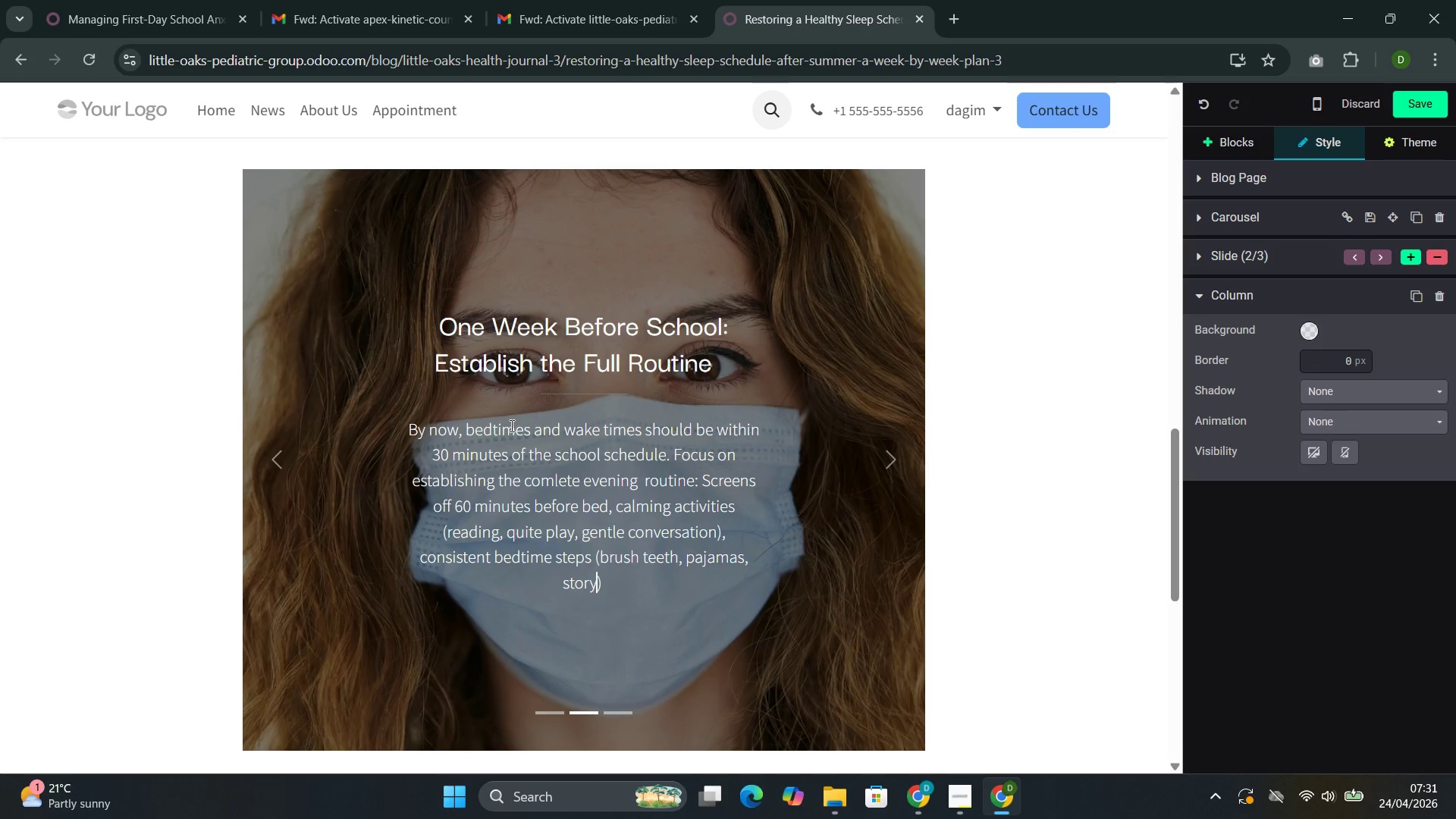 
wait(5.52)
 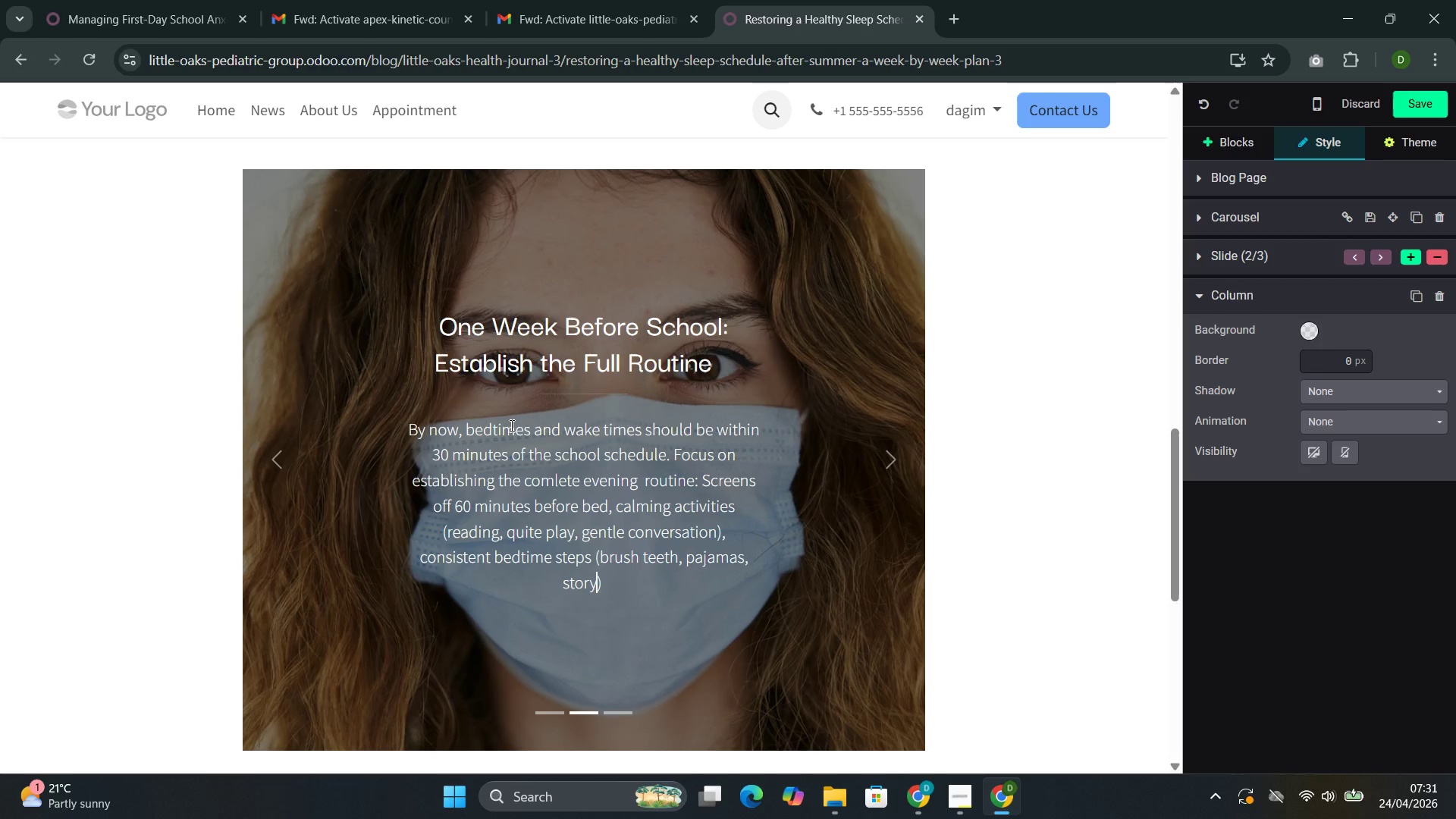 
type(, light)
 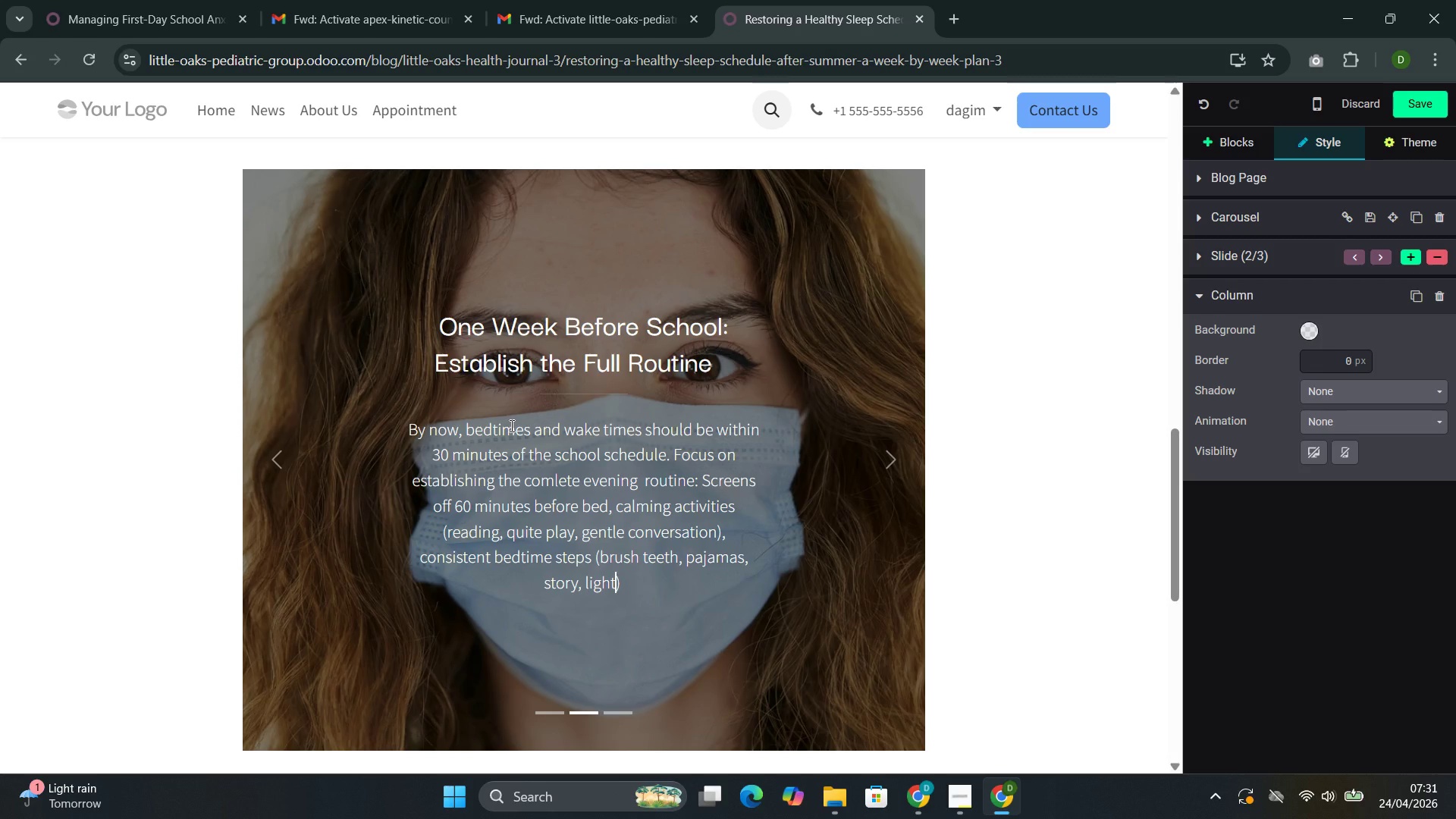 
type(s out)
 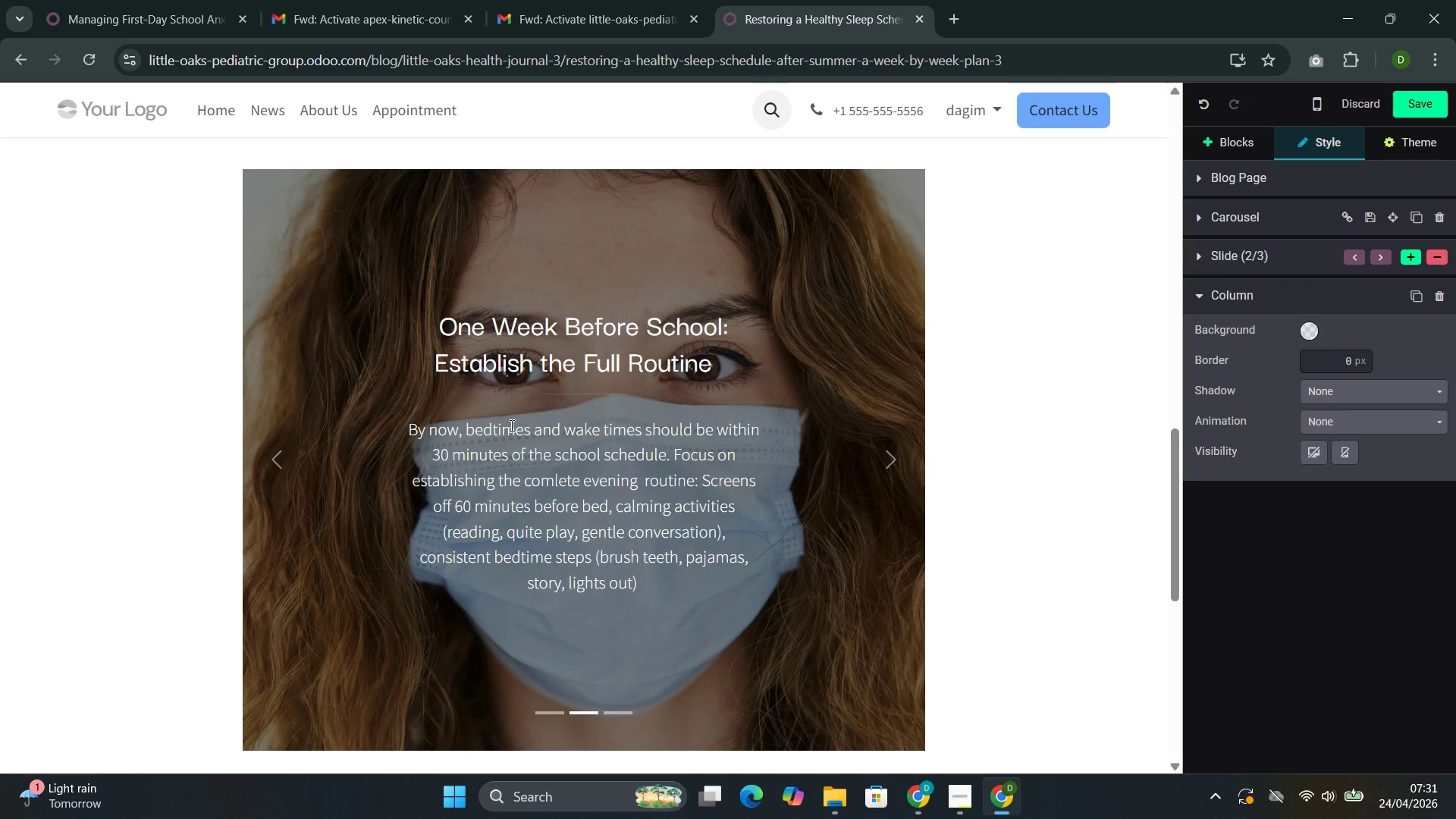 
key(ArrowRight)
 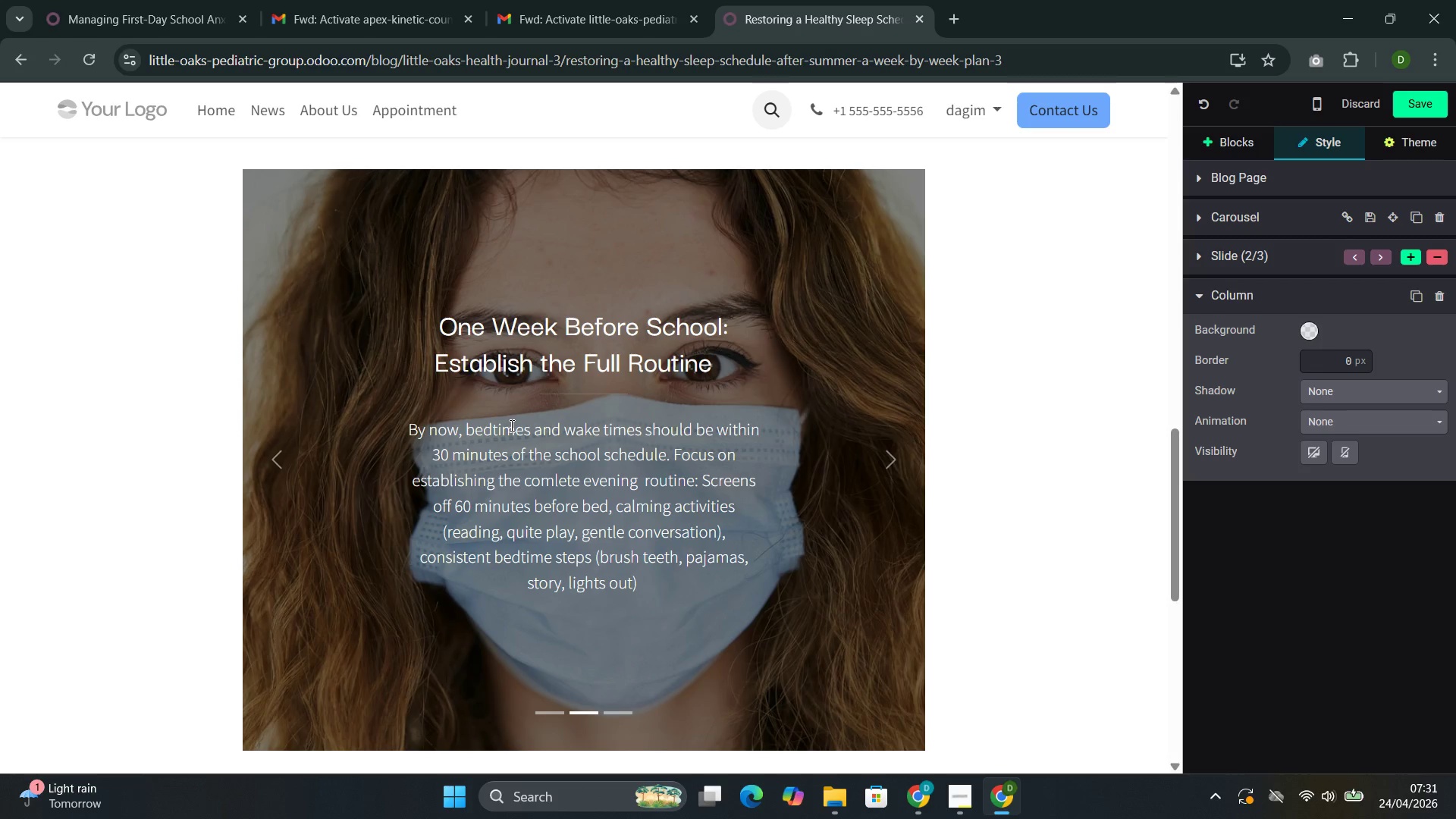 
type(. The predicta)
 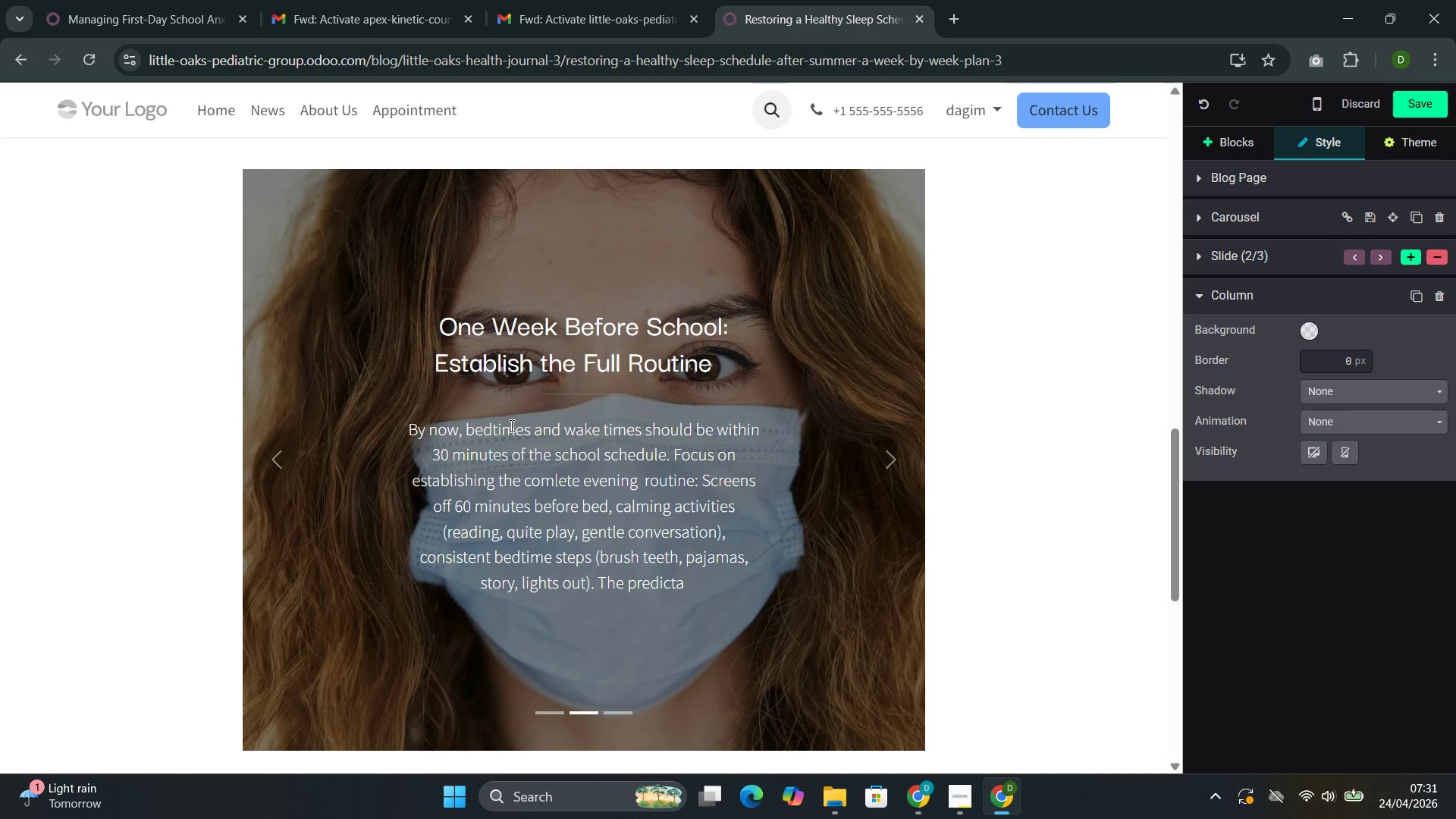 
type(bility of the routine signals safely to the child's nervous )
 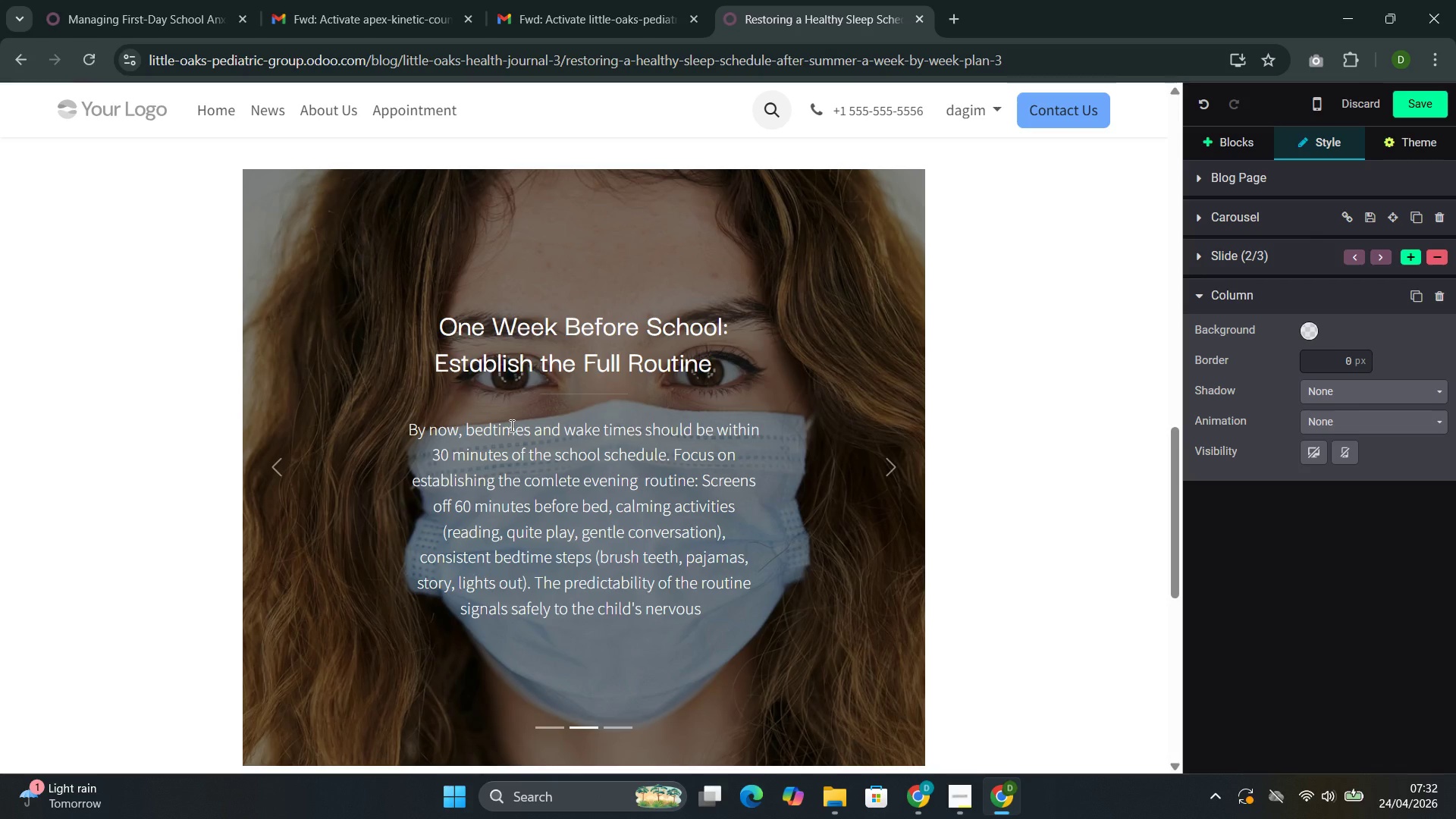 
wait(8.78)
 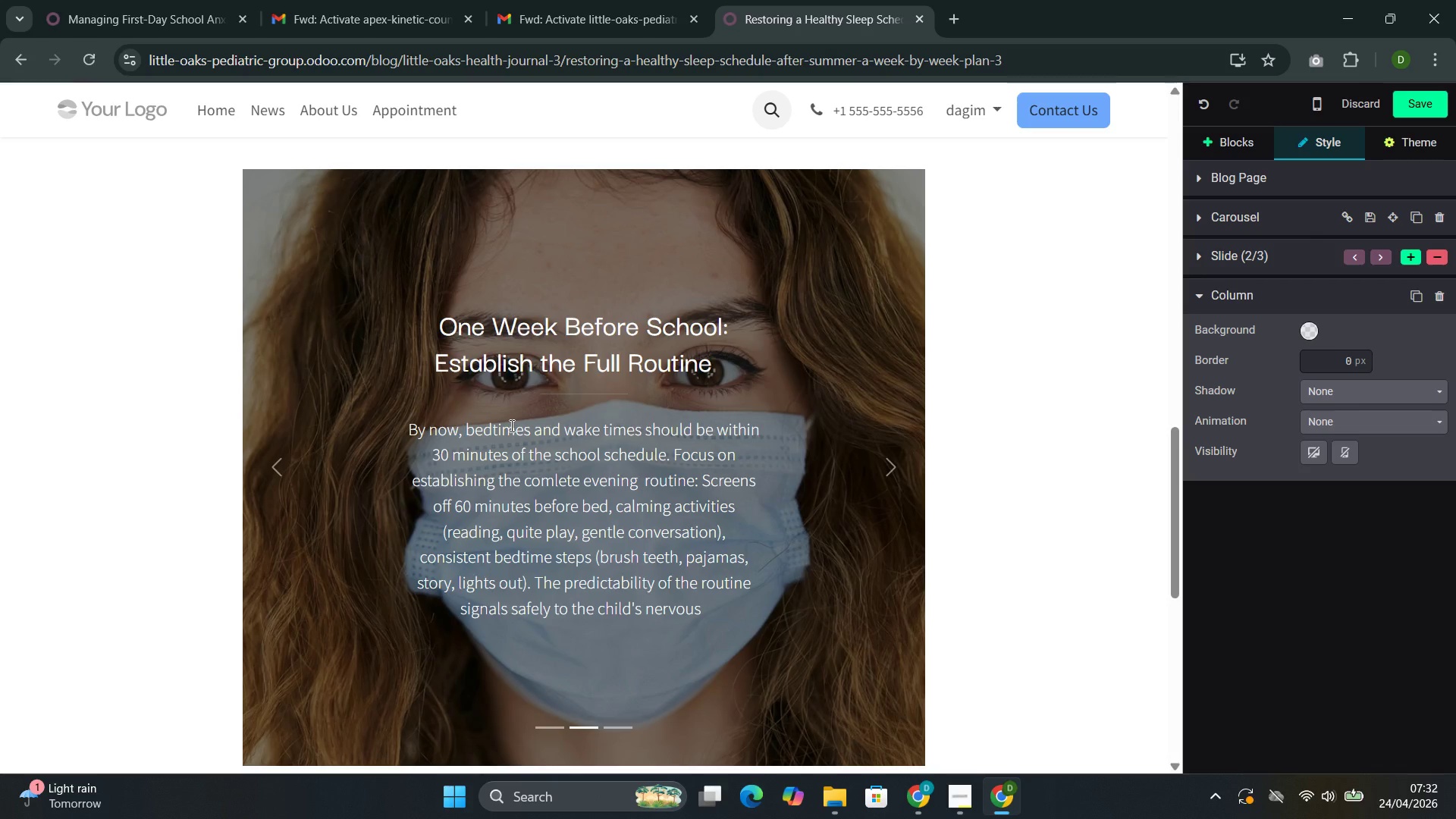 
type(system, supporting )
 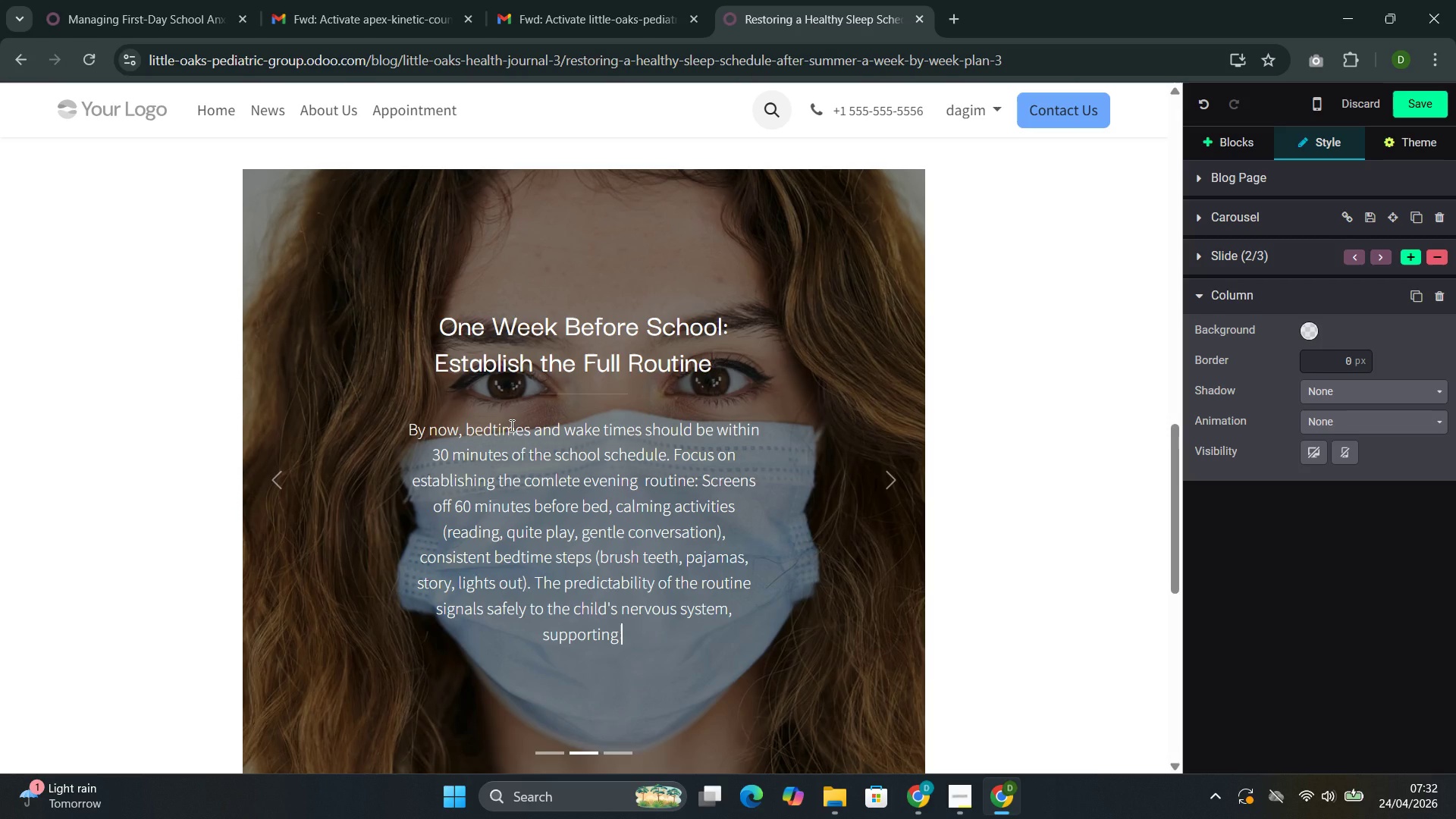 
wait(5.92)
 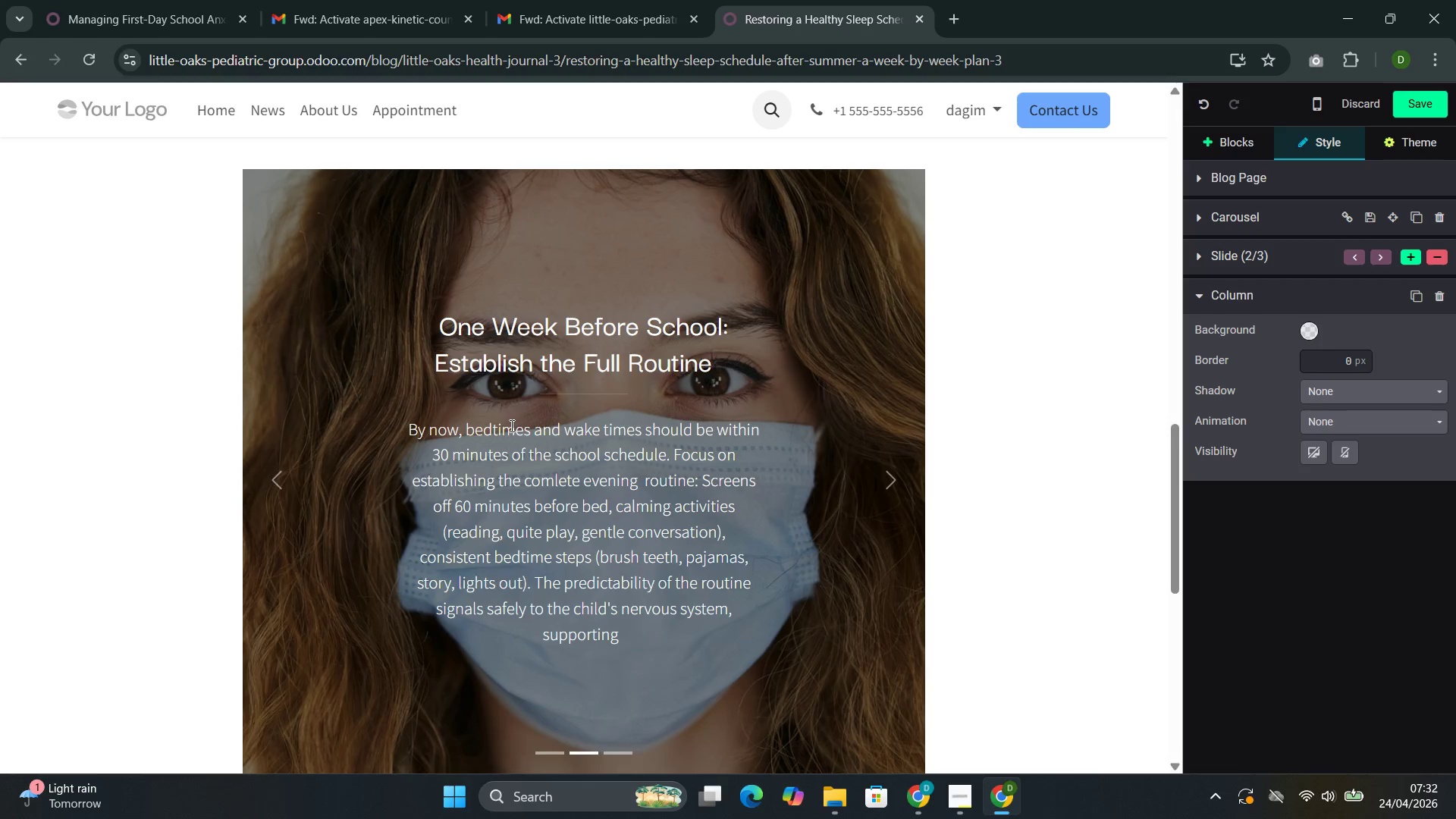 
type(easier sleep onser)
key(Backspace)
type(t)
 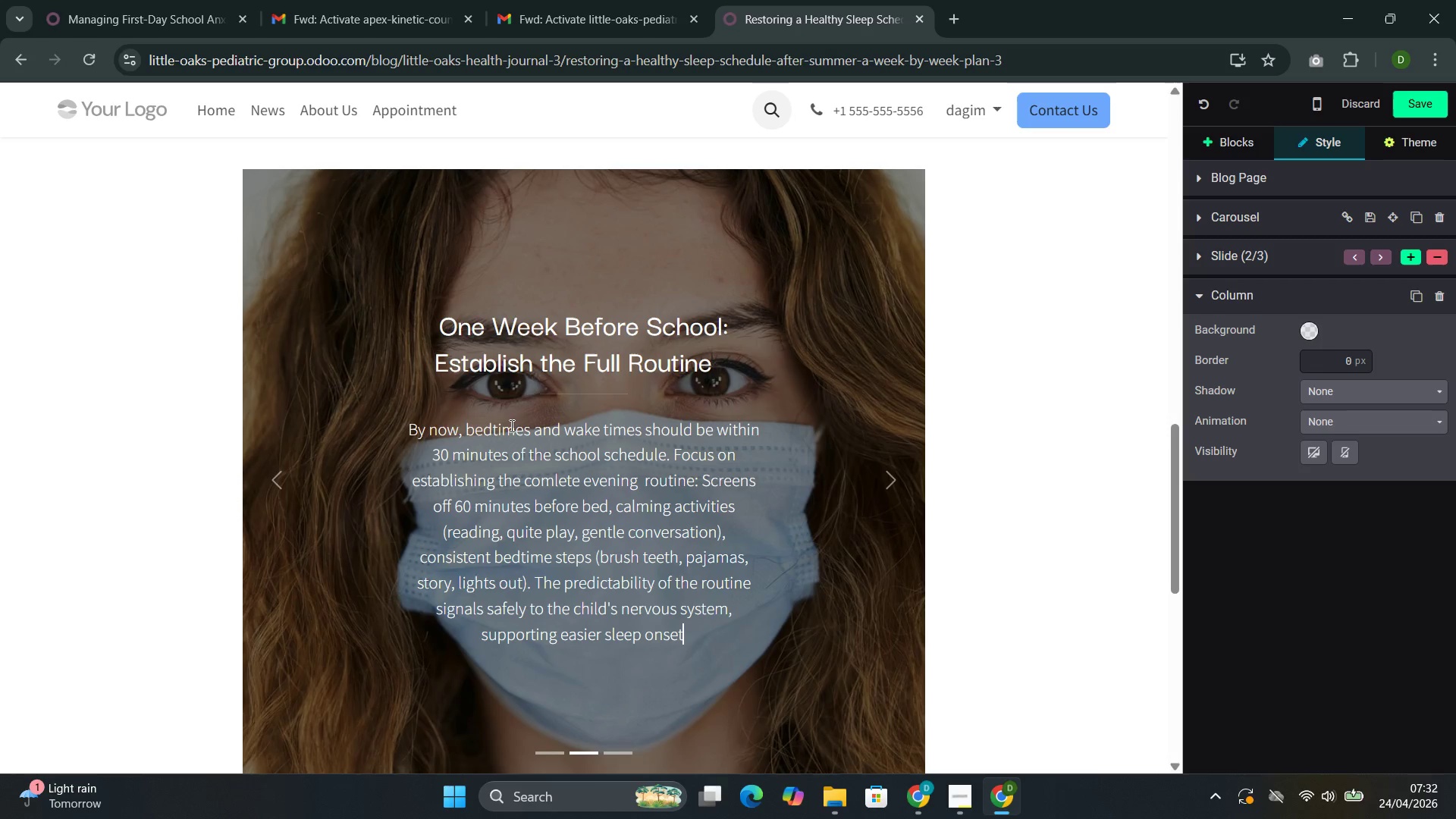 
wait(9.62)
 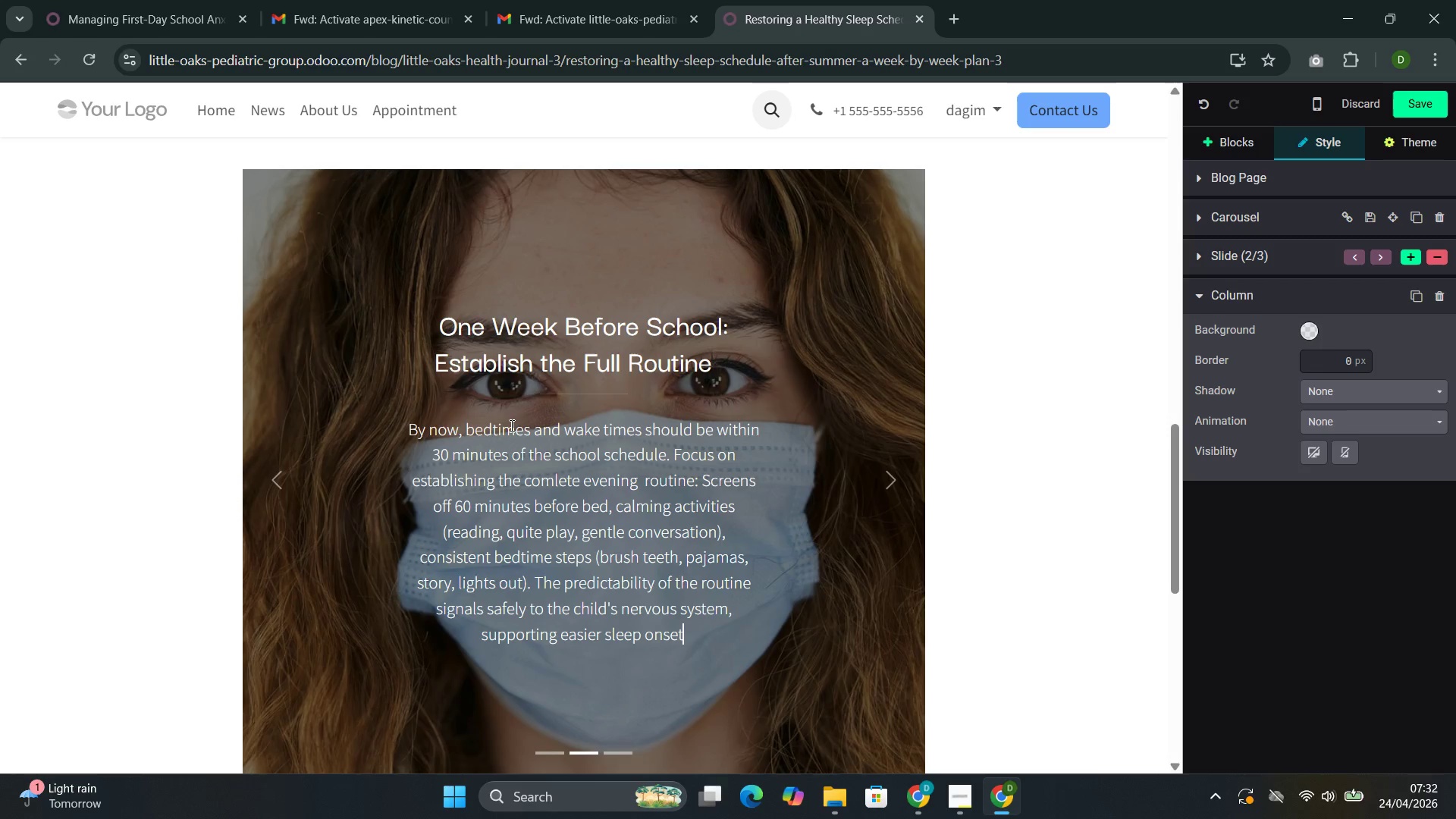 
left_click([888, 424])
 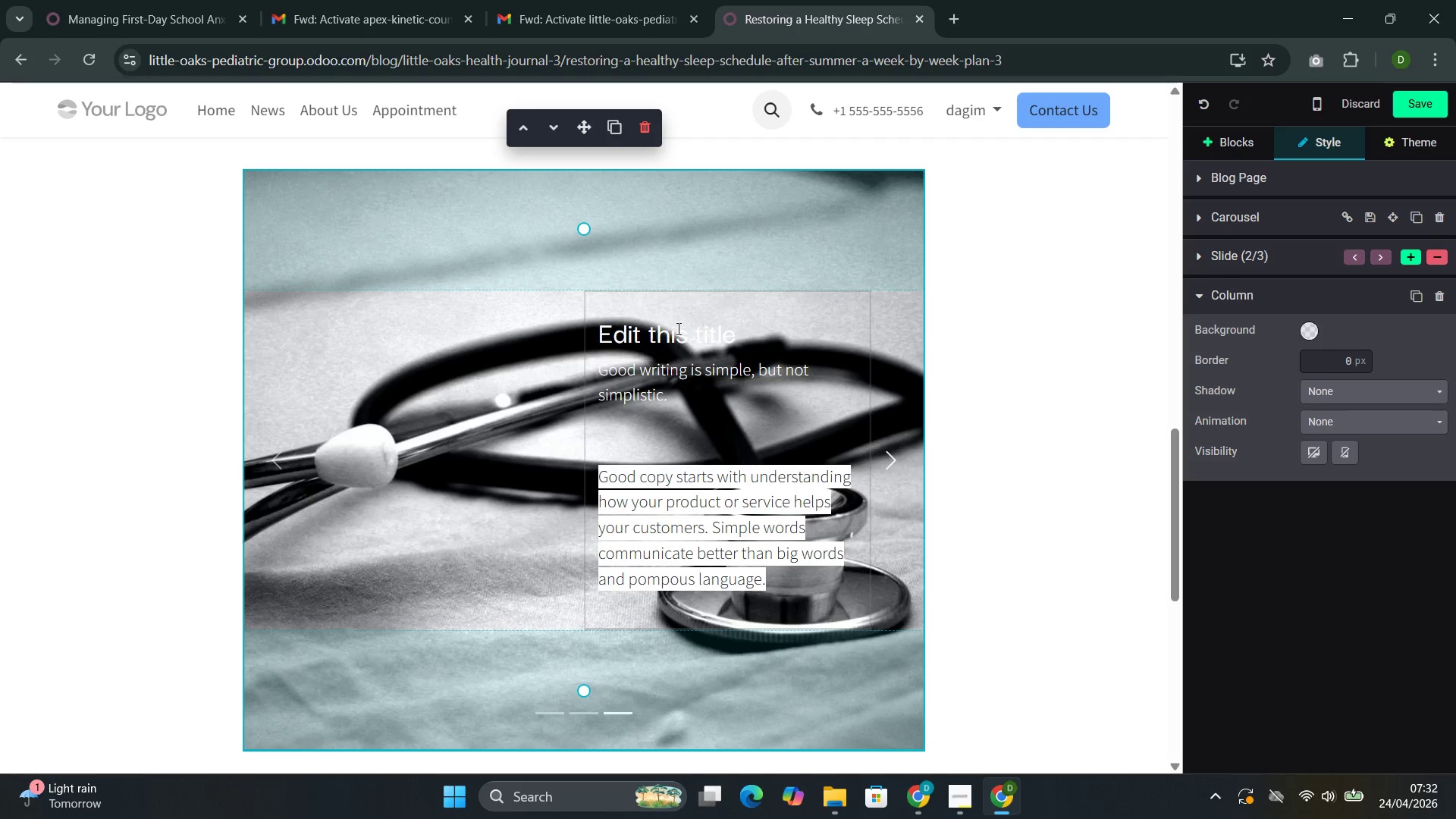 
double_click([683, 328])
 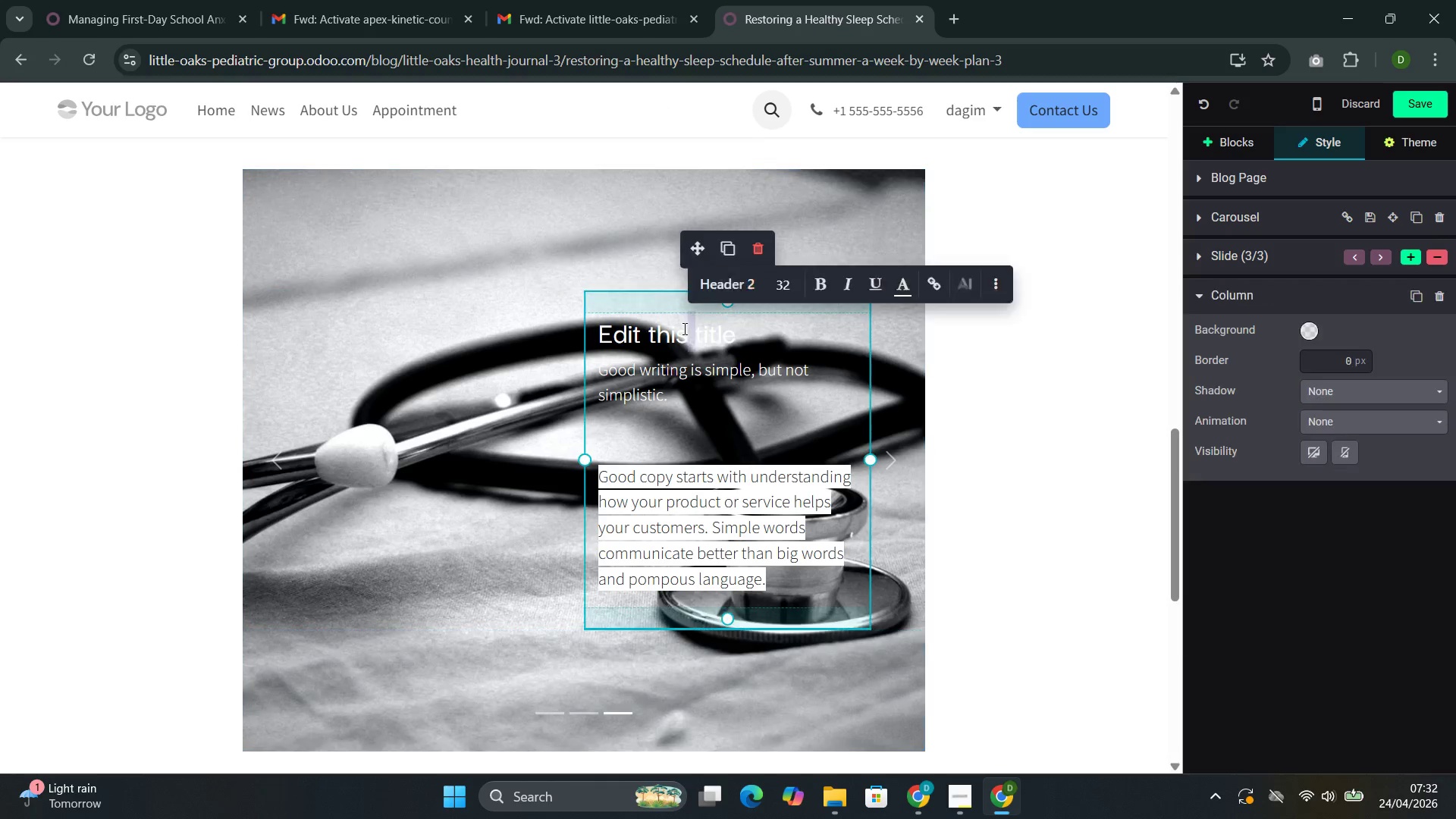 
triple_click([683, 328])
 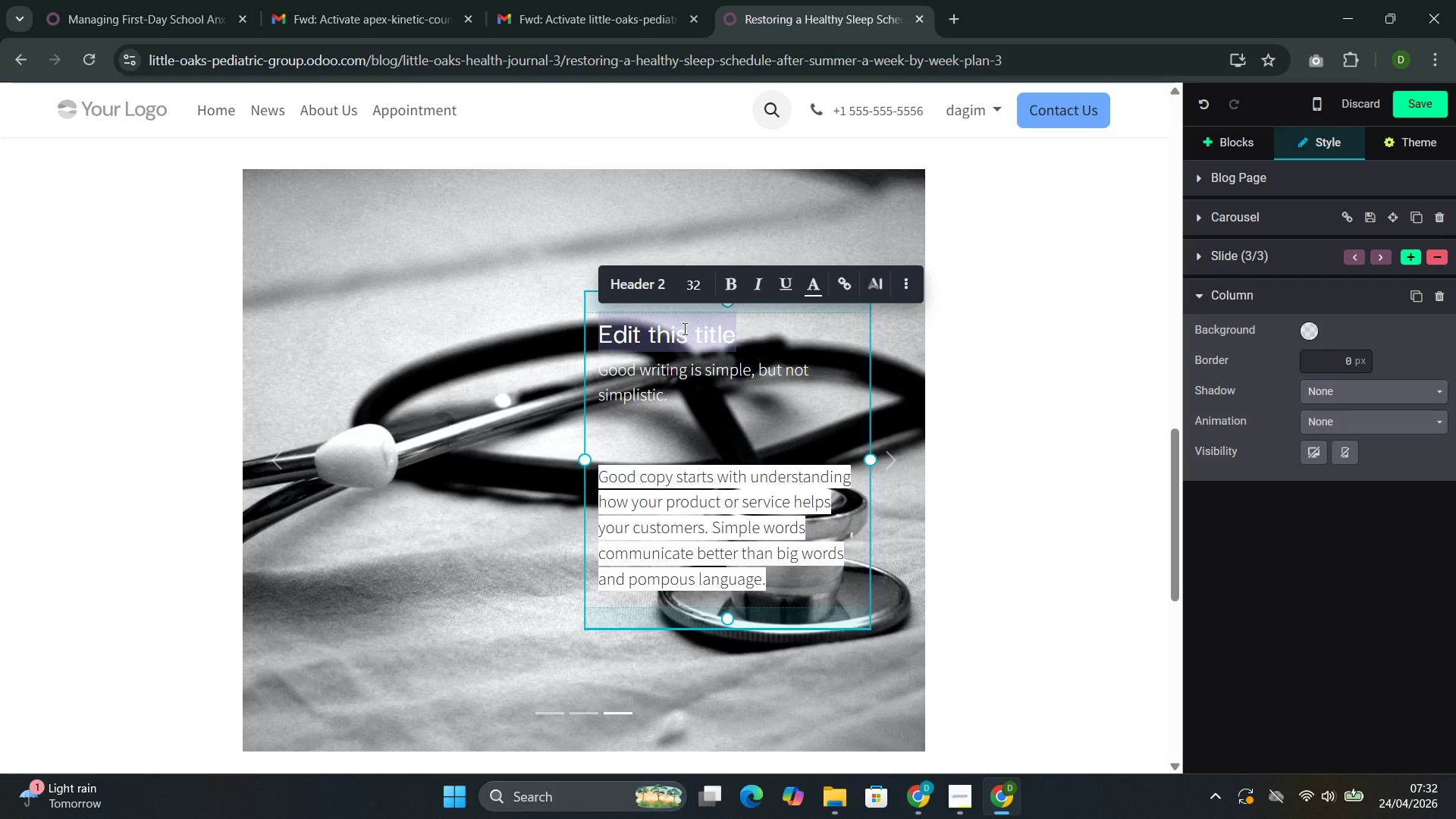 
wait(10.73)
 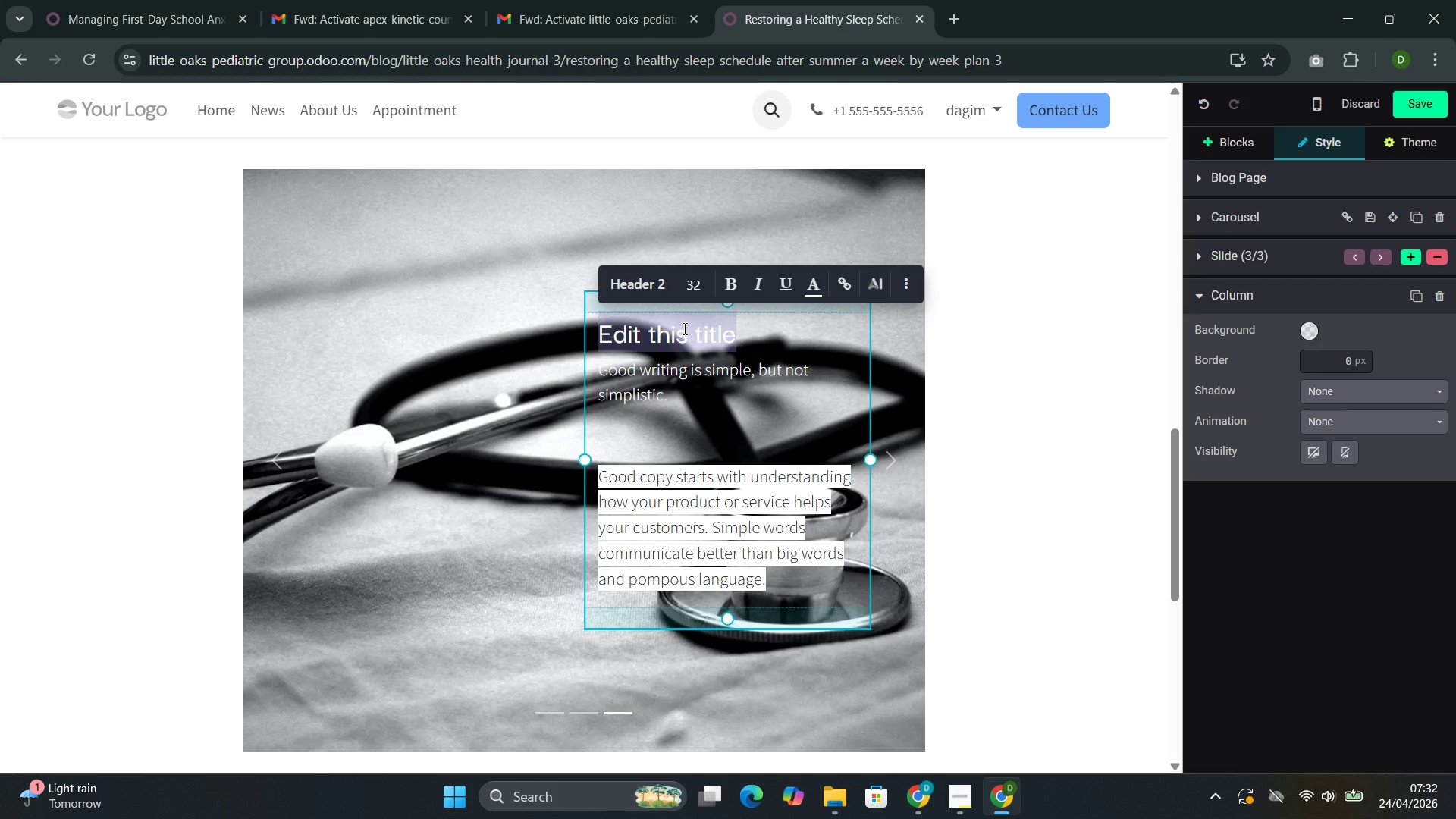 
key(Backspace)
 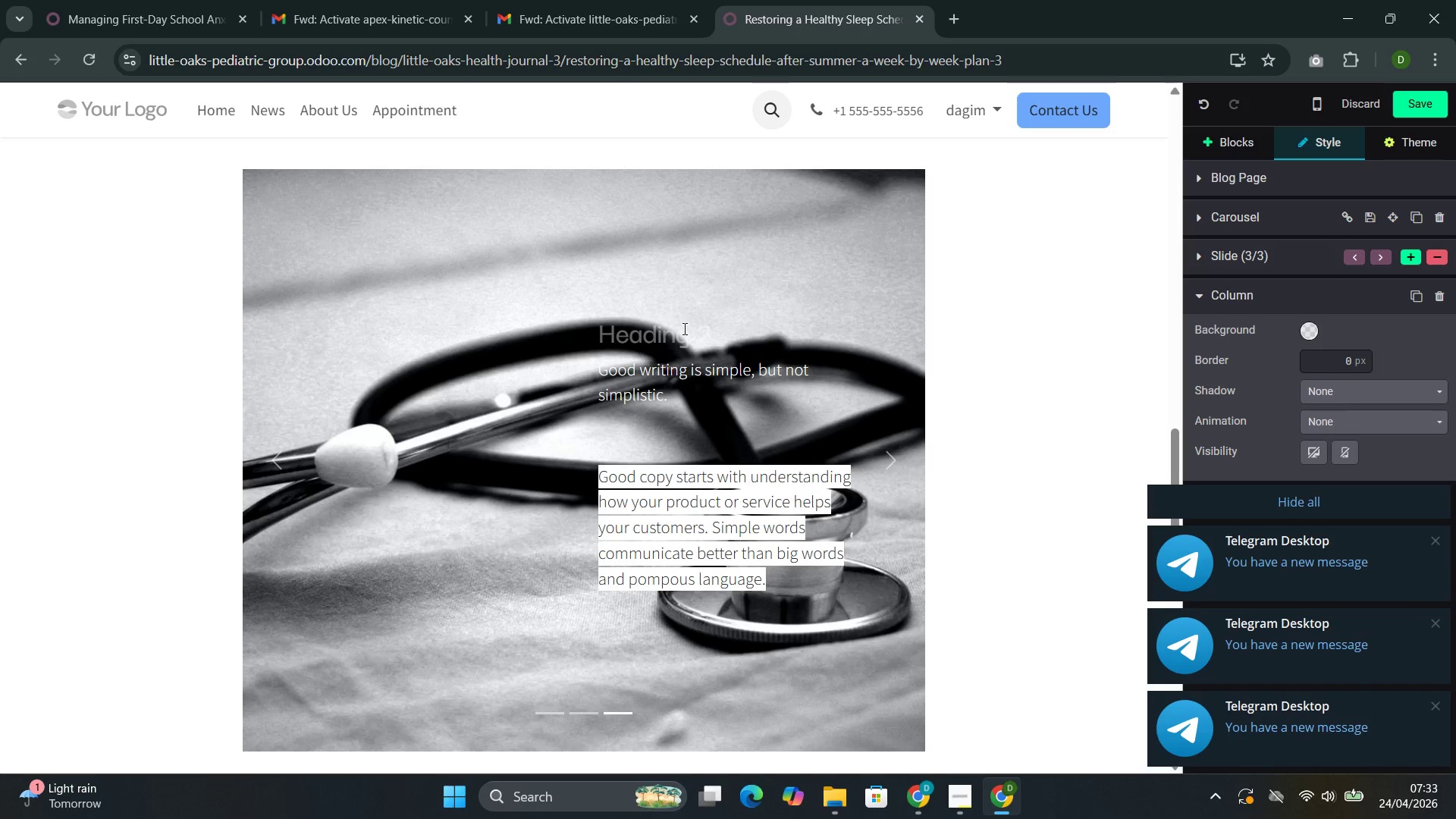 
key(Backspace)
 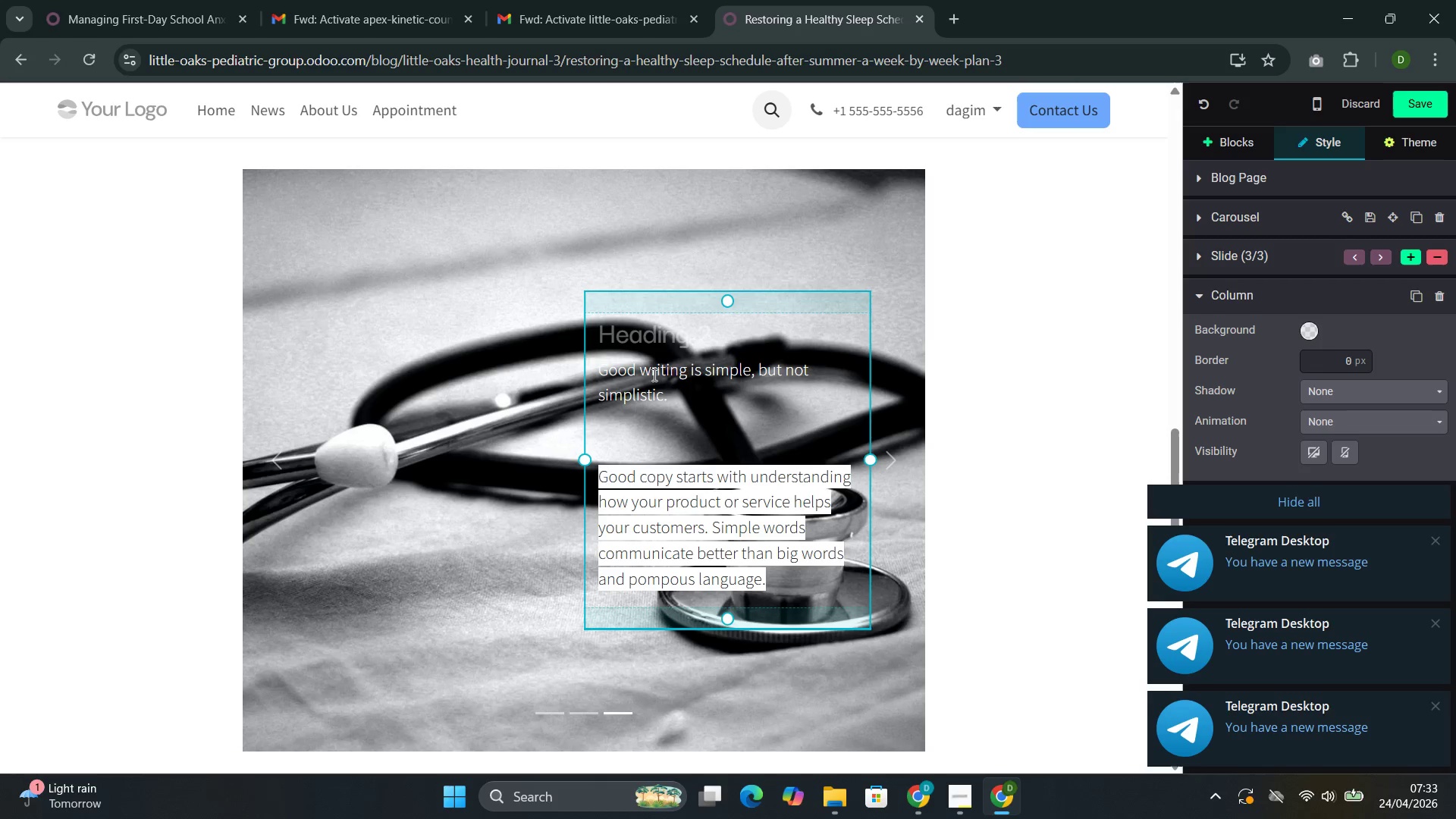 
double_click([653, 375])
 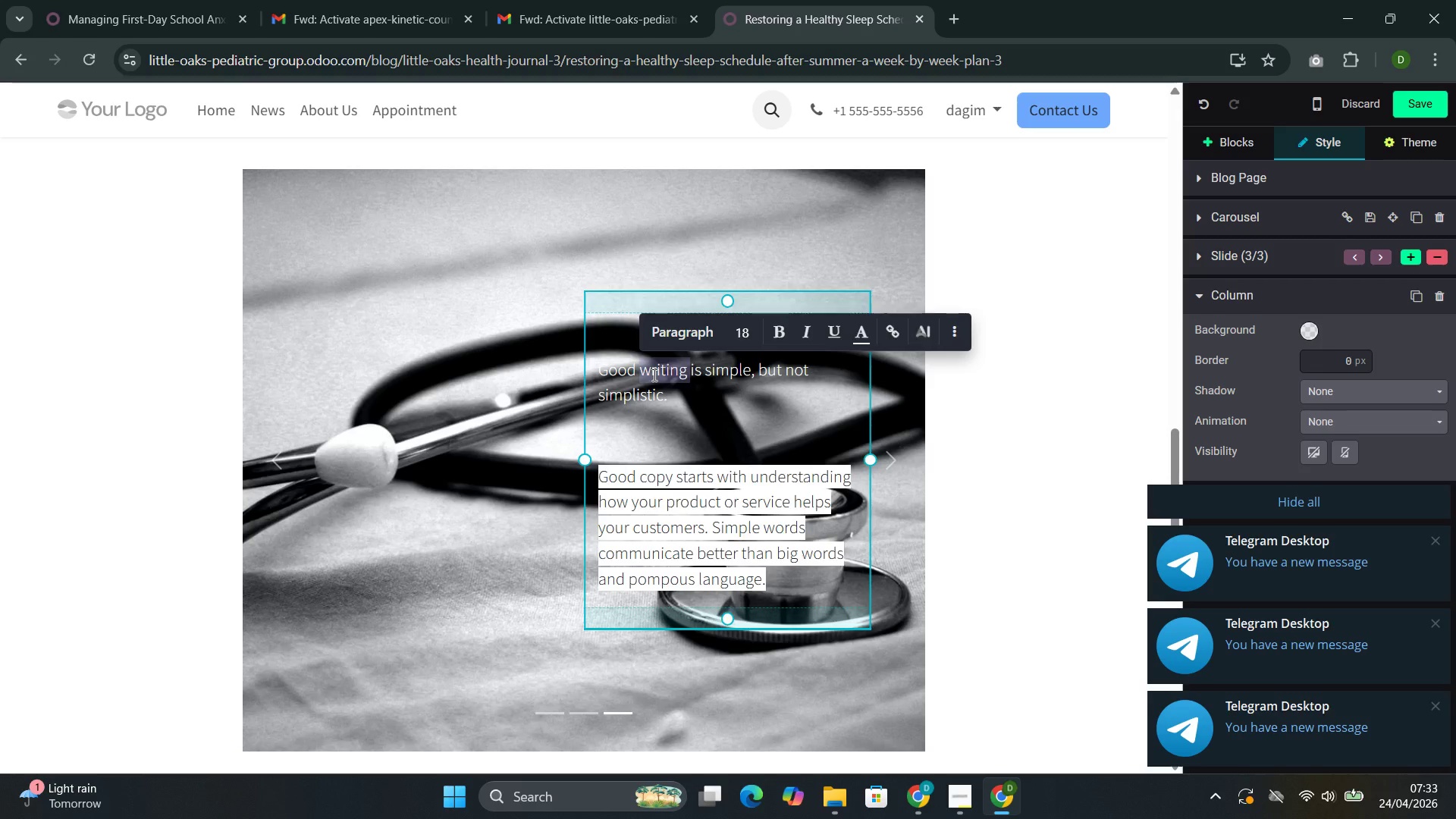 
key(BracketRight)
 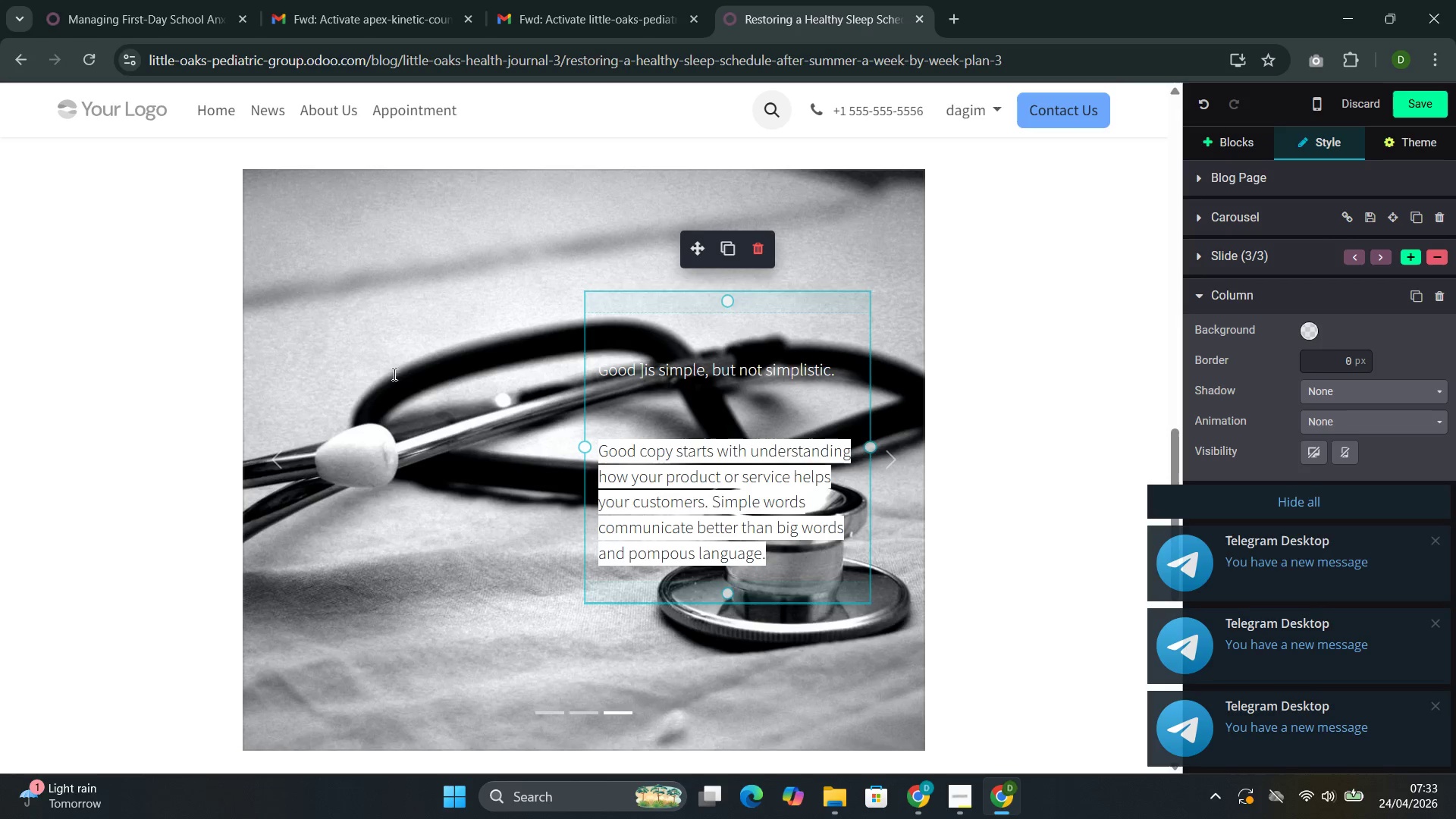 
left_click([279, 449])
 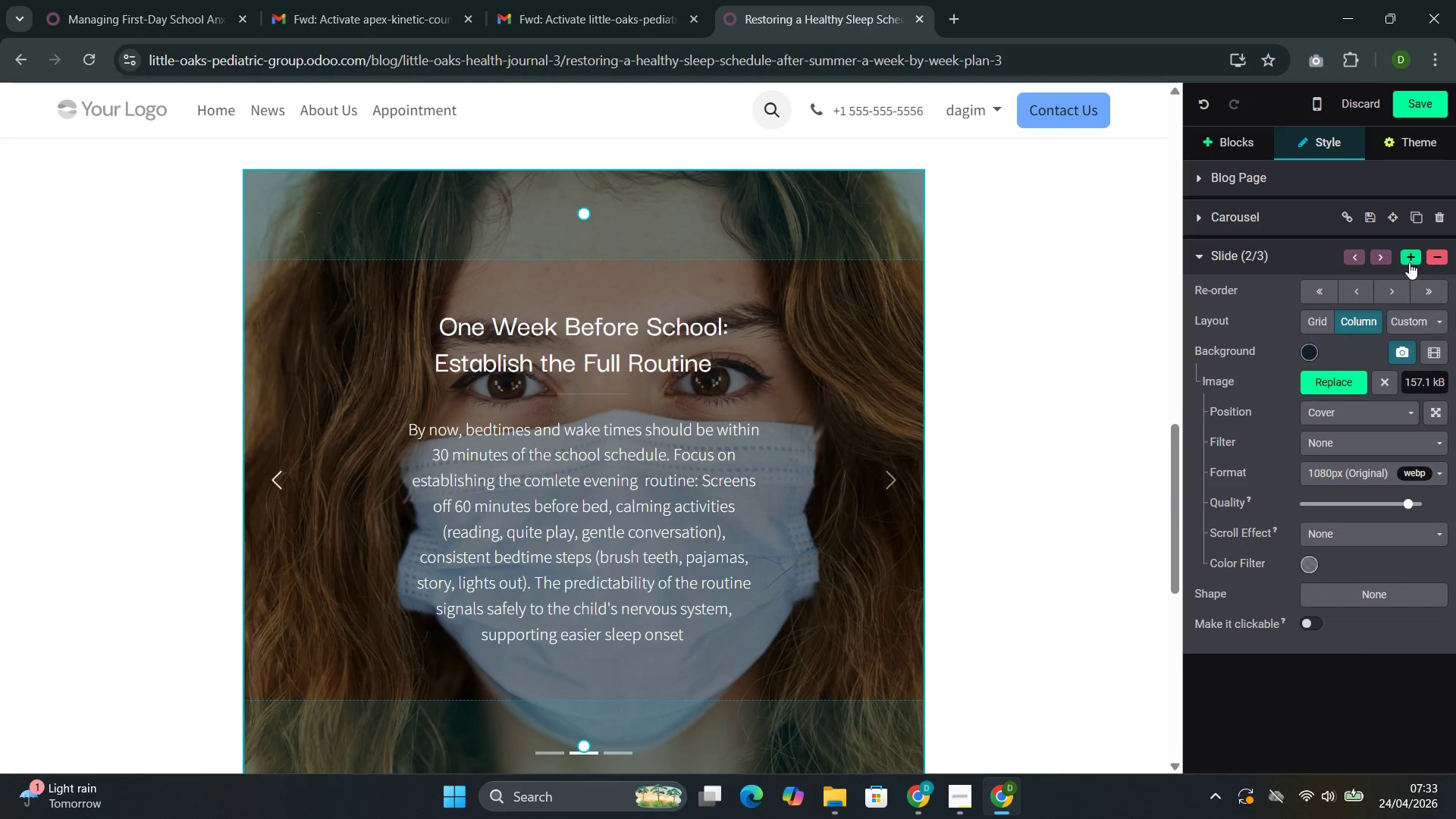 
left_click([1410, 259])
 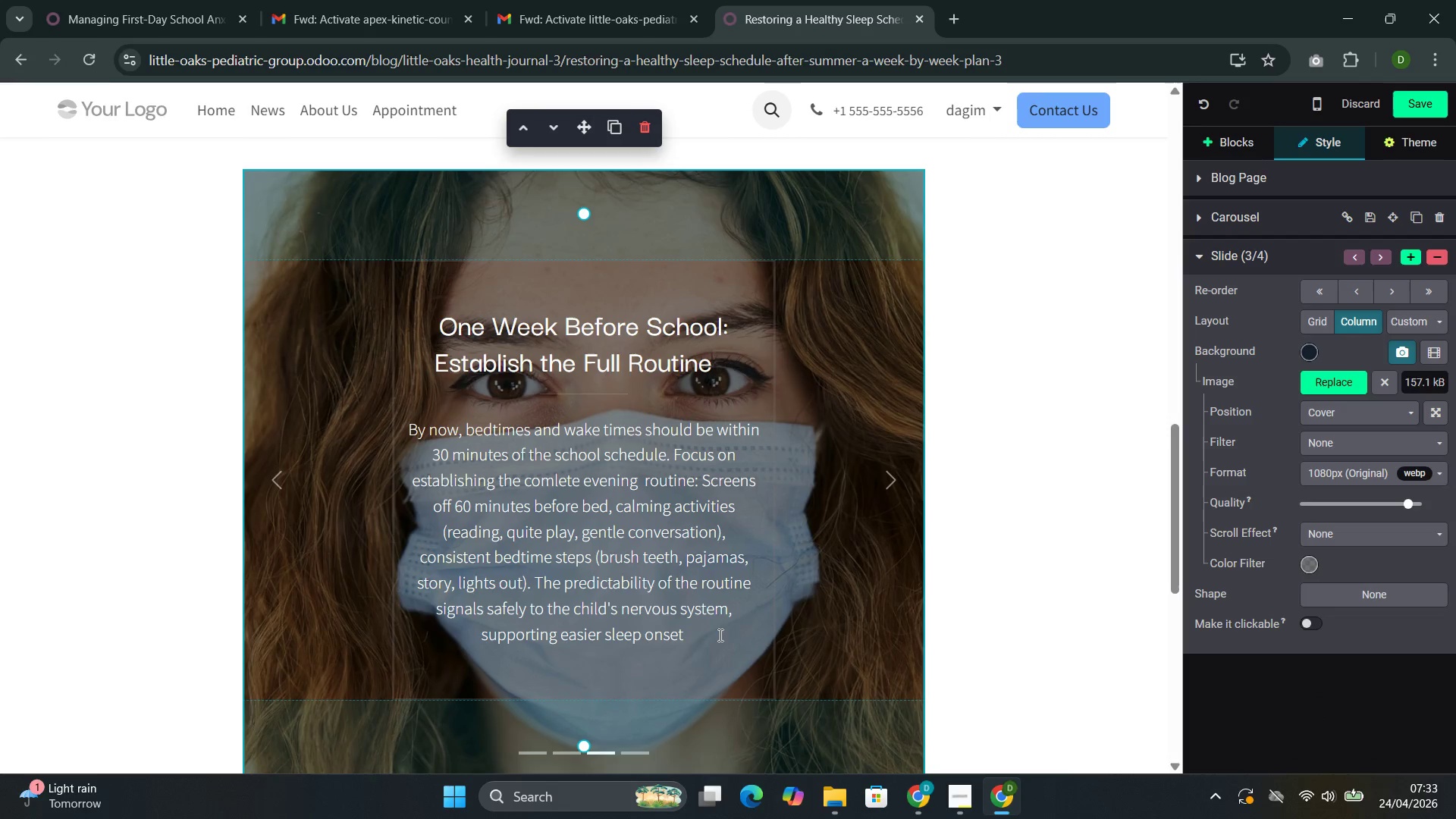 
wait(5.69)
 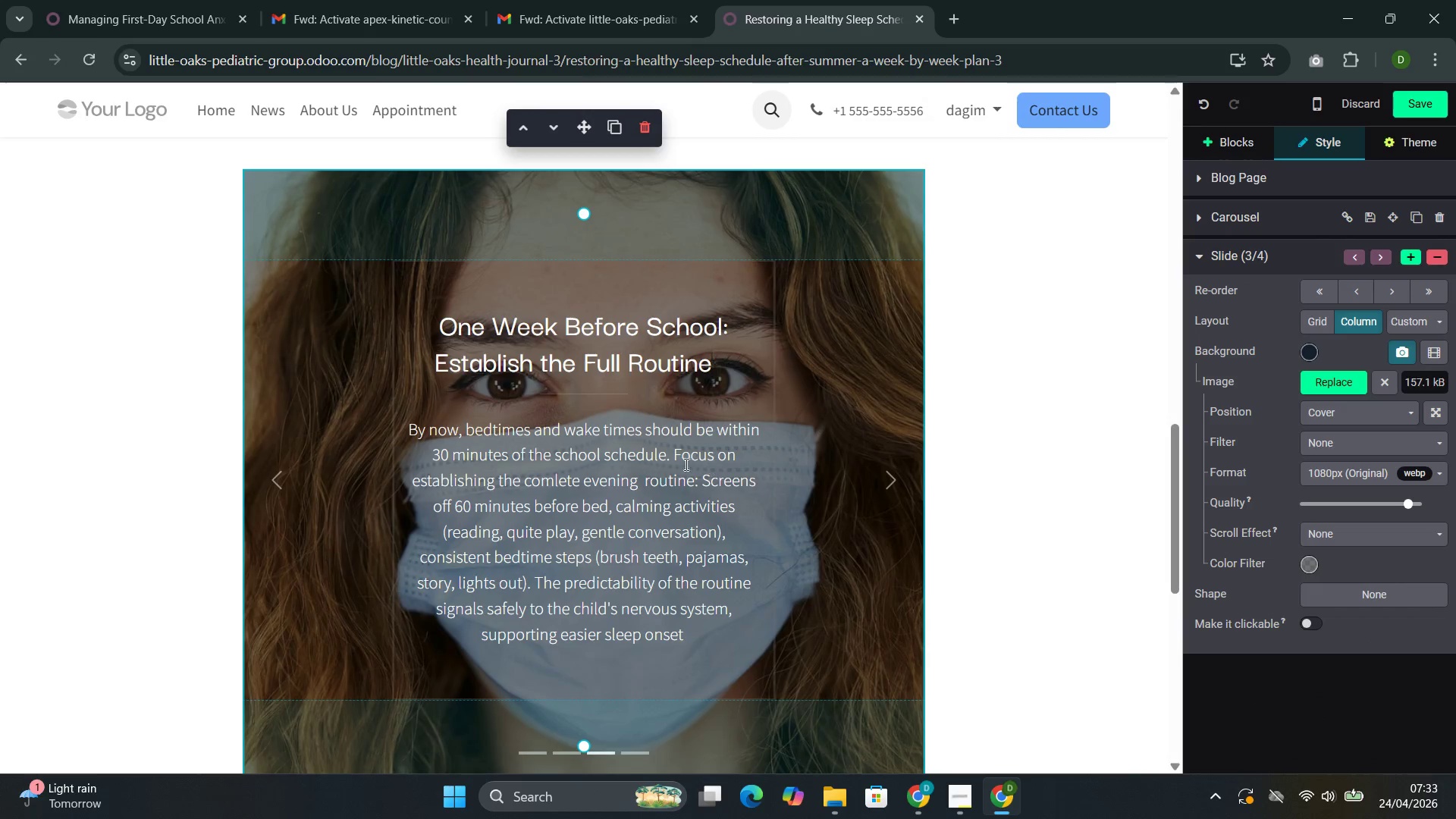 
left_click_drag(start_coordinate=[715, 367], to_coordinate=[444, 338])
 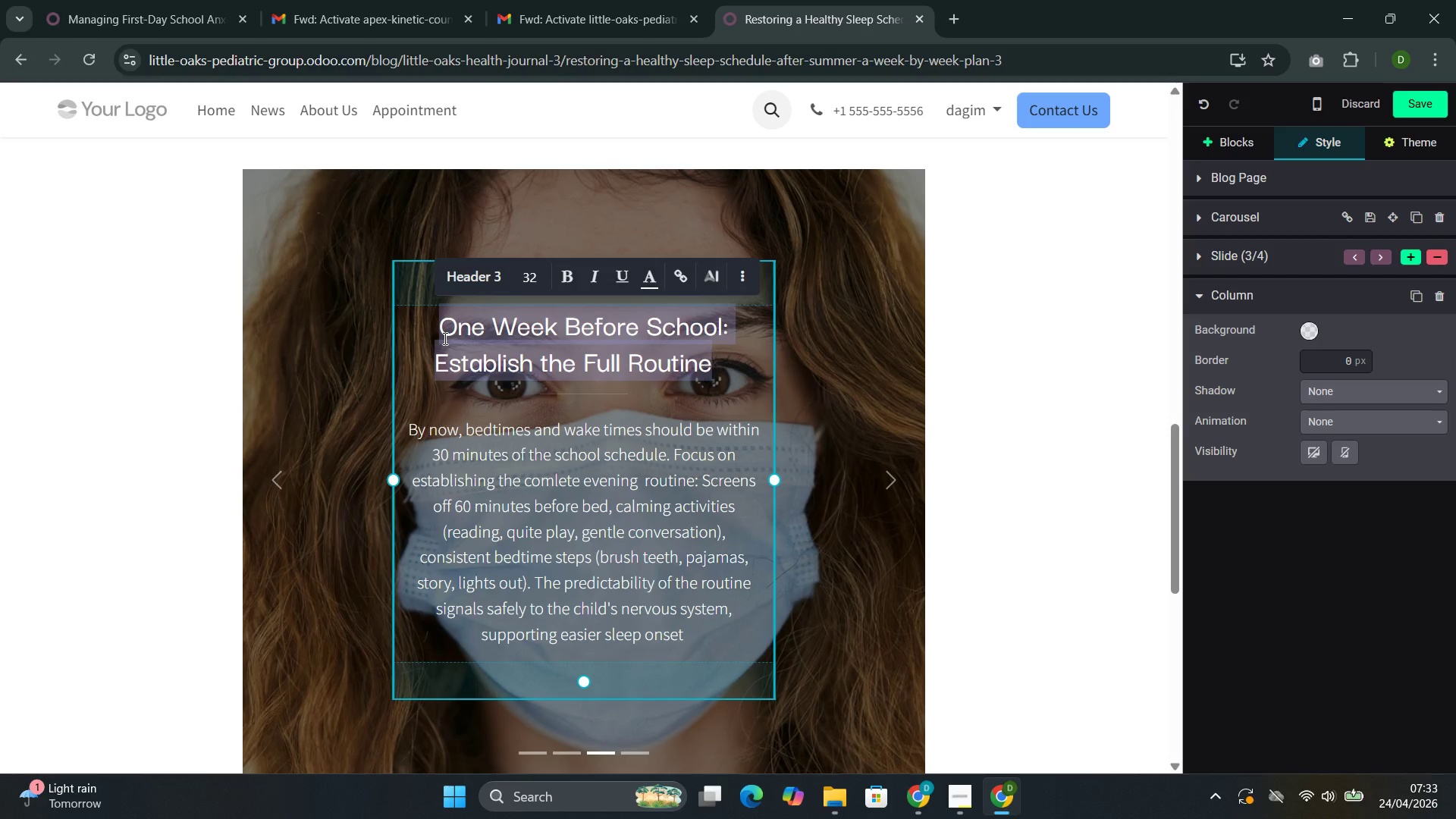 
type(During hthe )
 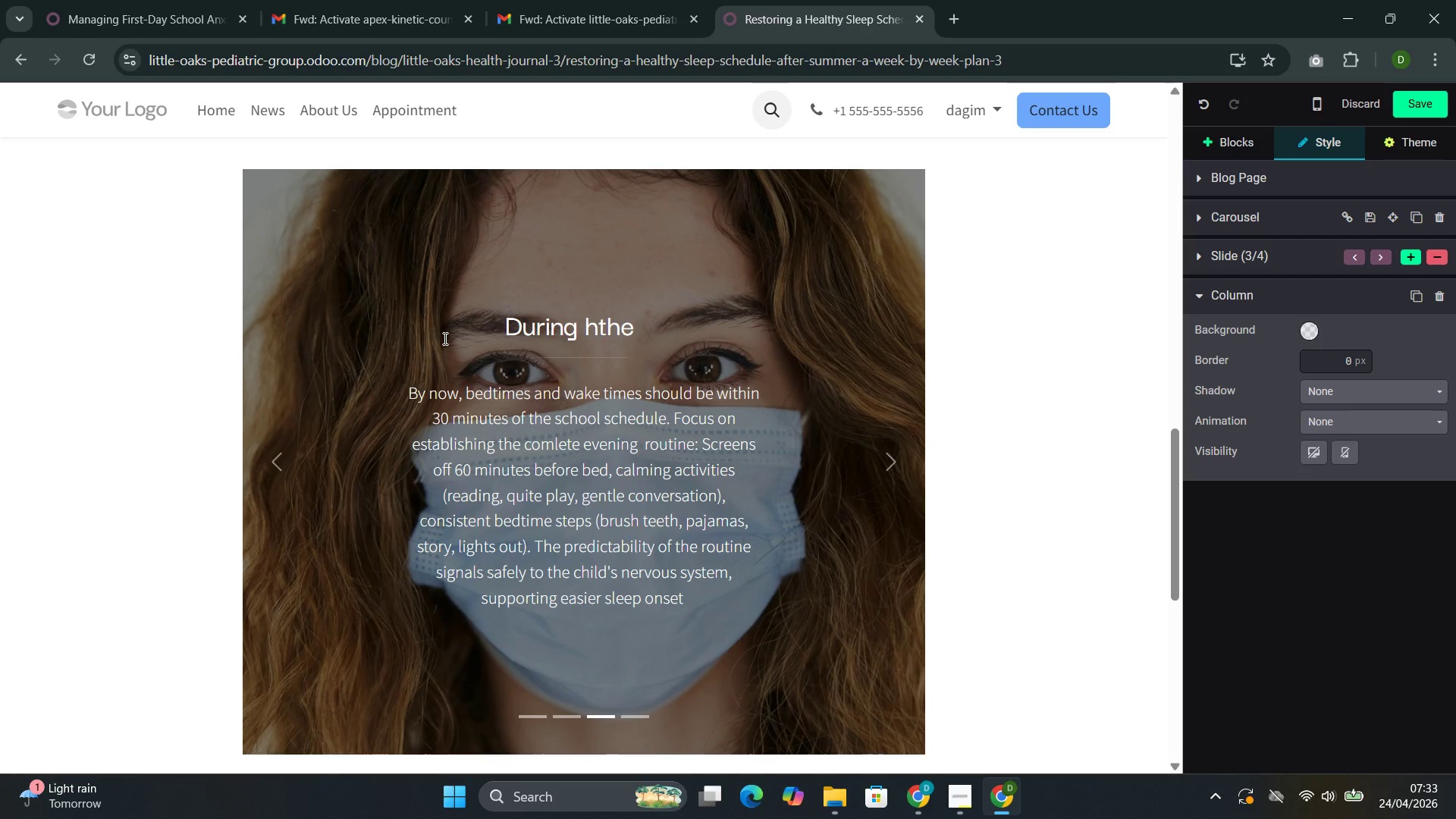 
key(ArrowLeft)
 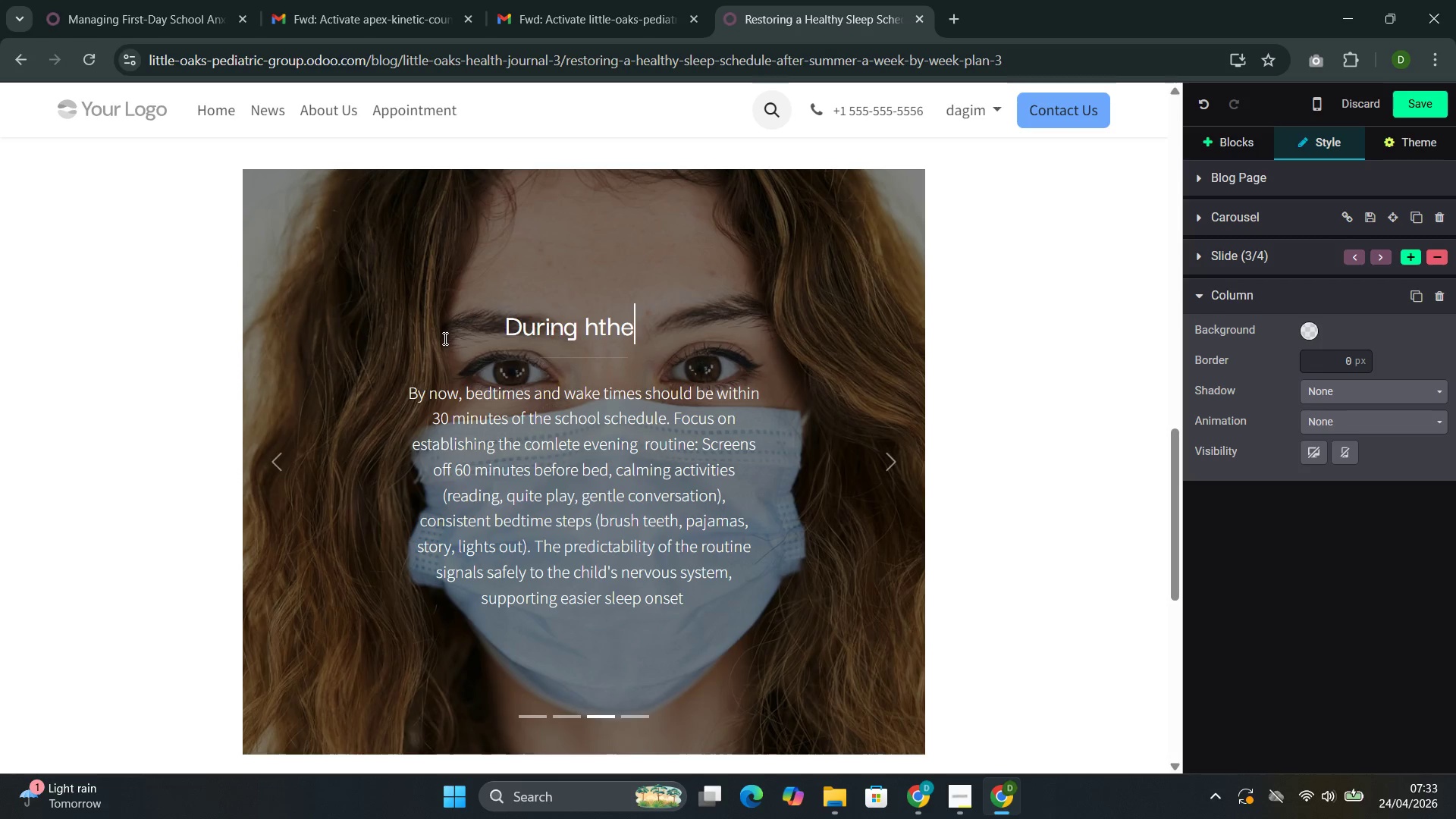 
key(ArrowLeft)
 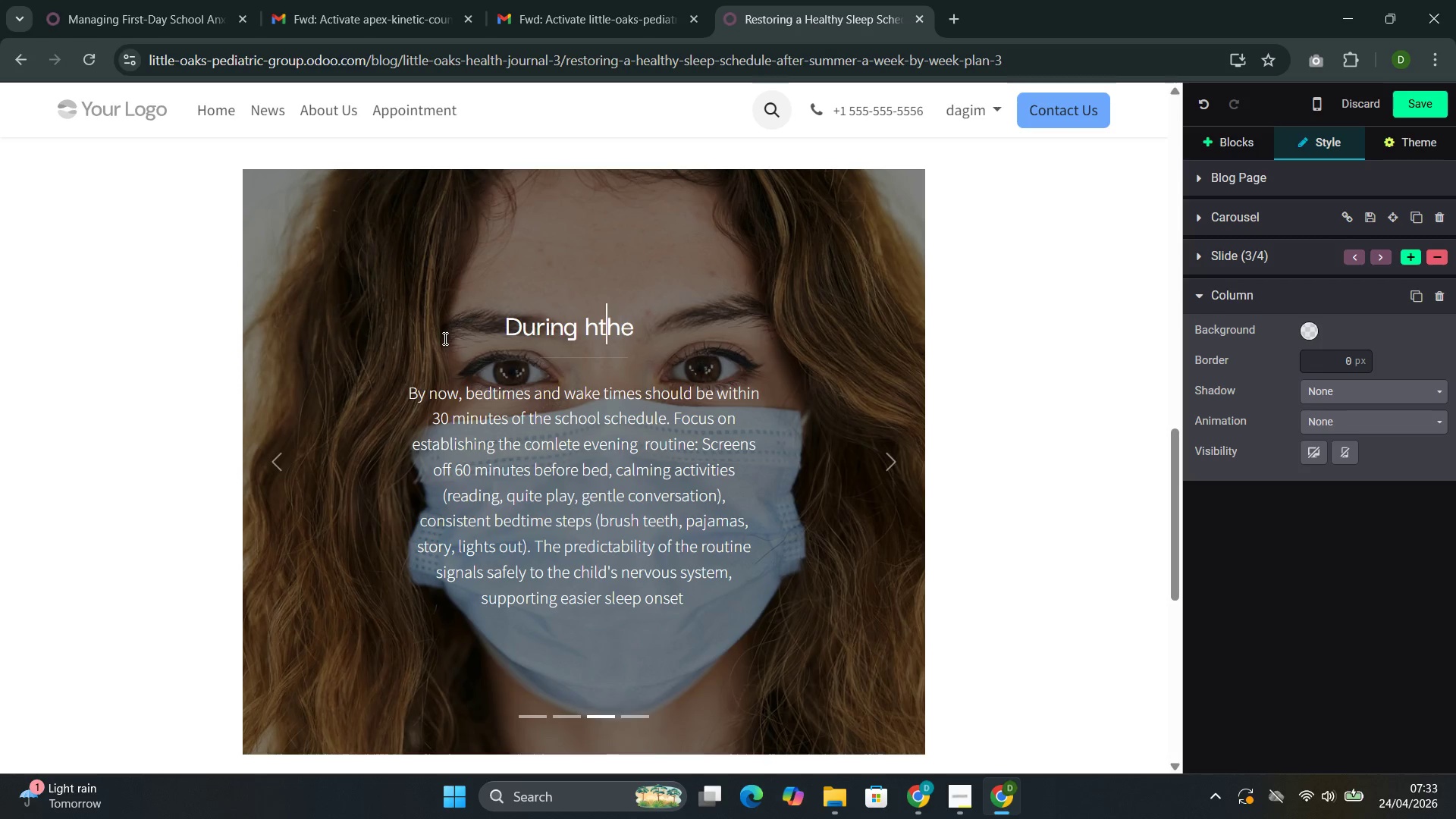 
key(ArrowLeft)
 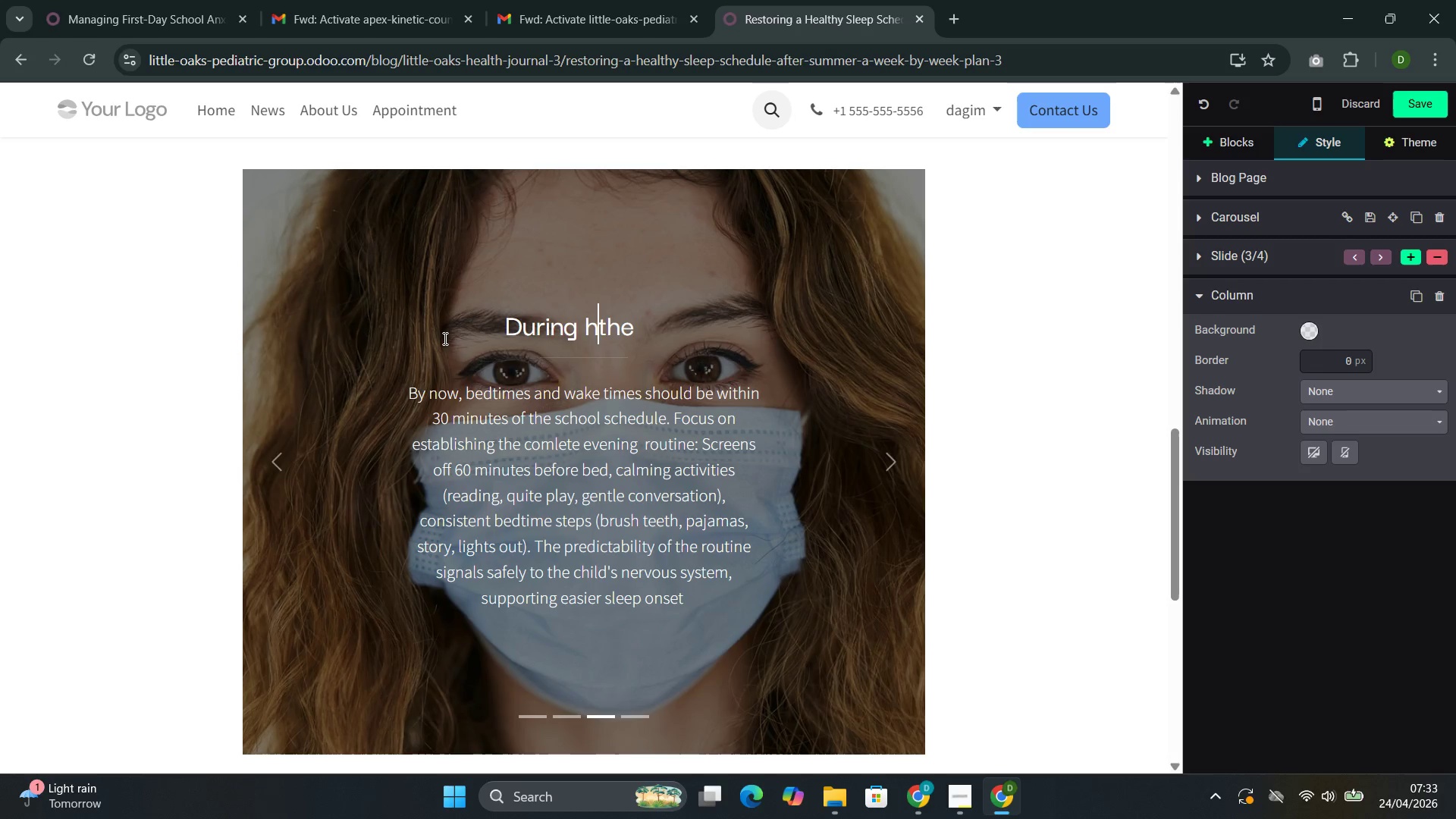 
key(ArrowLeft)
 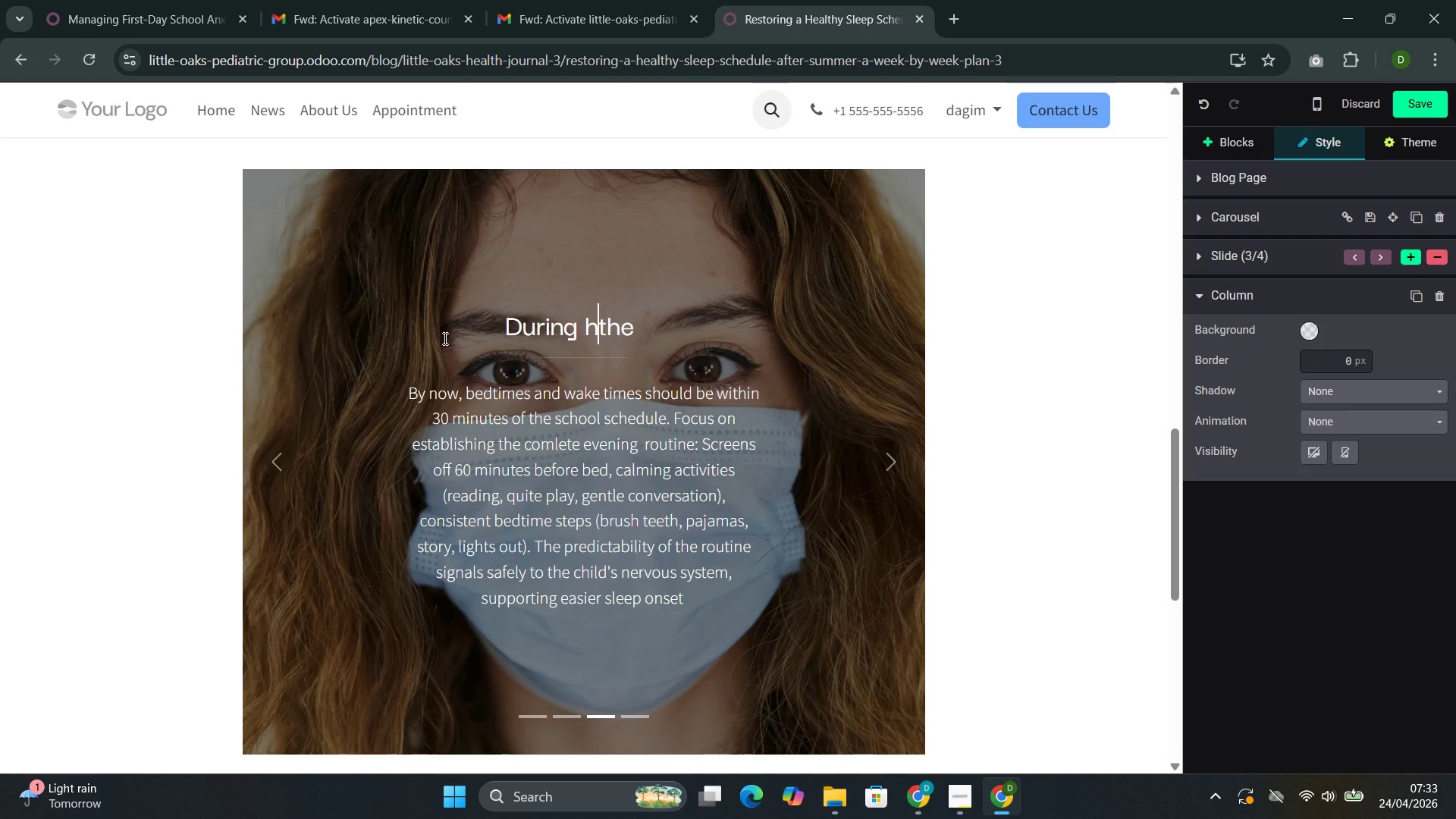 
key(Backspace)
 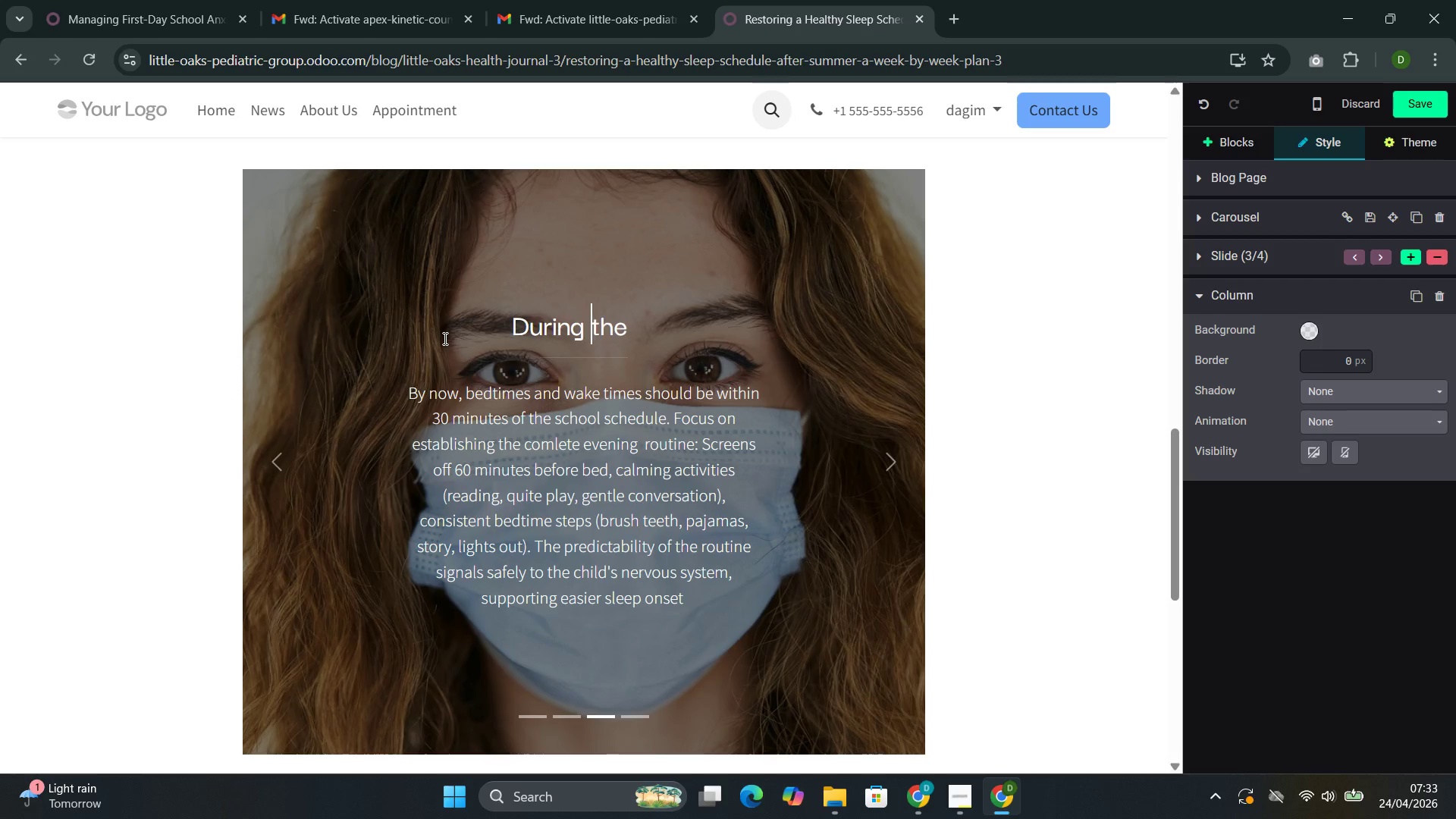 
key(ArrowRight)
 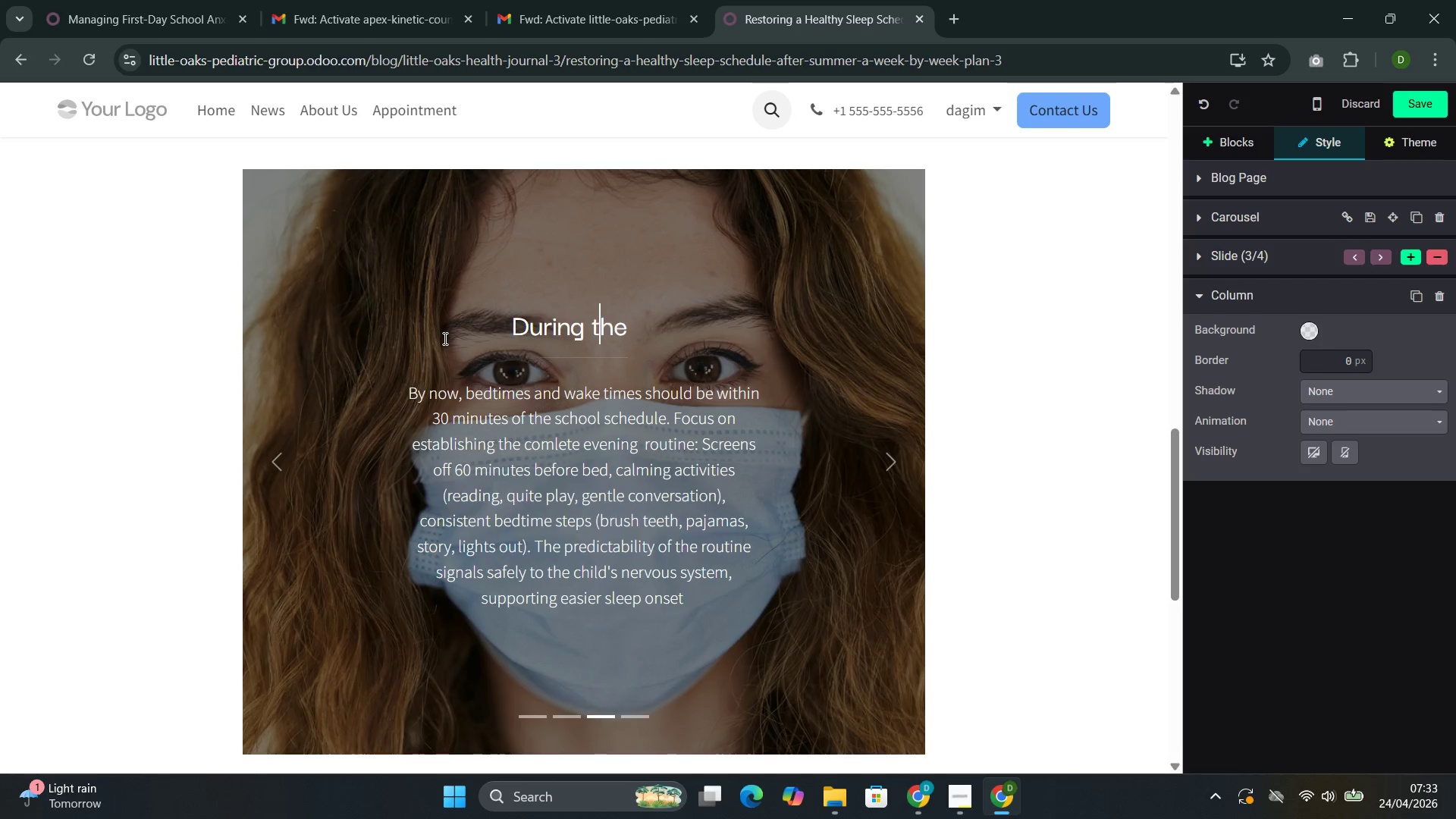 
key(ArrowRight)
 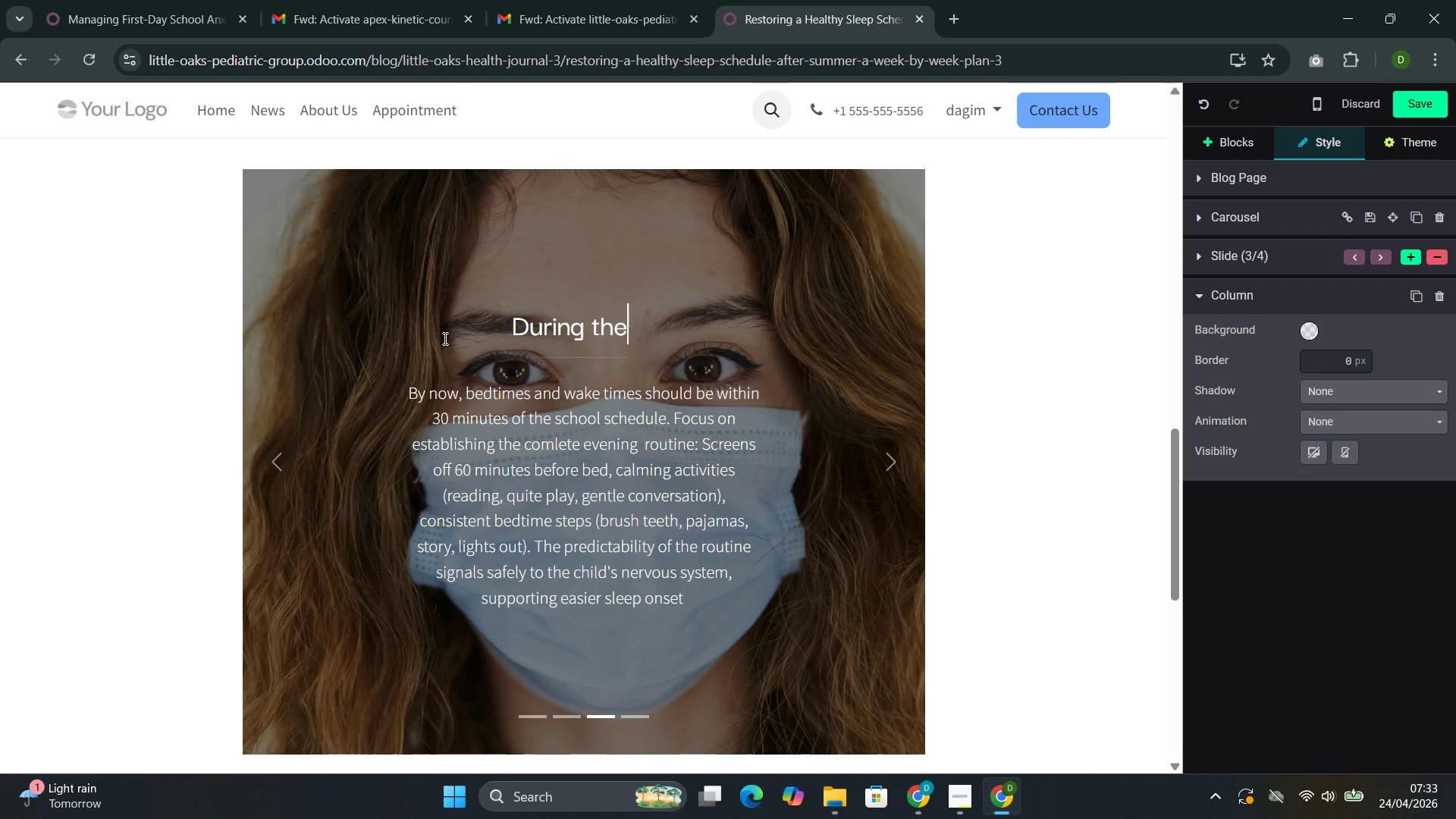 
key(ArrowRight)
 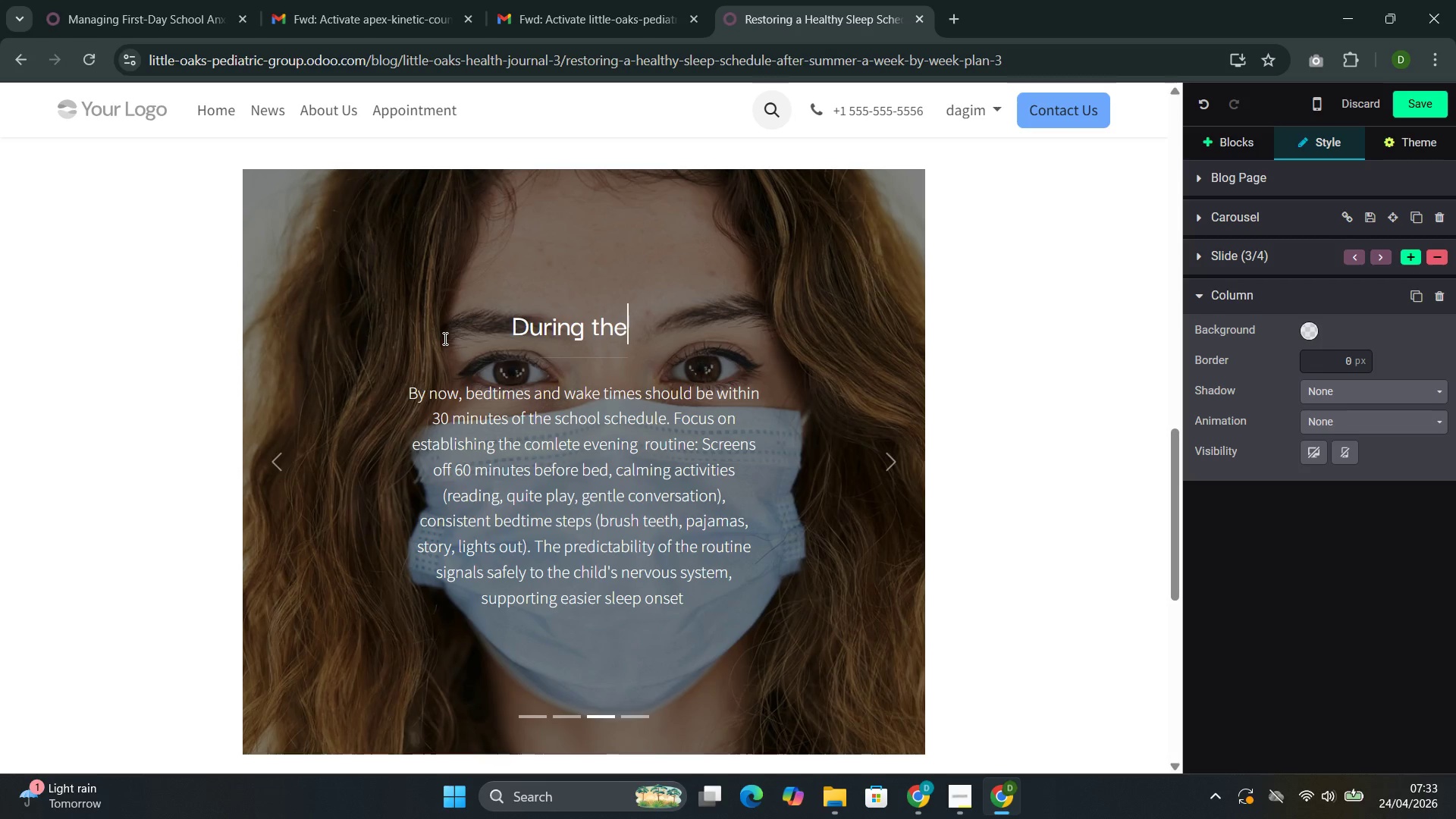 
type( First Week of )
 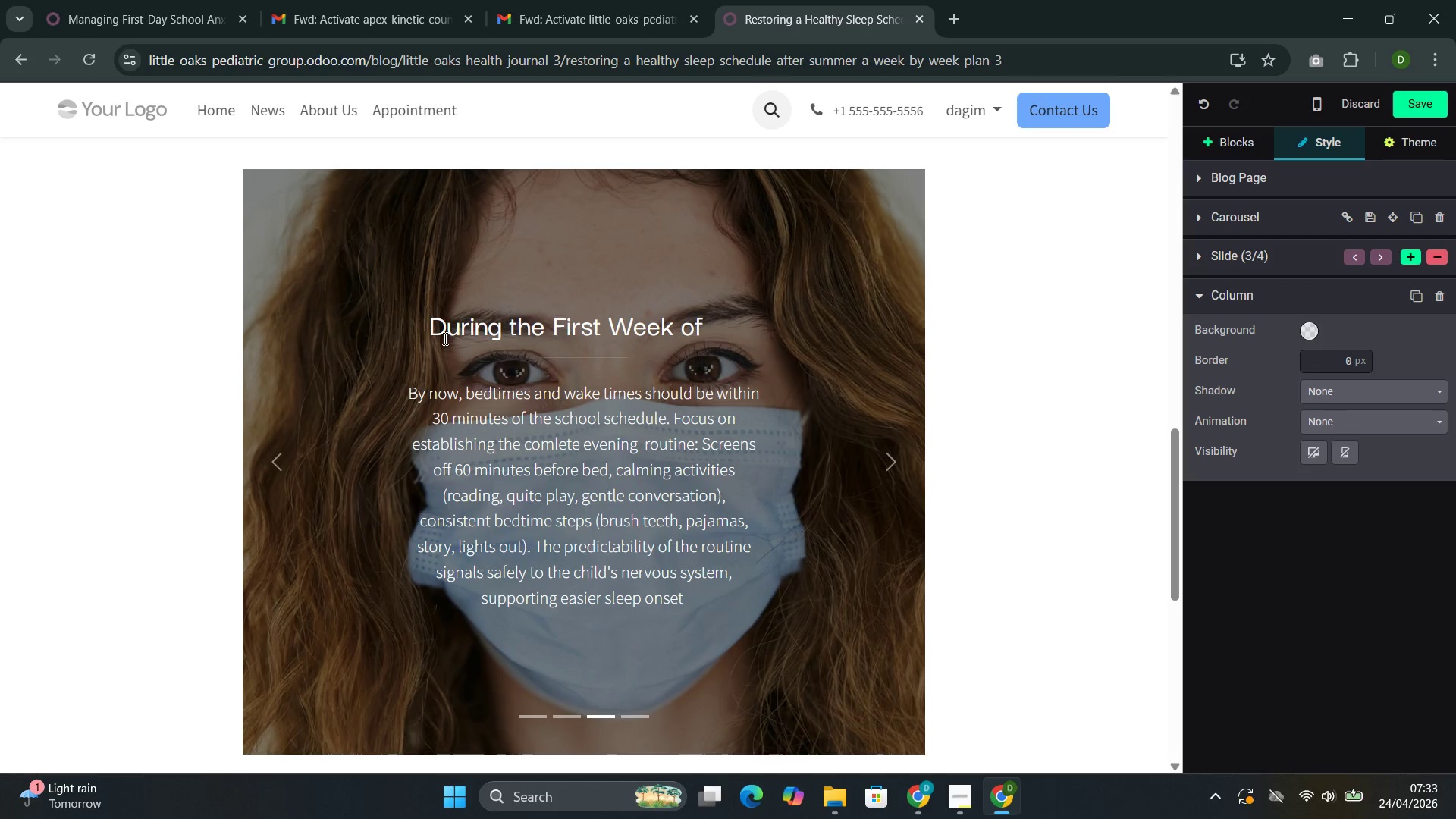 
type(C)
key(Backspace)
type(School; Protect the Sch)
 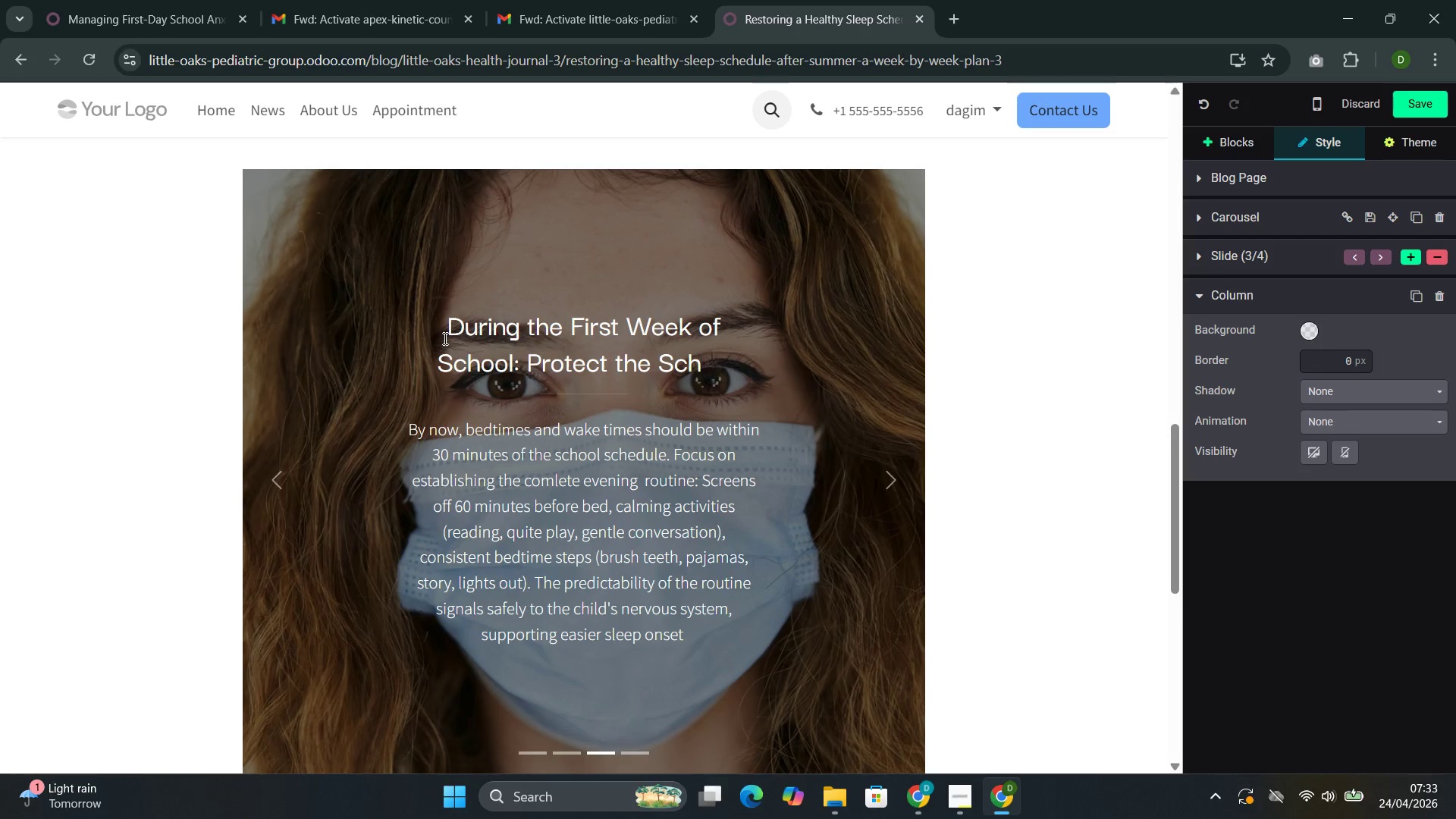 
type(edule)
 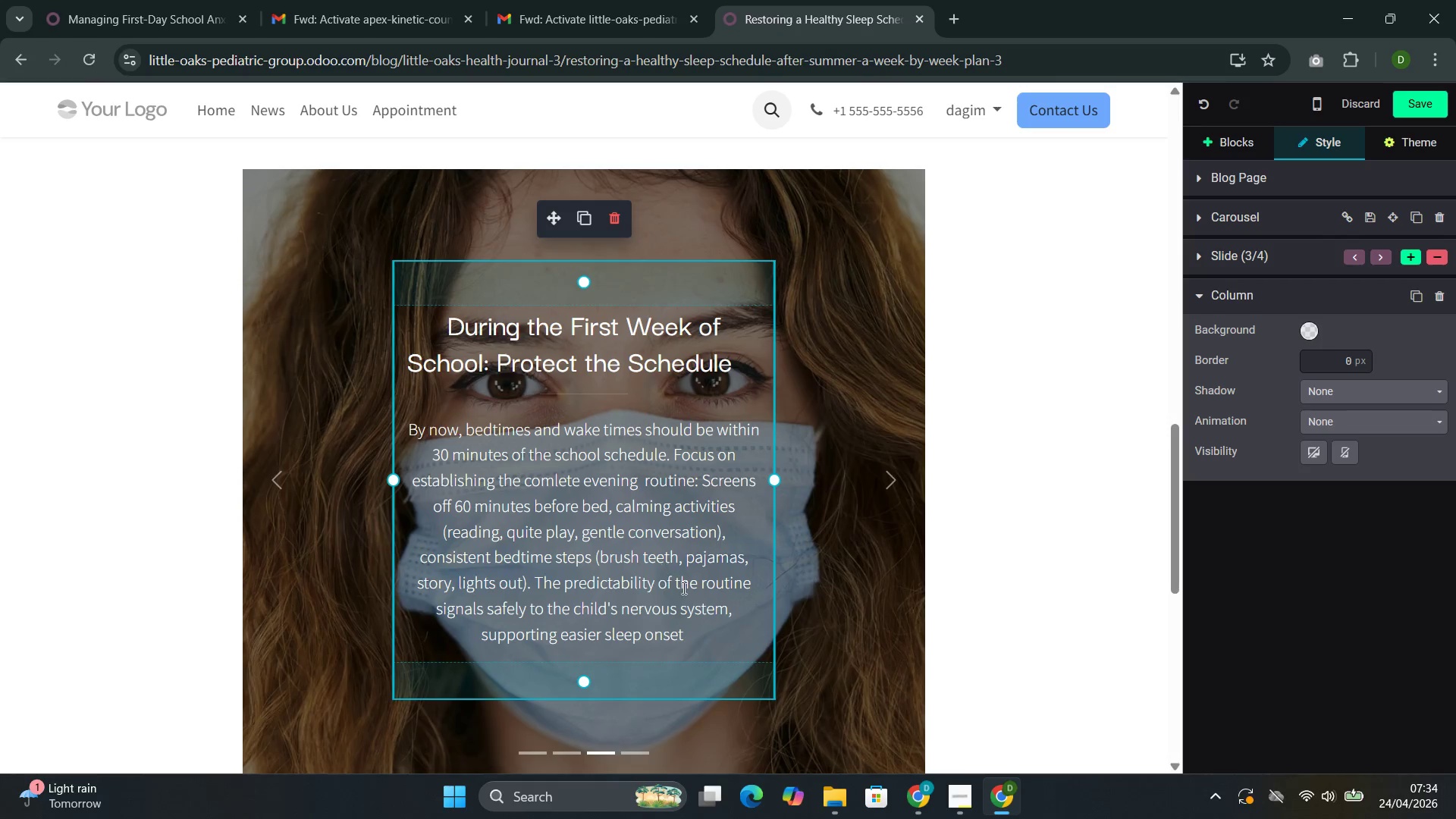 
left_click_drag(start_coordinate=[689, 630], to_coordinate=[413, 431])
 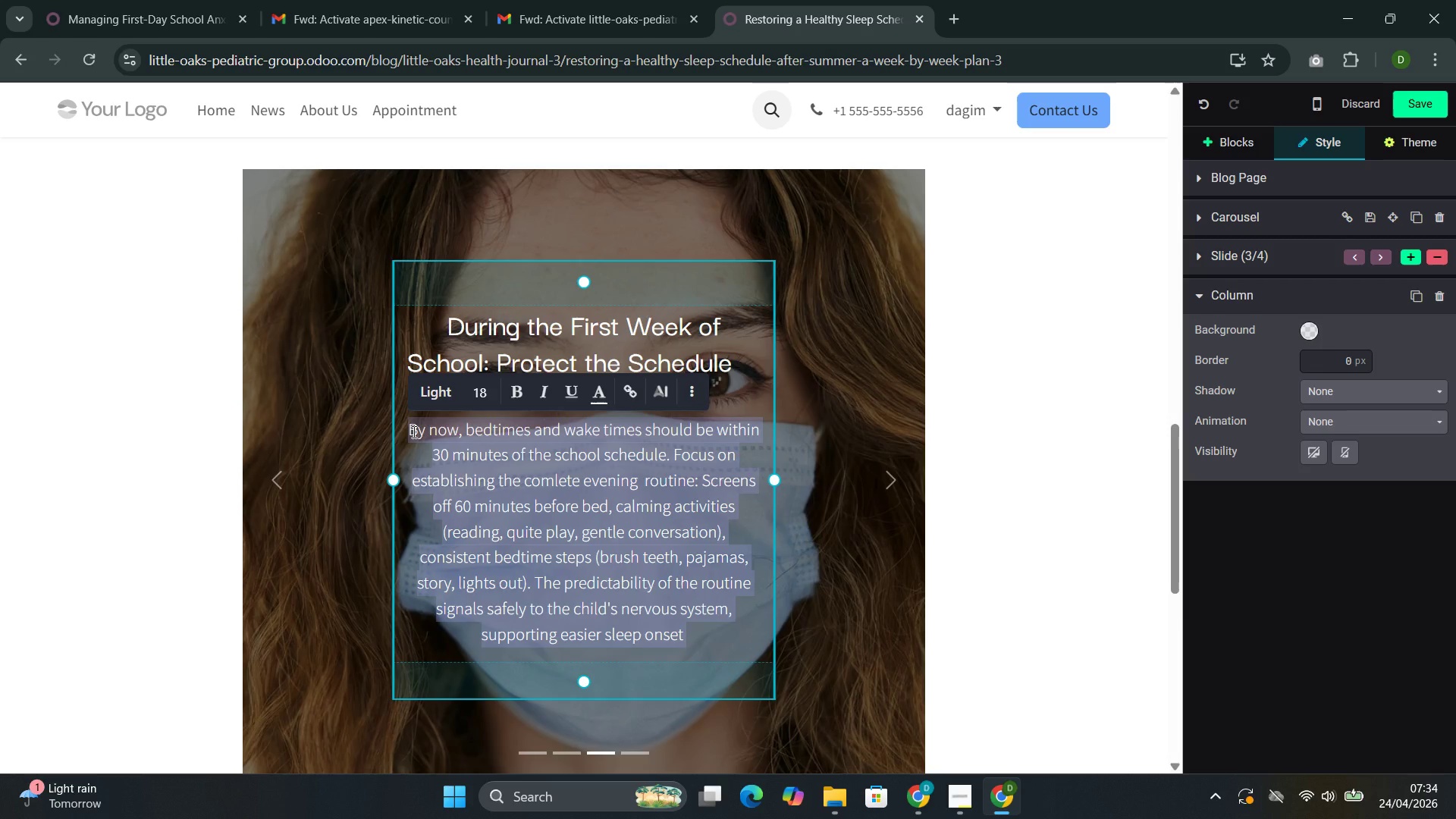 
key(Backspace)
type(Re)
 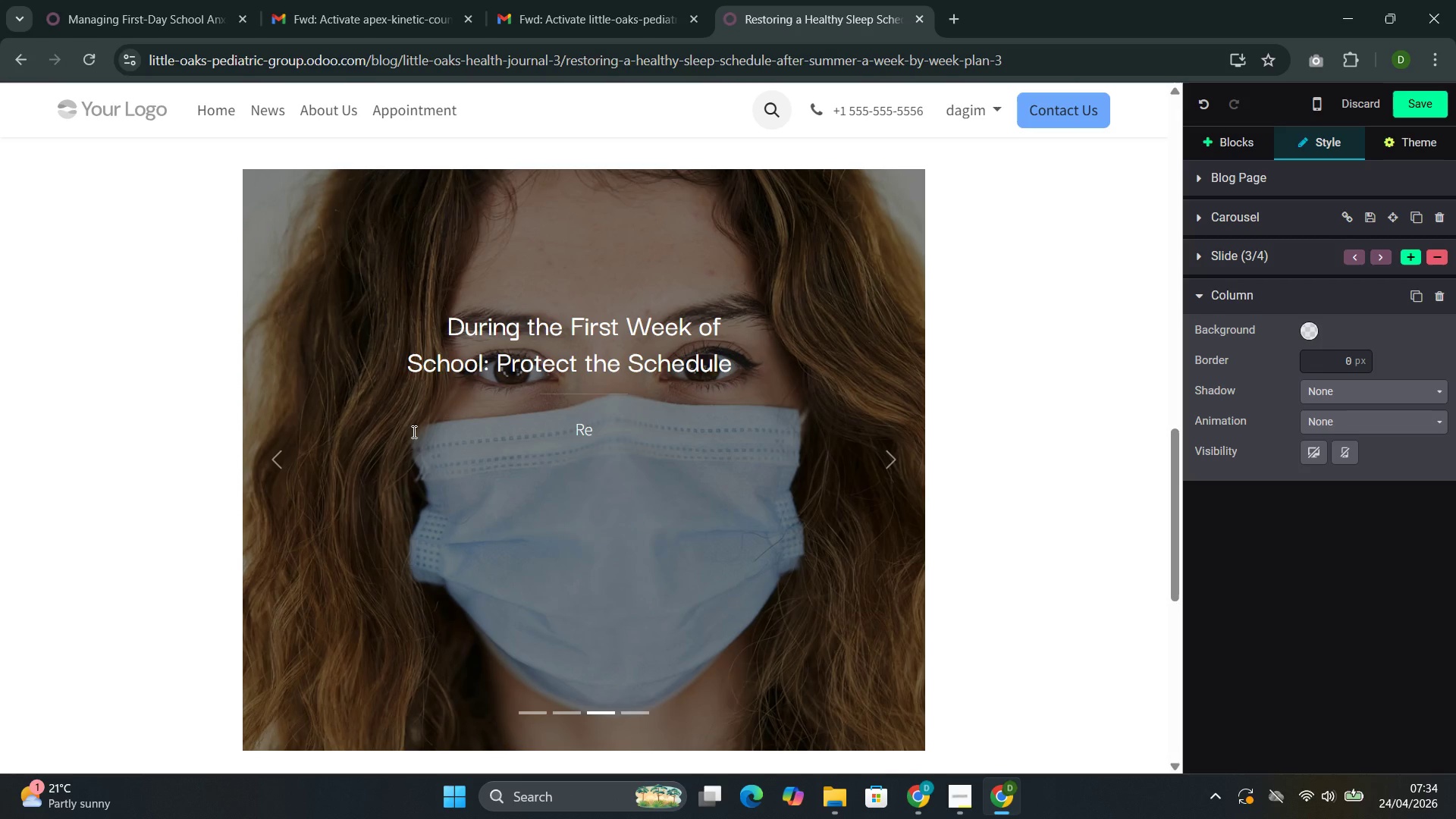 
type(sist the temptation ton )
key(Backspace)
key(Backspace)
type( allow late nights on weekends )
key(Backspace)
type(. )
 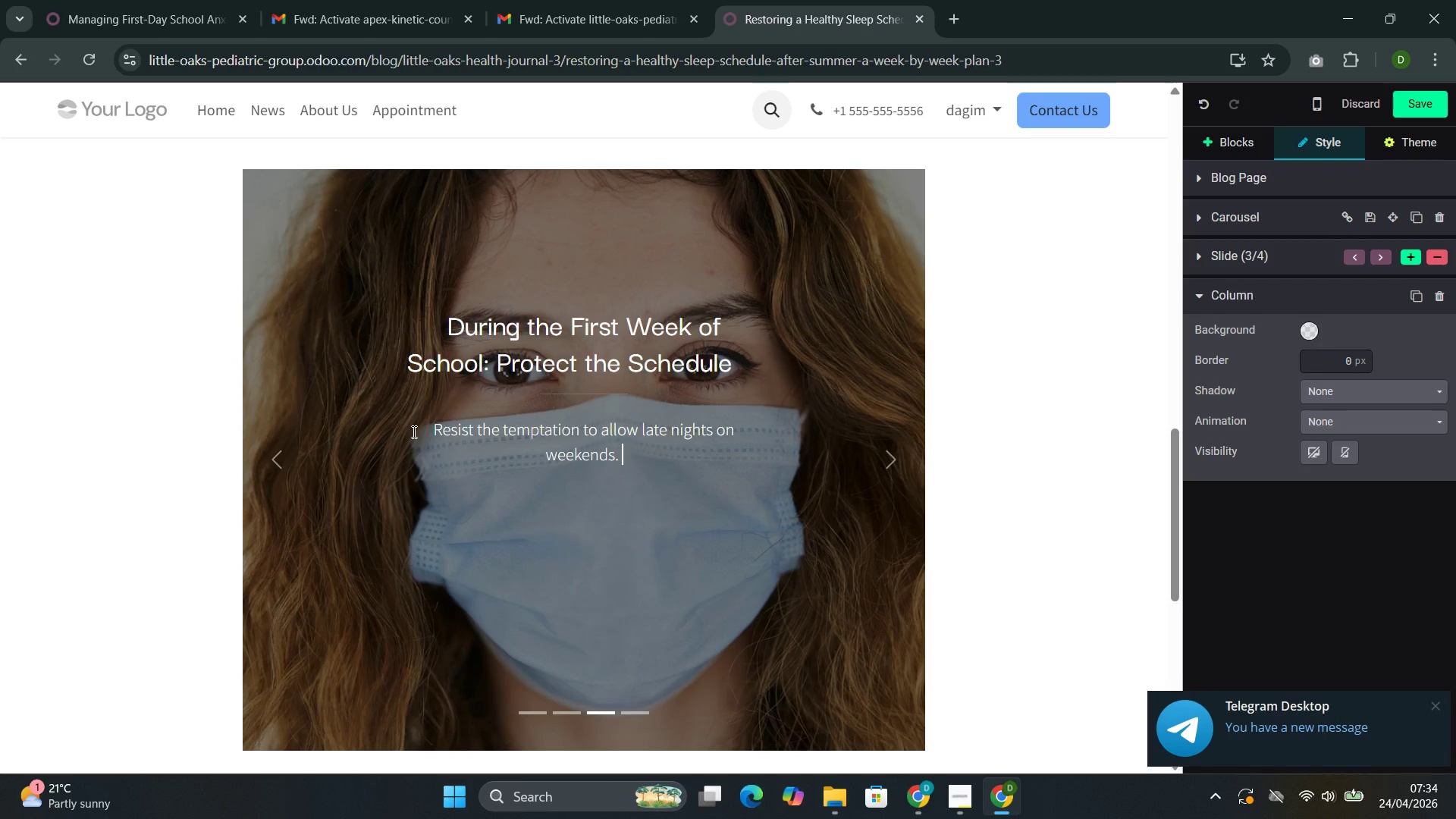 
wait(6.16)
 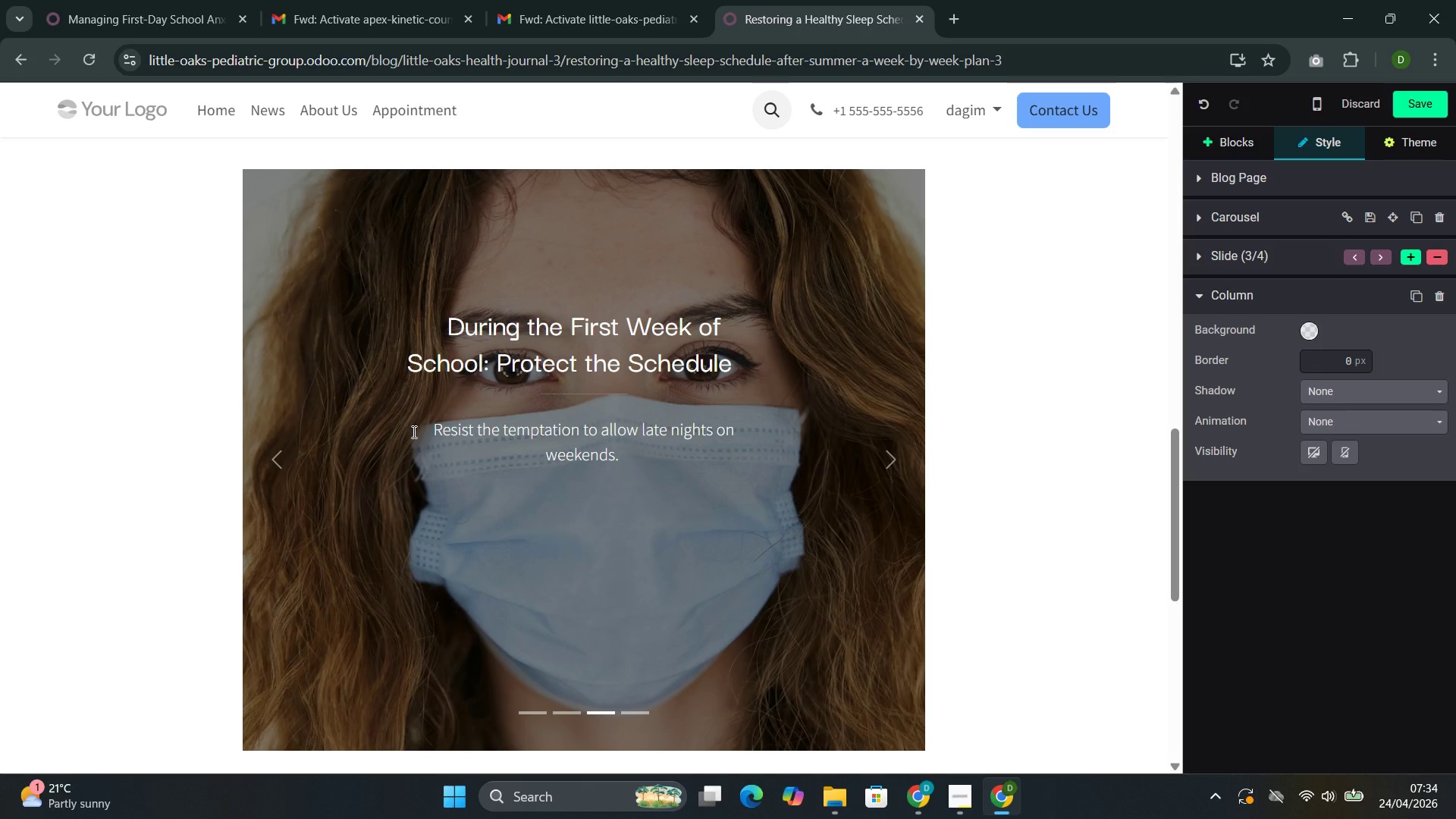 
type(A conso)
key(Backspace)
type(istem)
key(Backspace)
 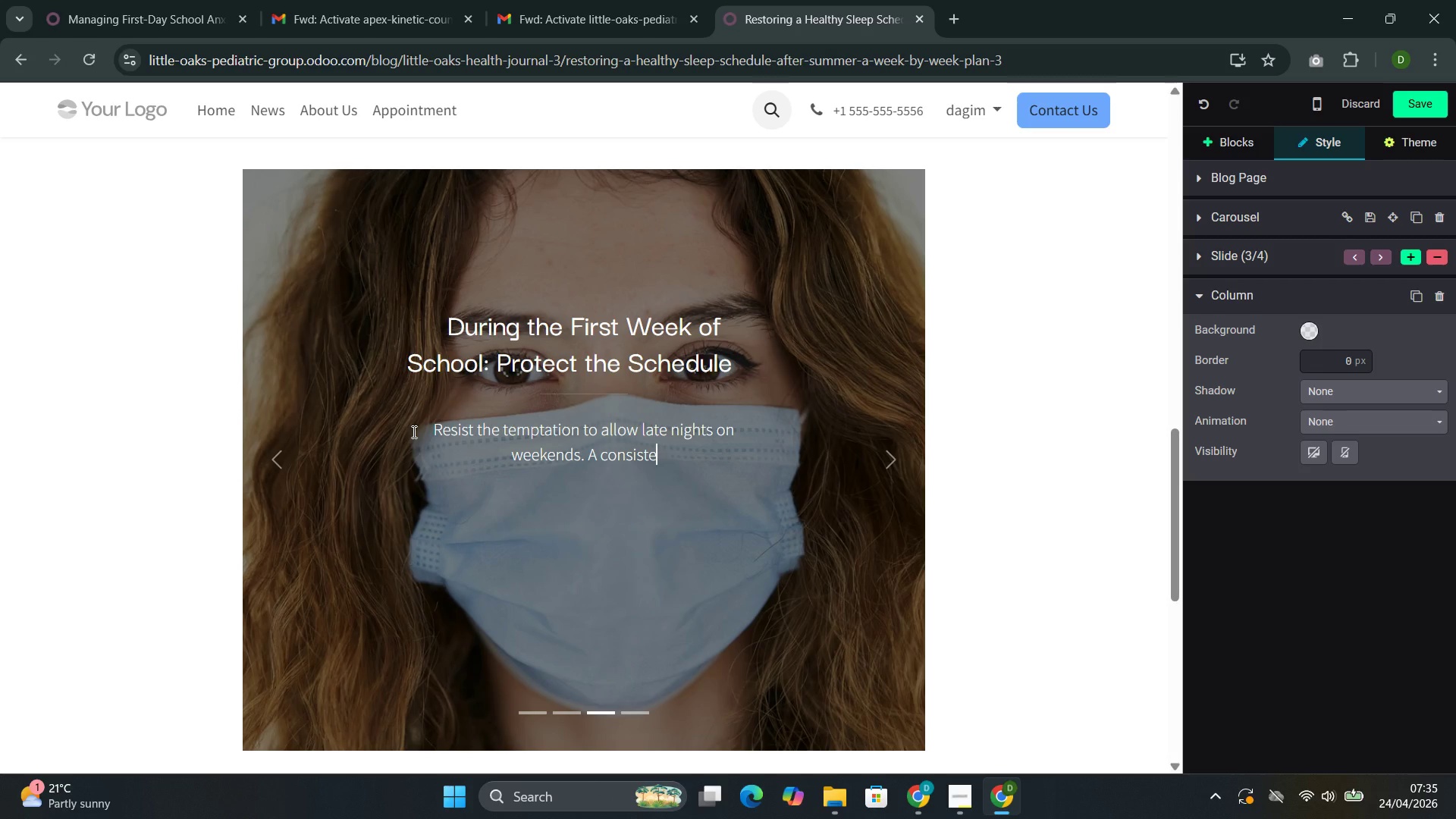 
wait(5.58)
 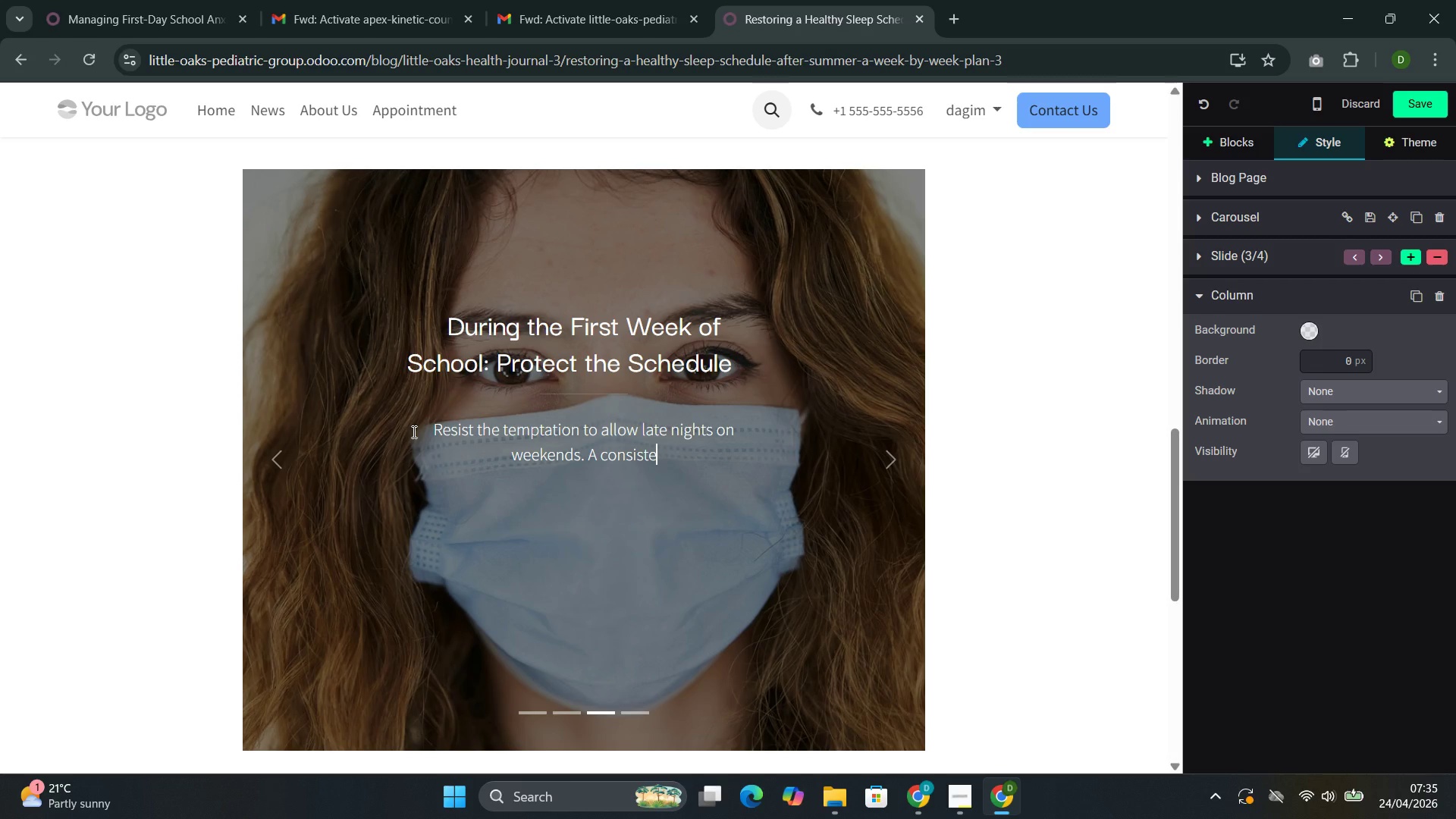 
type(nt sleep schedi)
key(Backspace)
type(ule )
key(Backspace)
type(-- ebe)
key(Backspace)
key(Backspace)
type( )
key(Backspace)
type(ven)
 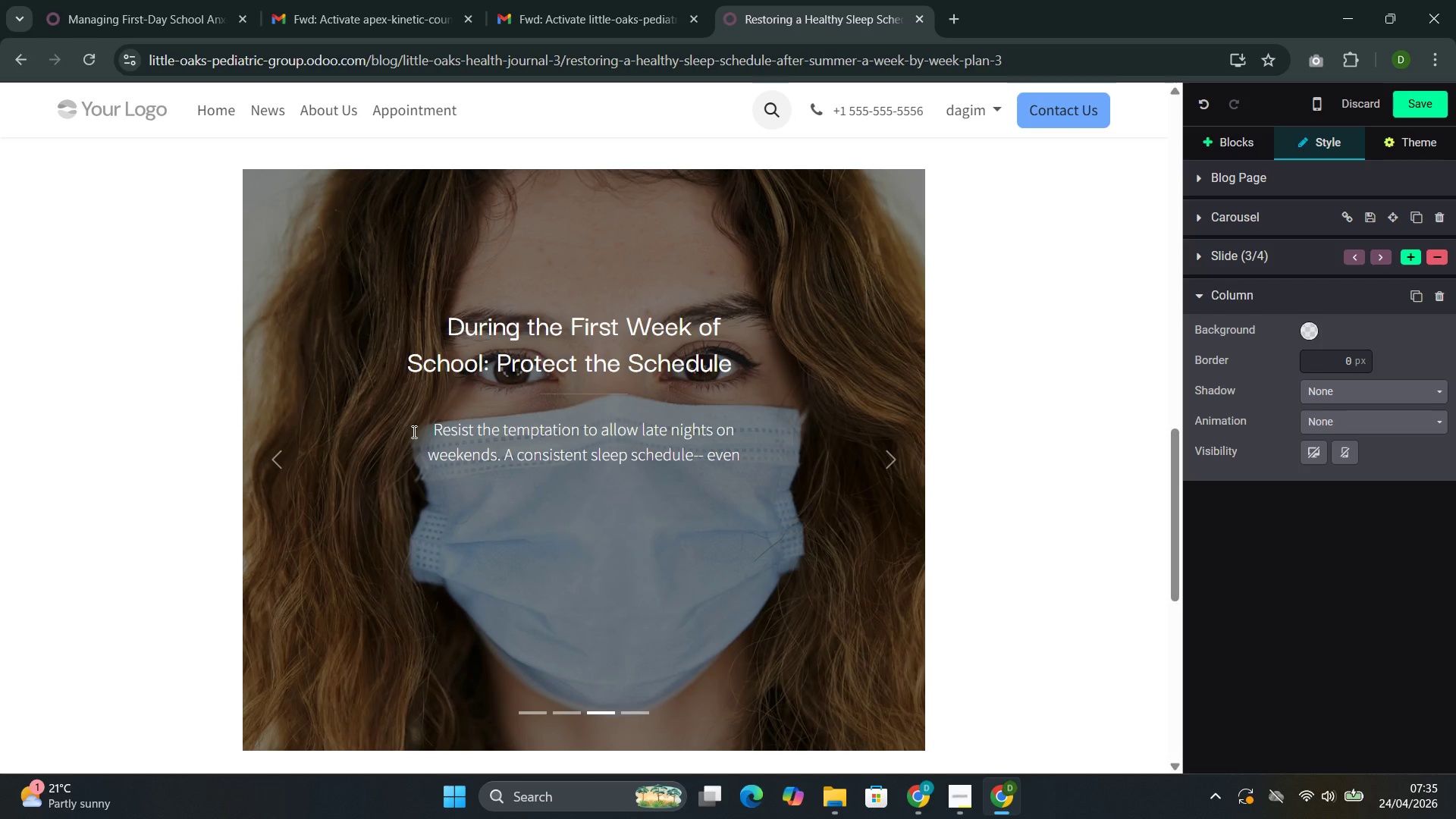 
type( on Friday )
 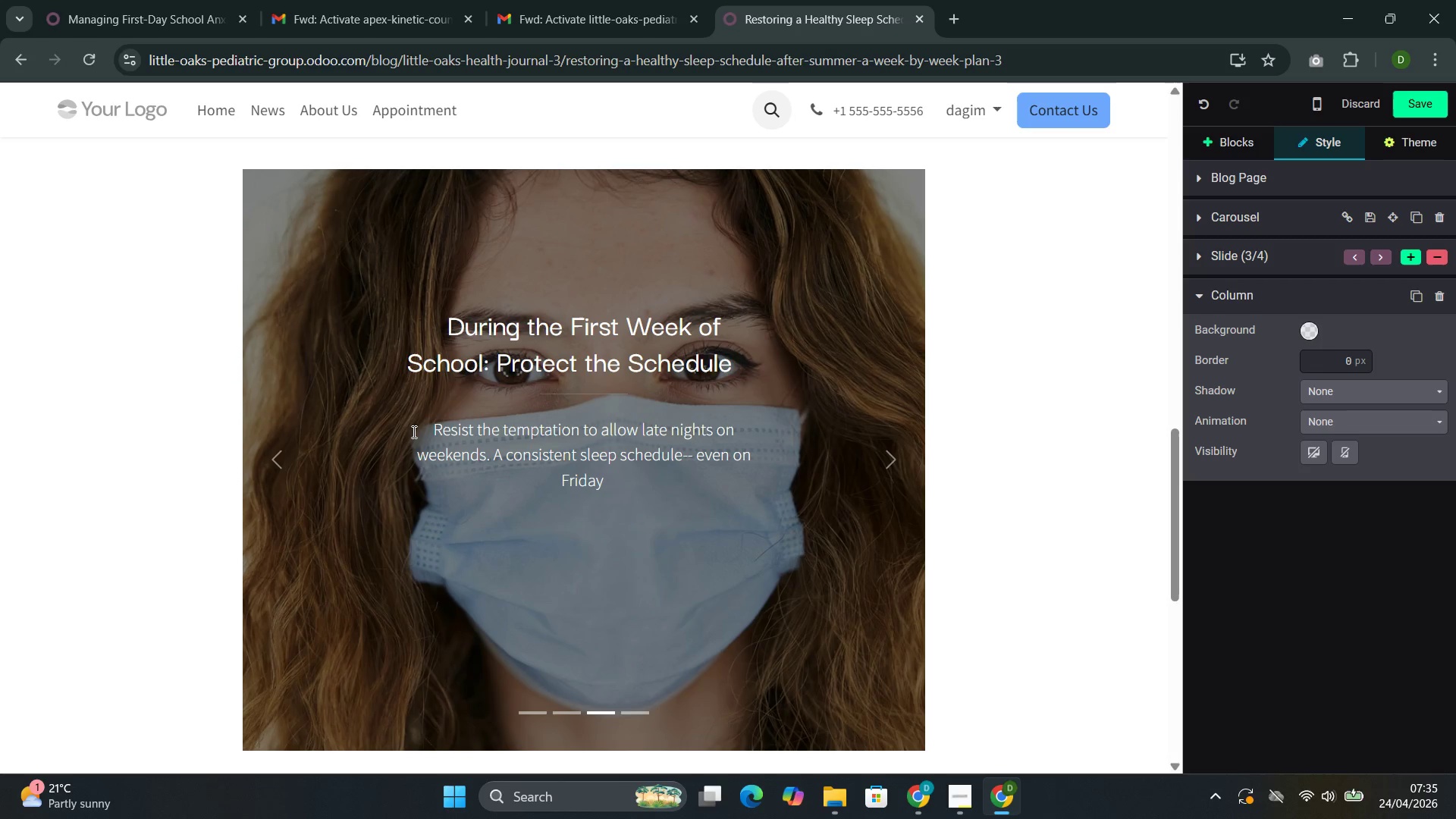 
type(and Satur)
 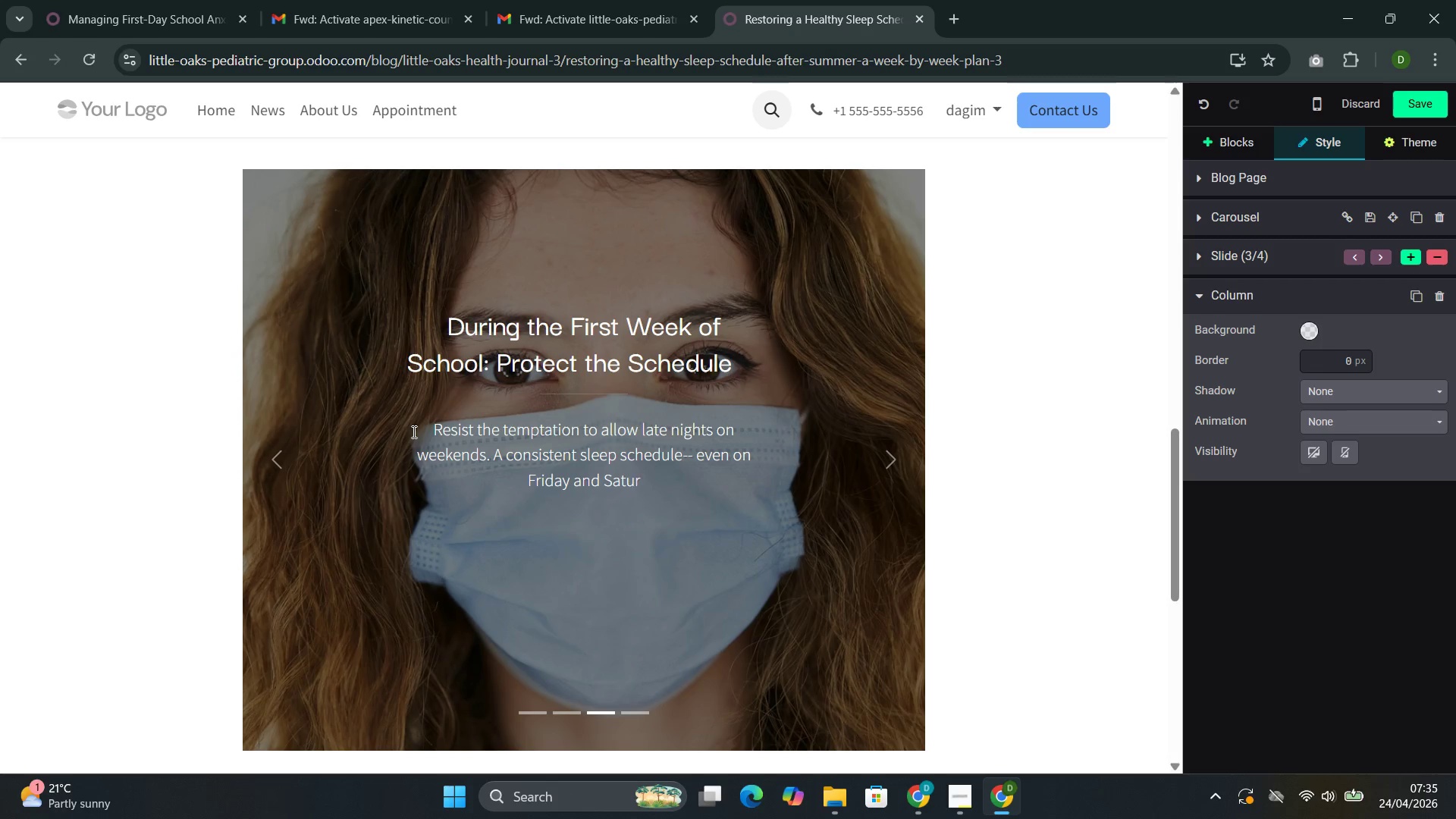 
type(day--produce )
 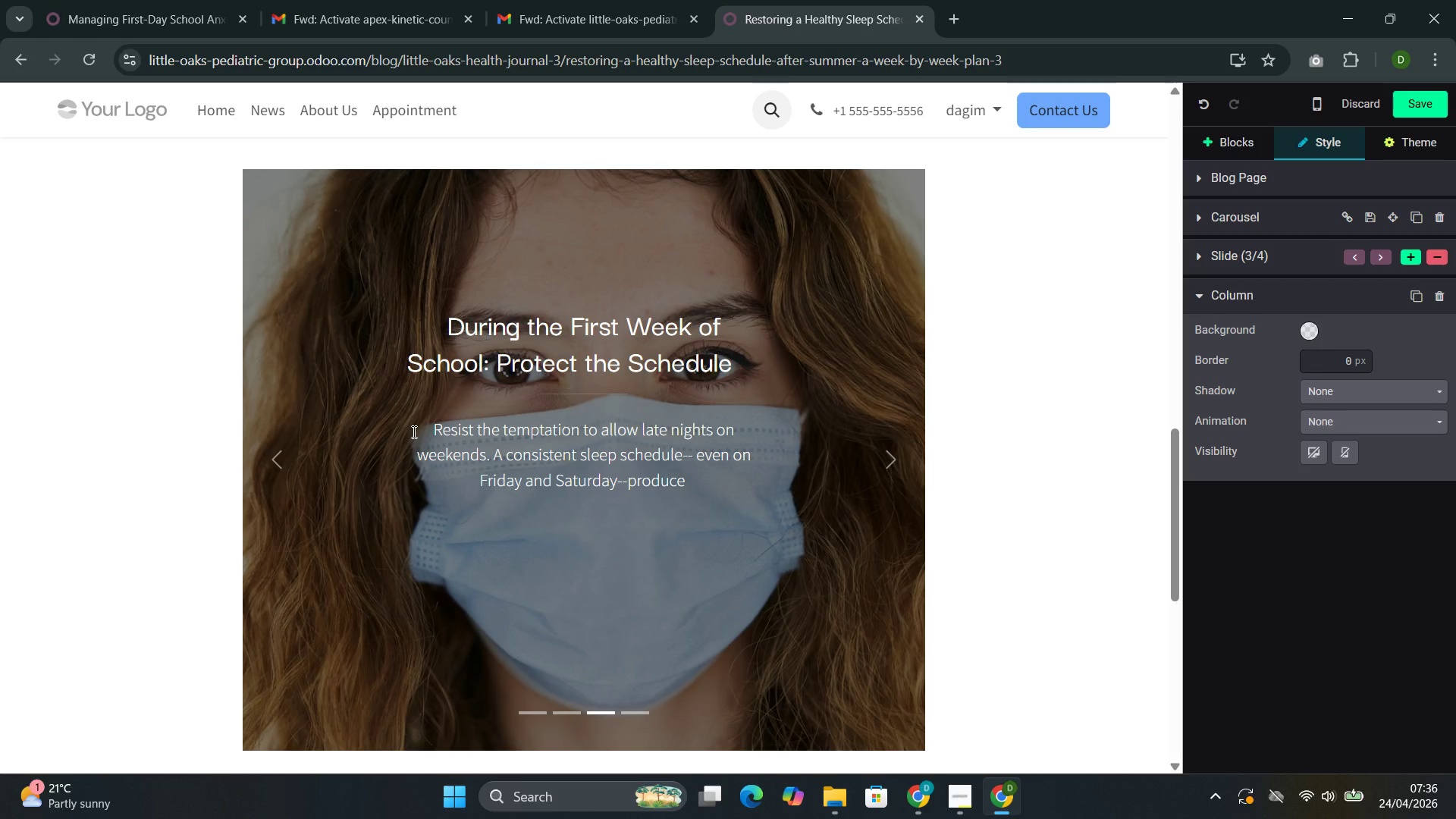 
wait(5.22)
 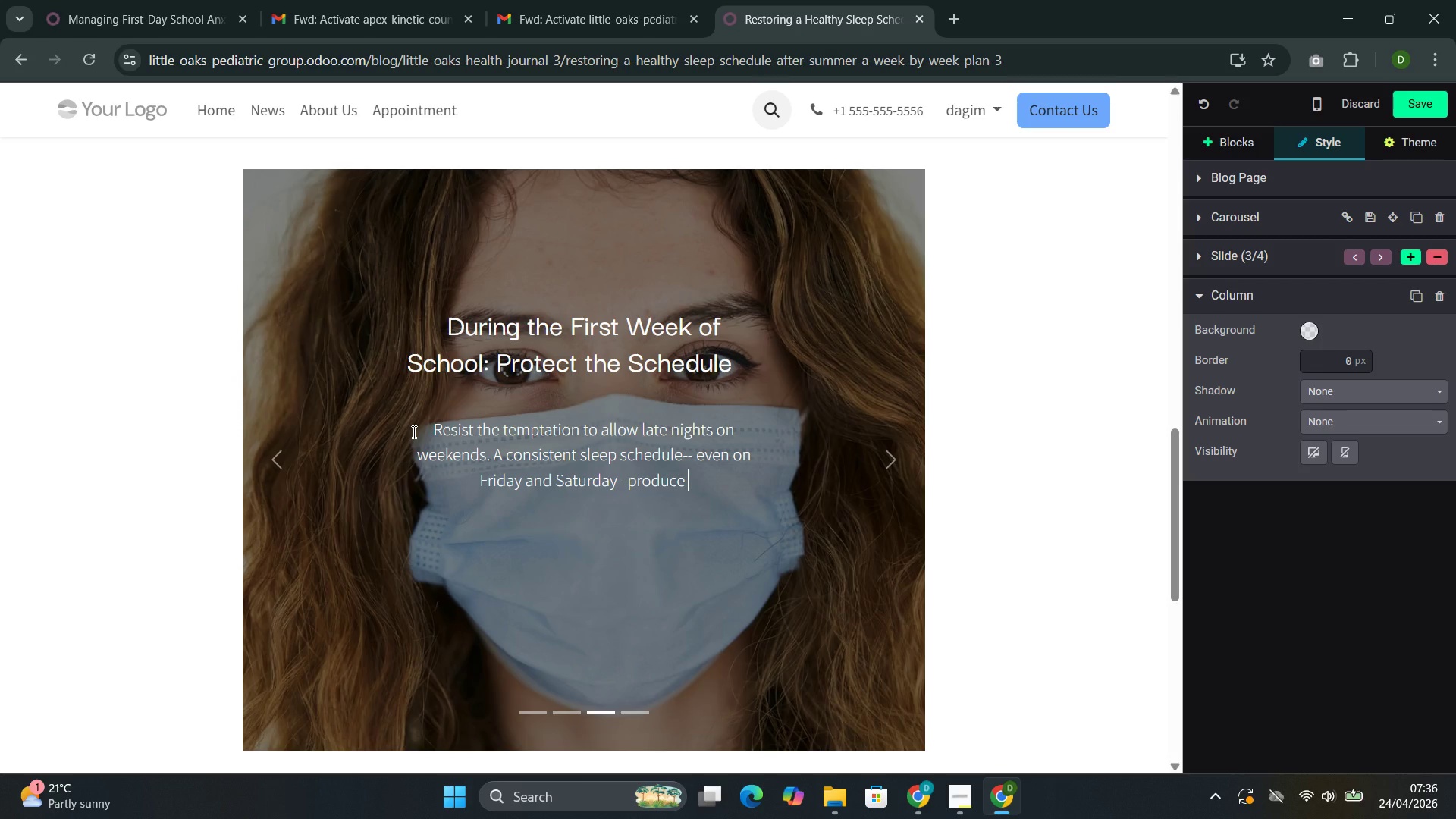 
key(Backspace)
 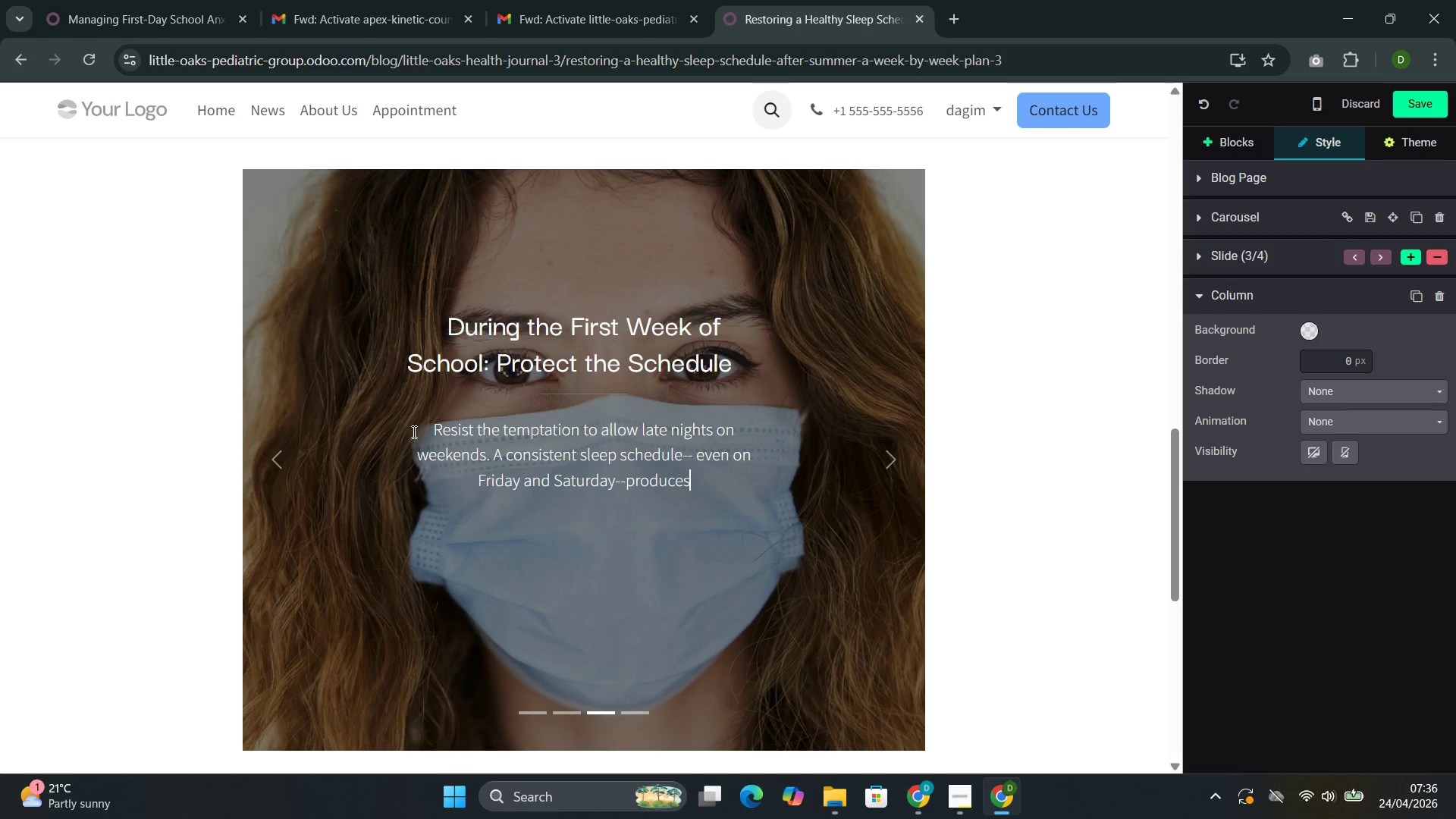 
key(S)
 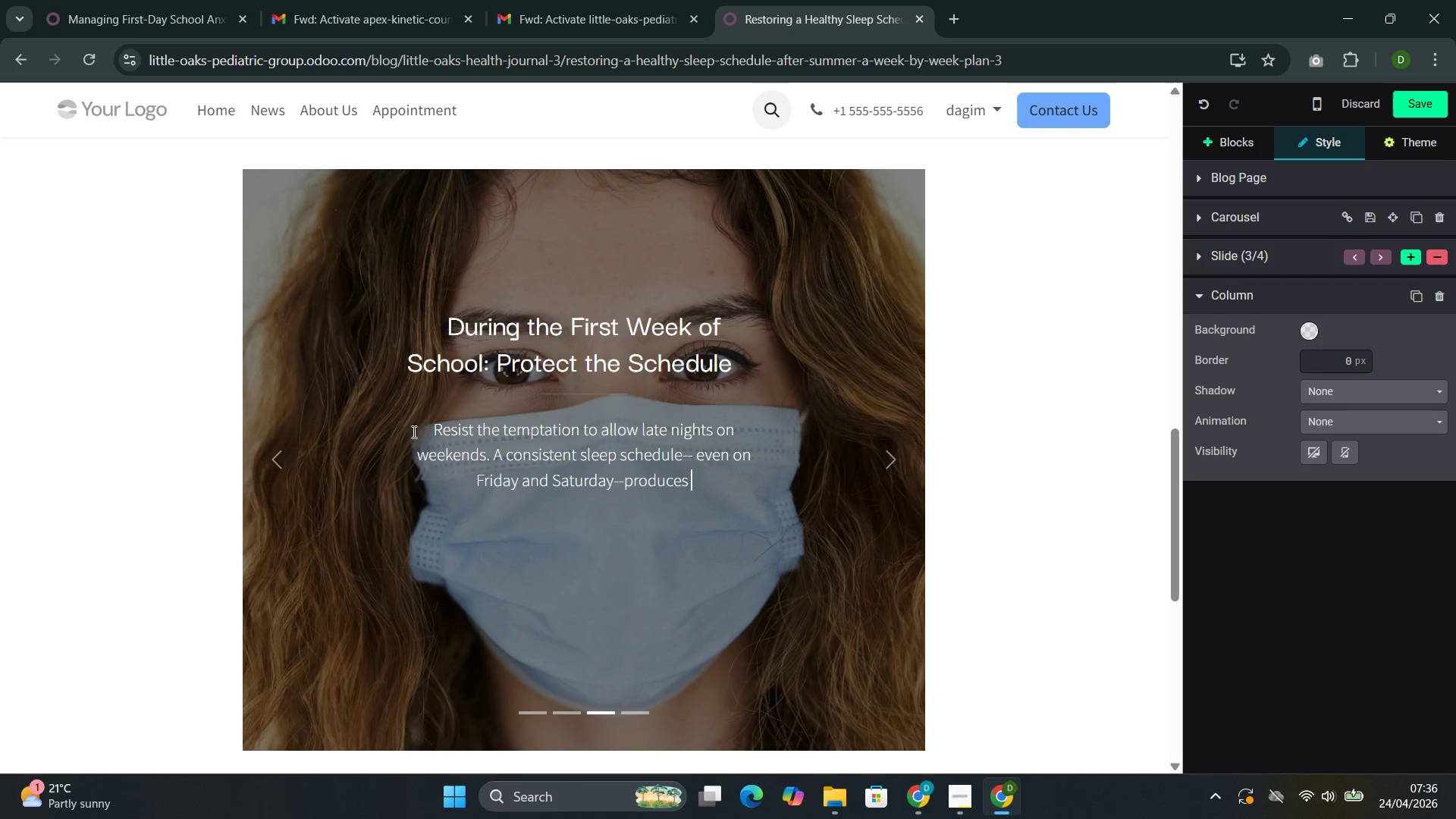 
key(Space)
 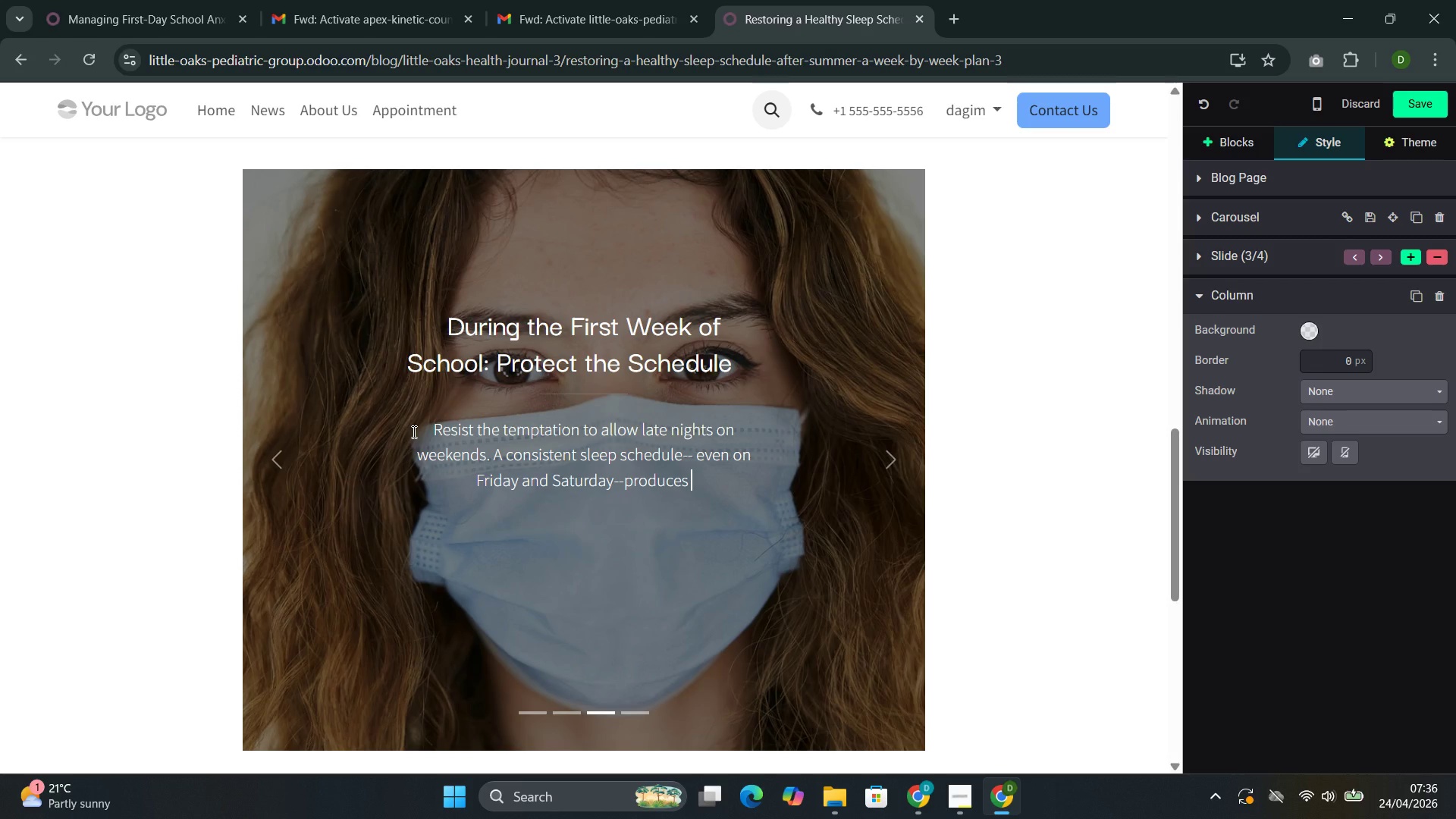 
type( )
key(Backspace)
type(better sleep quality than "")
 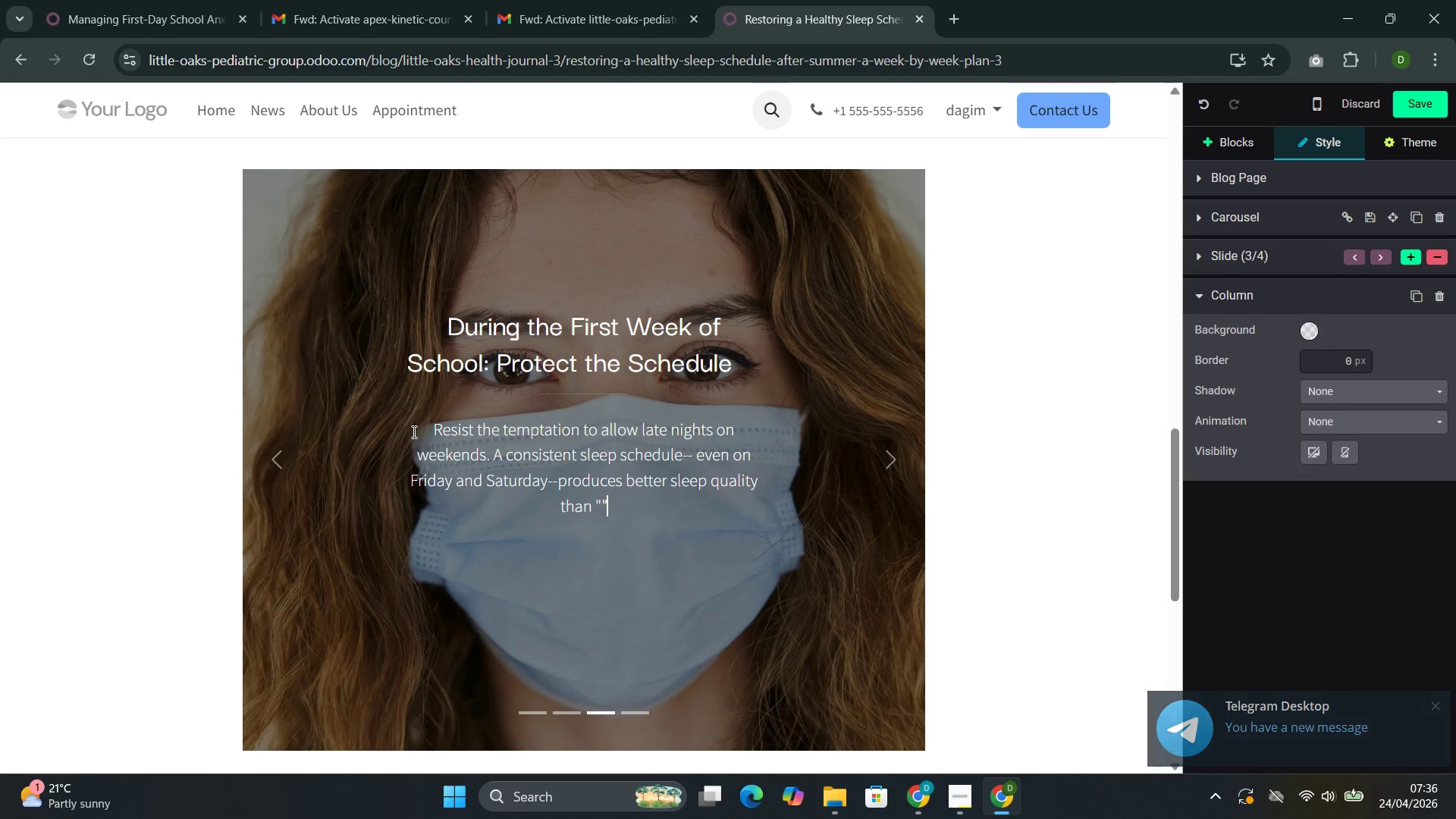 
key(Shift+ArrowLeft)
 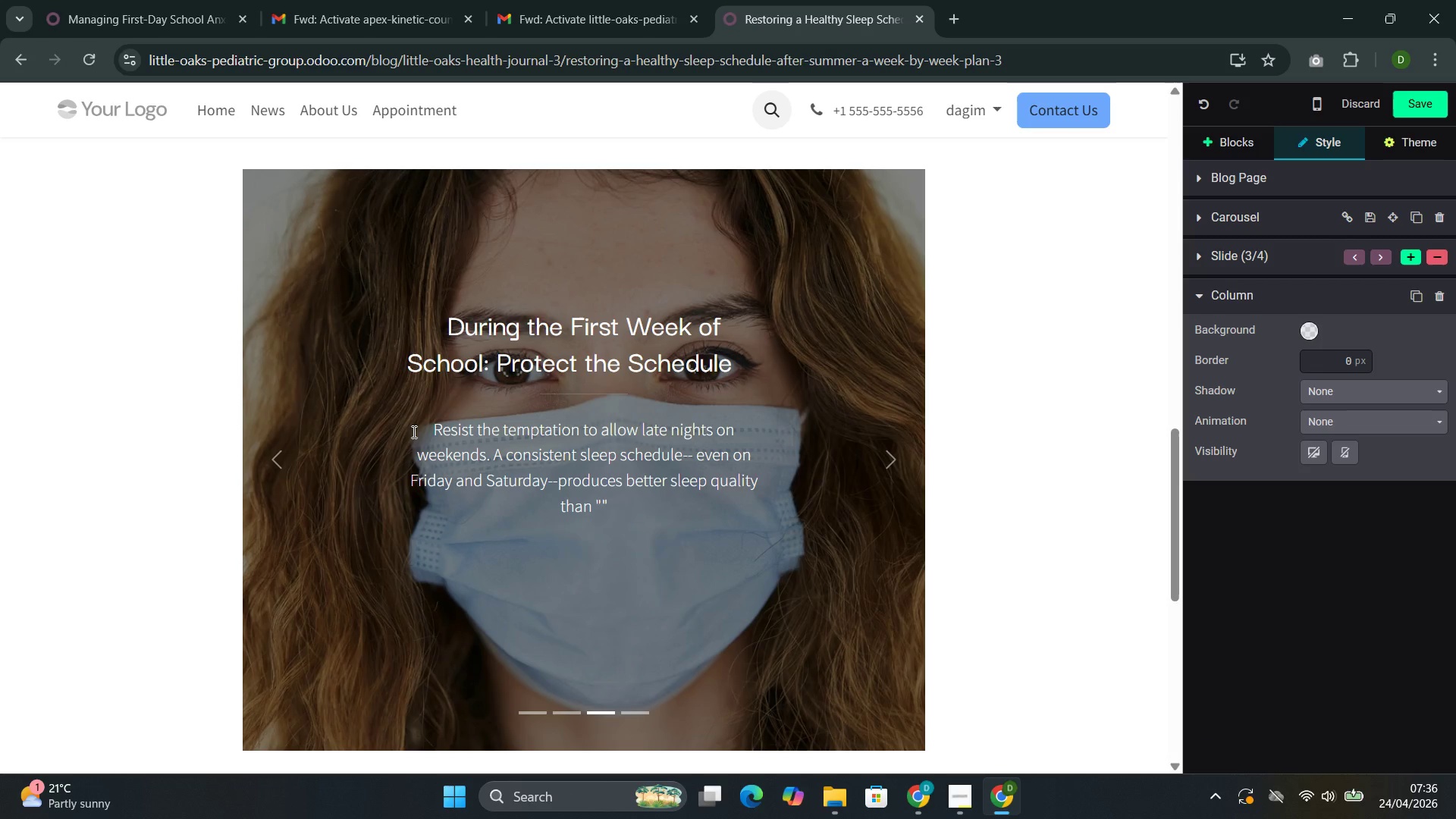 
type(catching  )
key(Backspace)
type(up)
 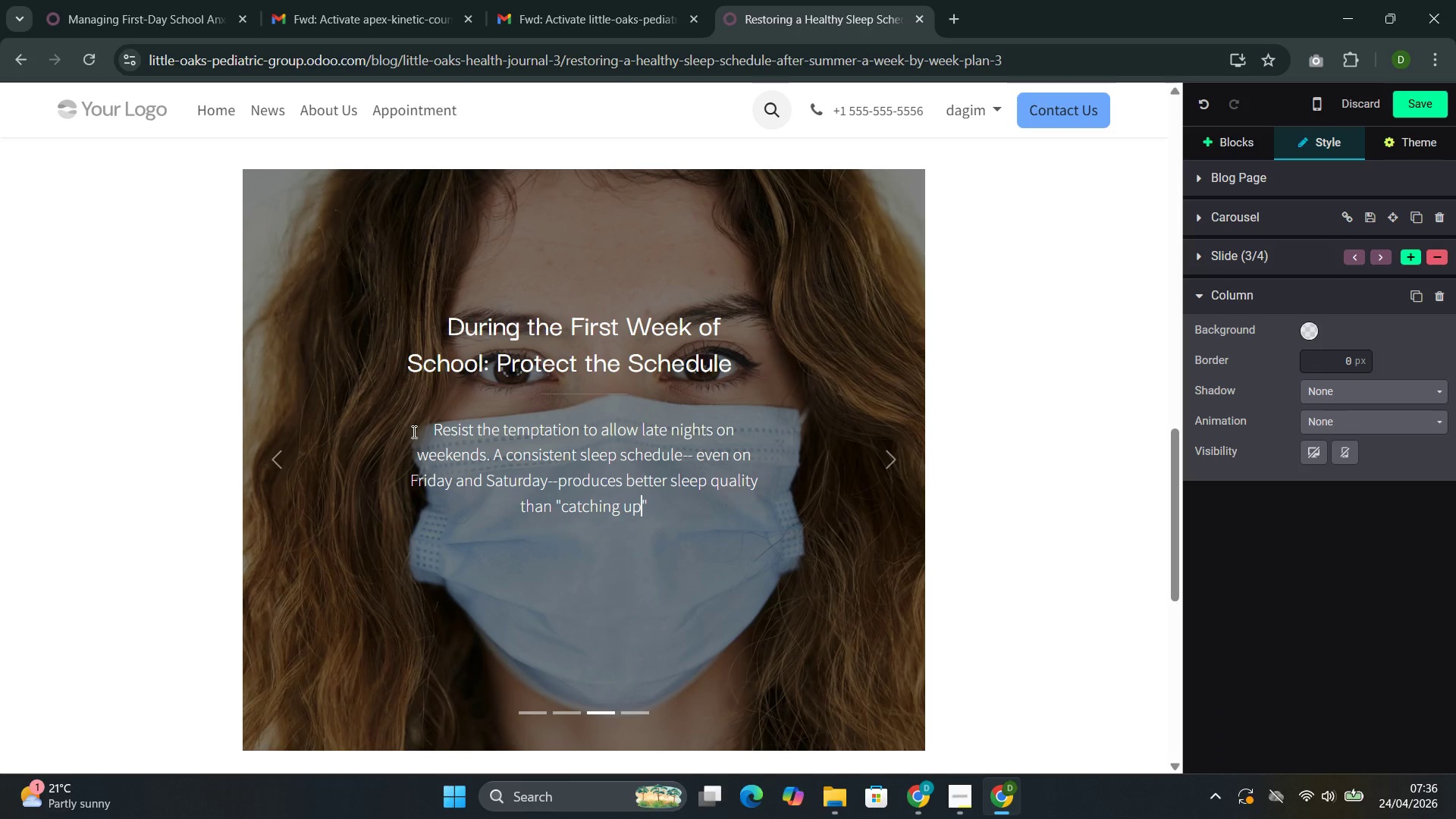 
key(ArrowRight)
 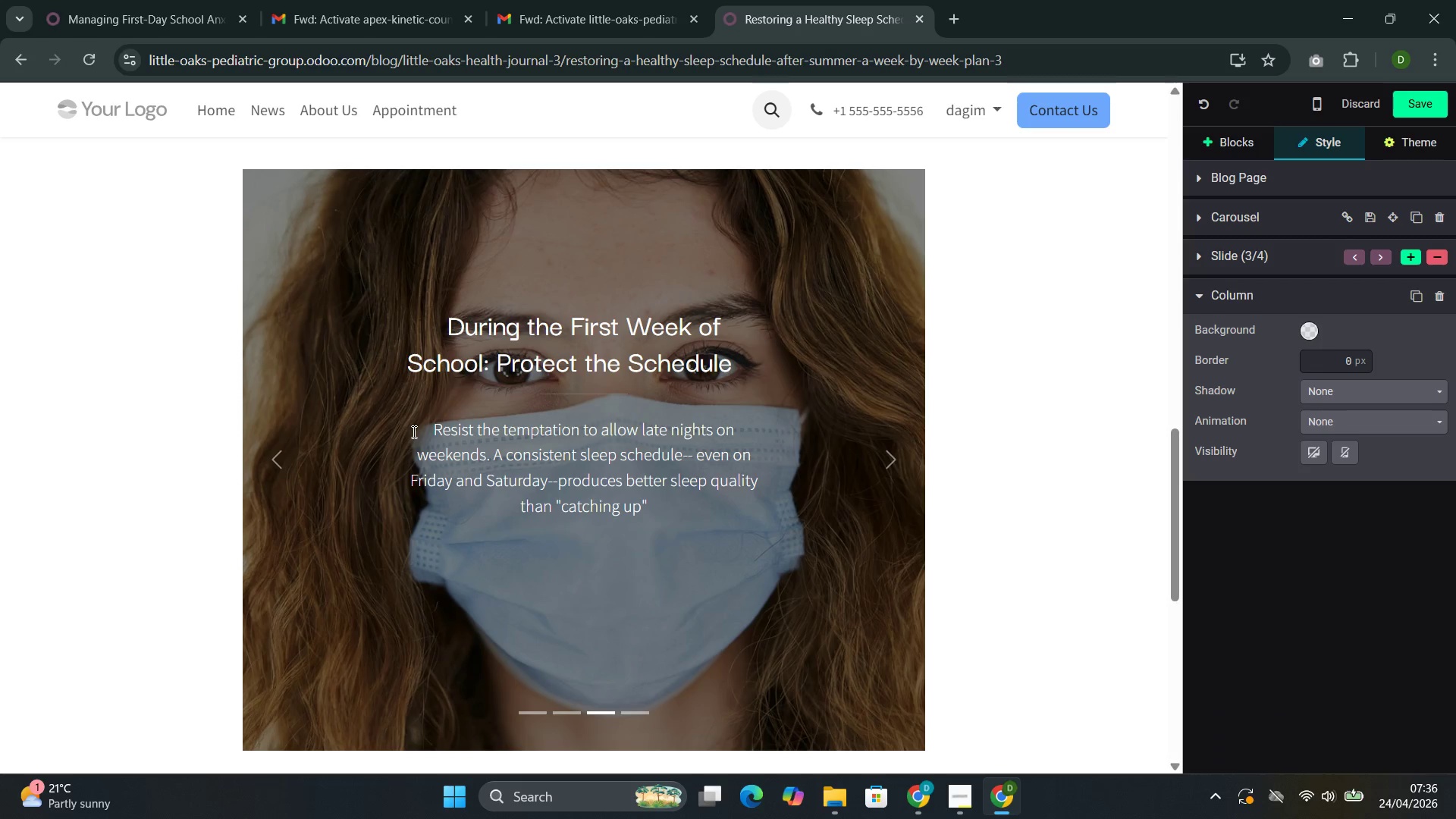 
type( on )
 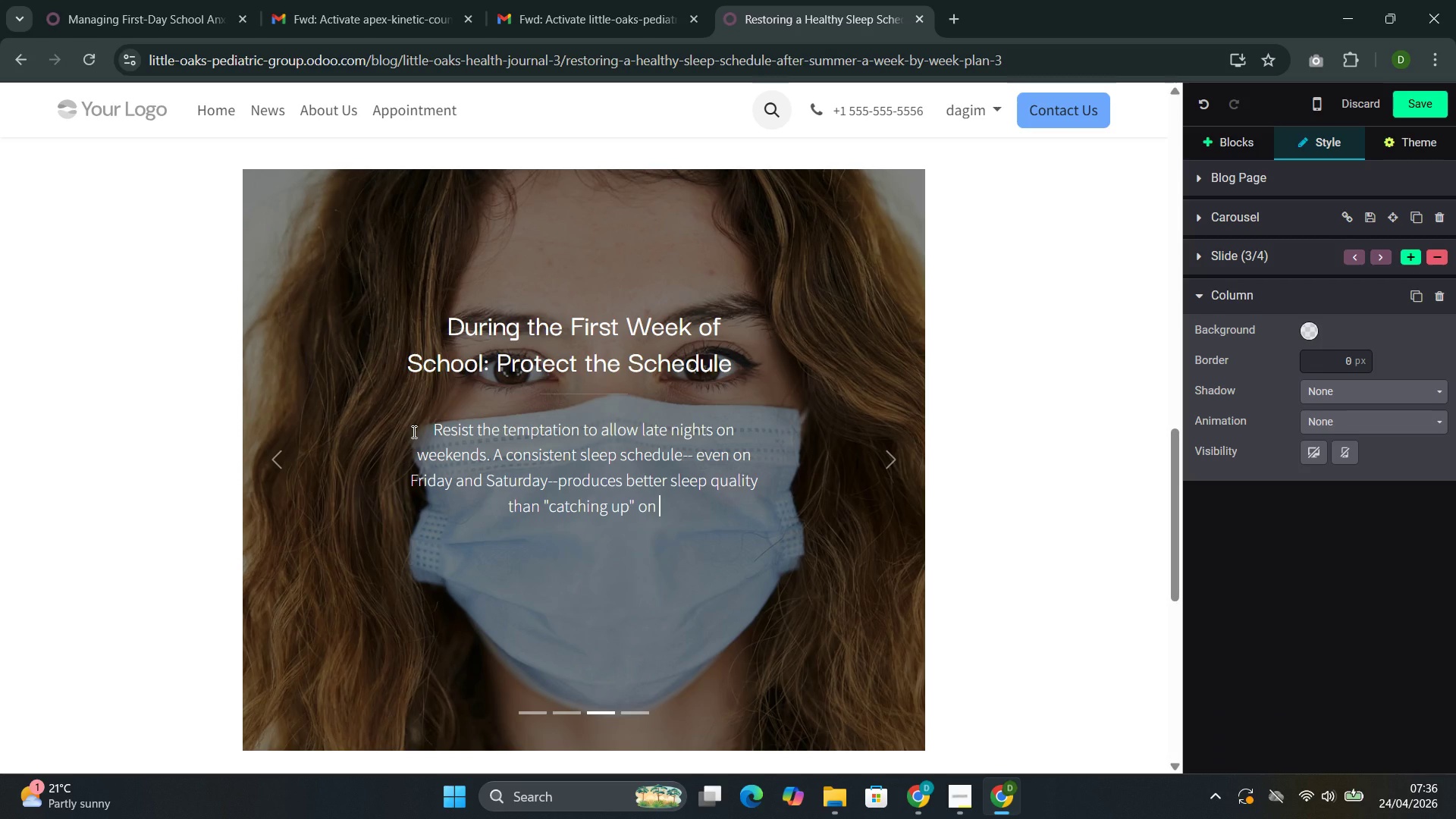 
type(weekends )
key(Backspace)
type(, which can make Monday mornings harder )
 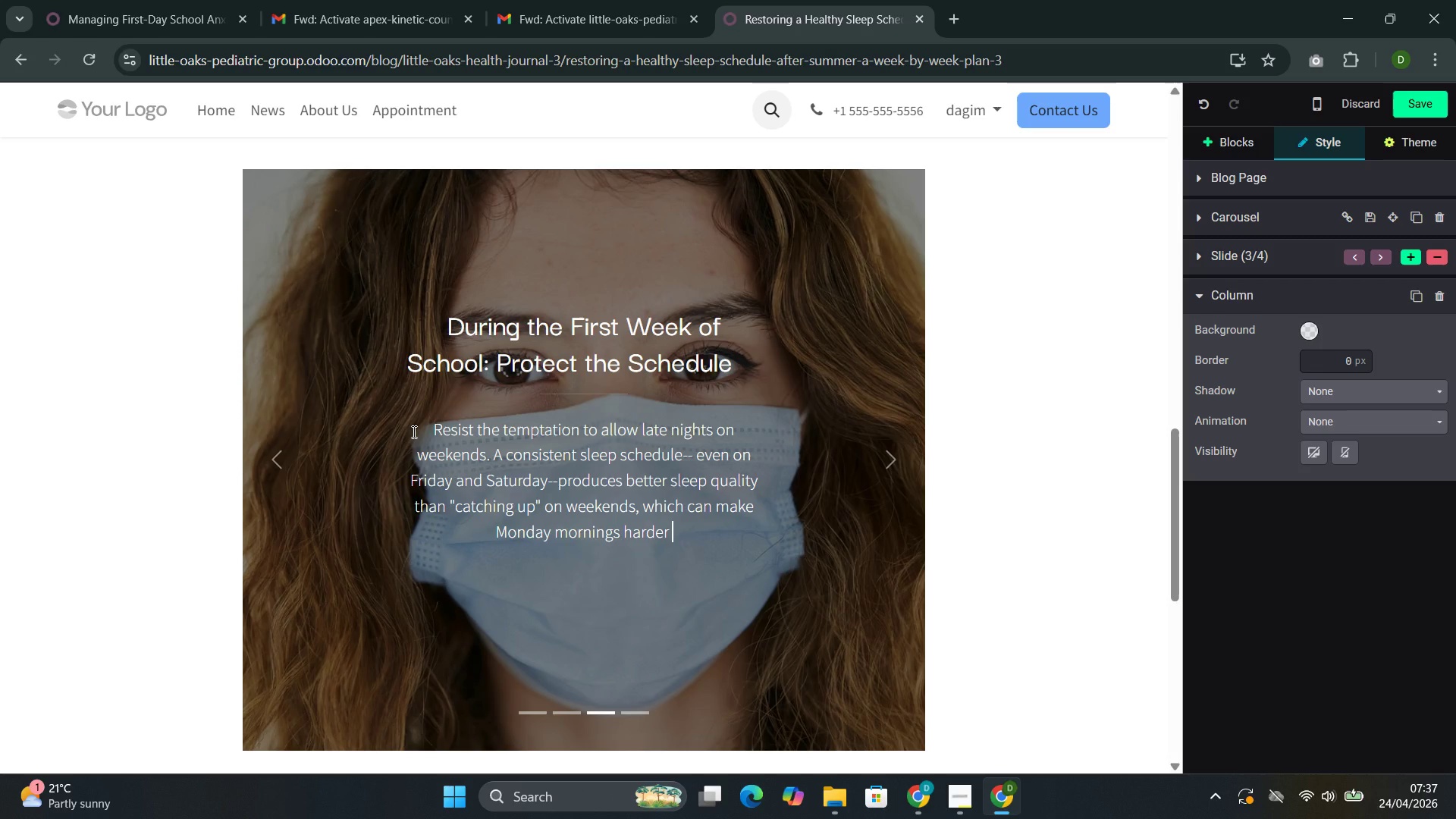 
wait(7.16)
 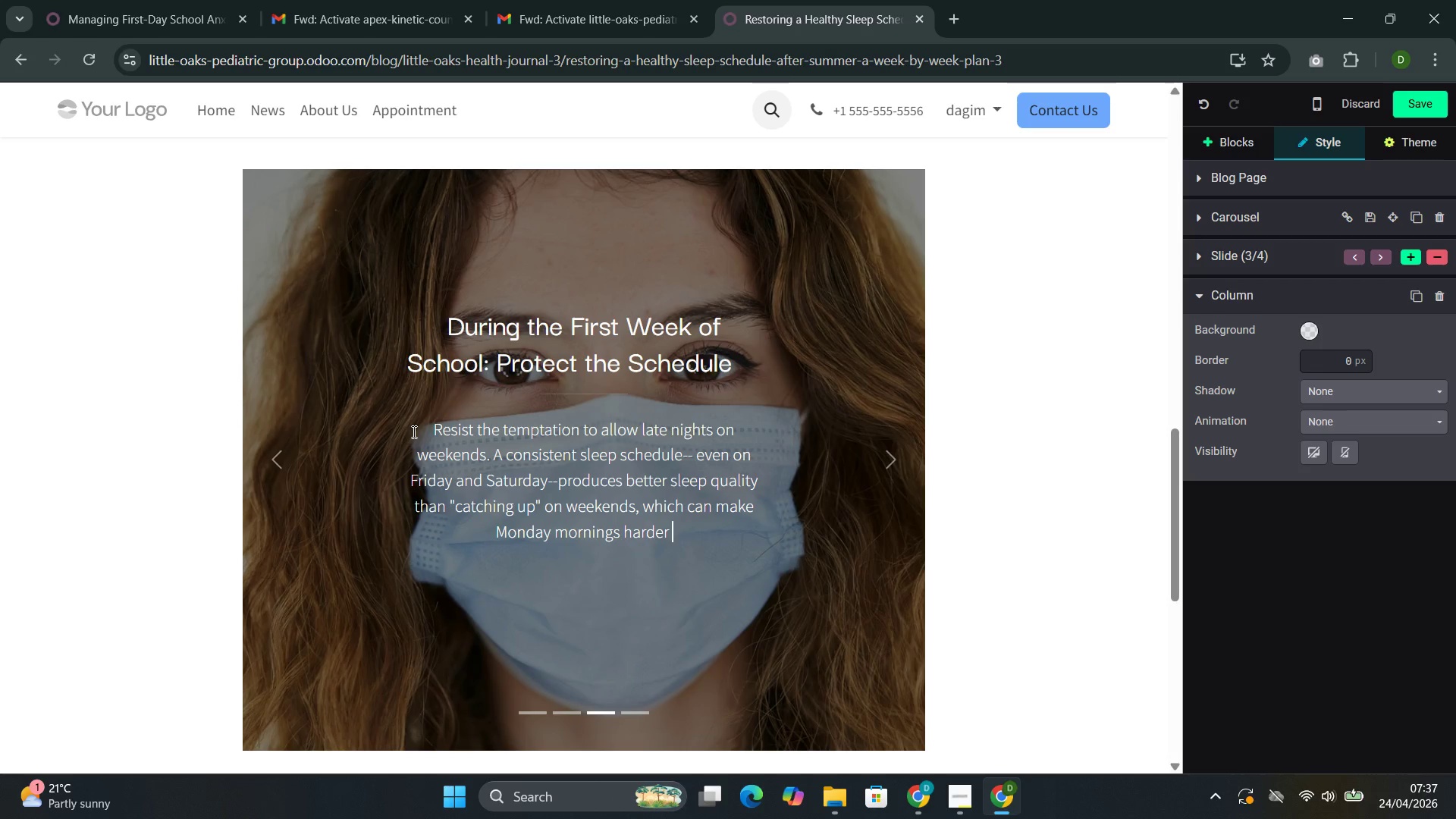 
key(Backspace)
 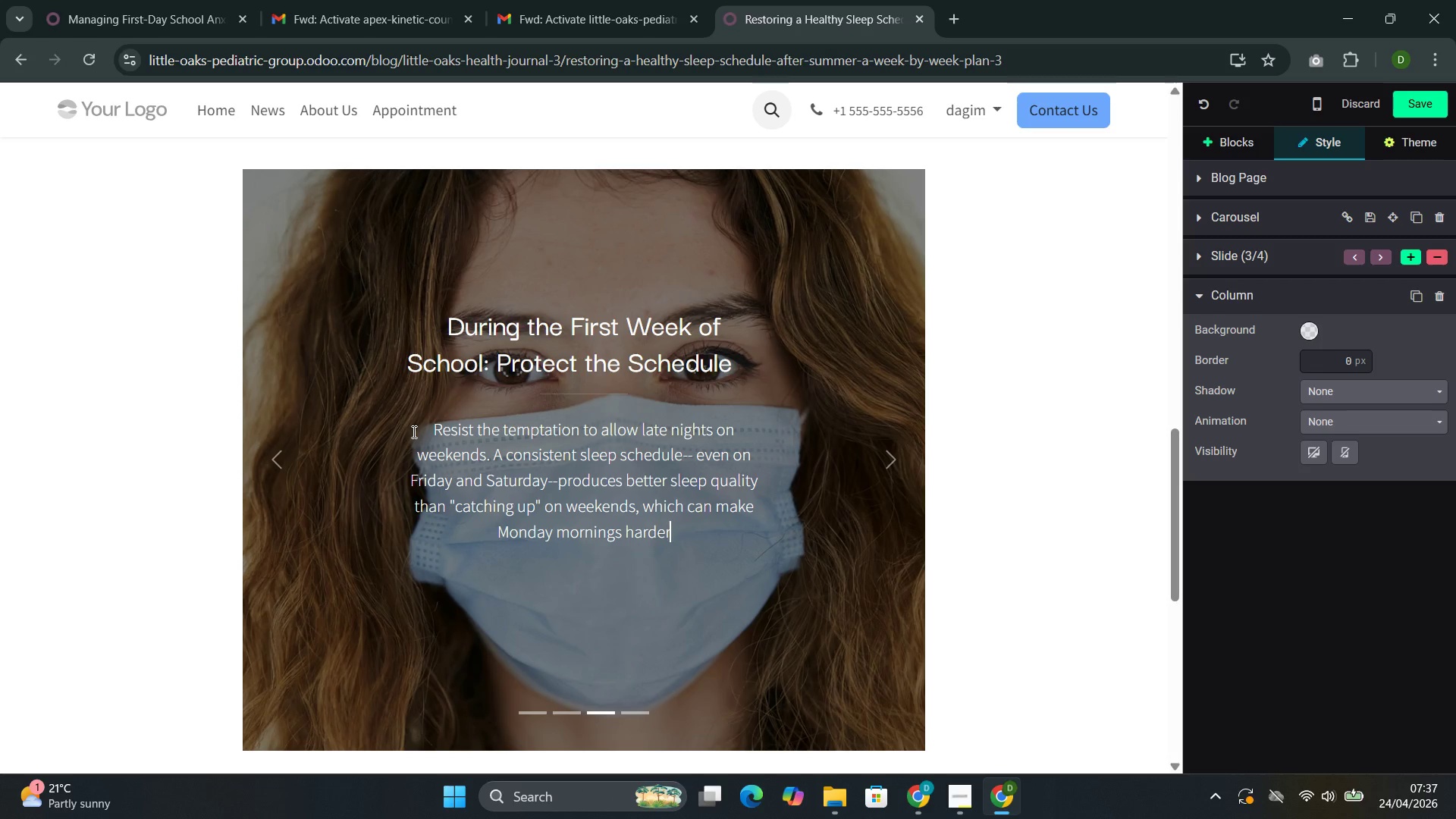 
key(Period)
 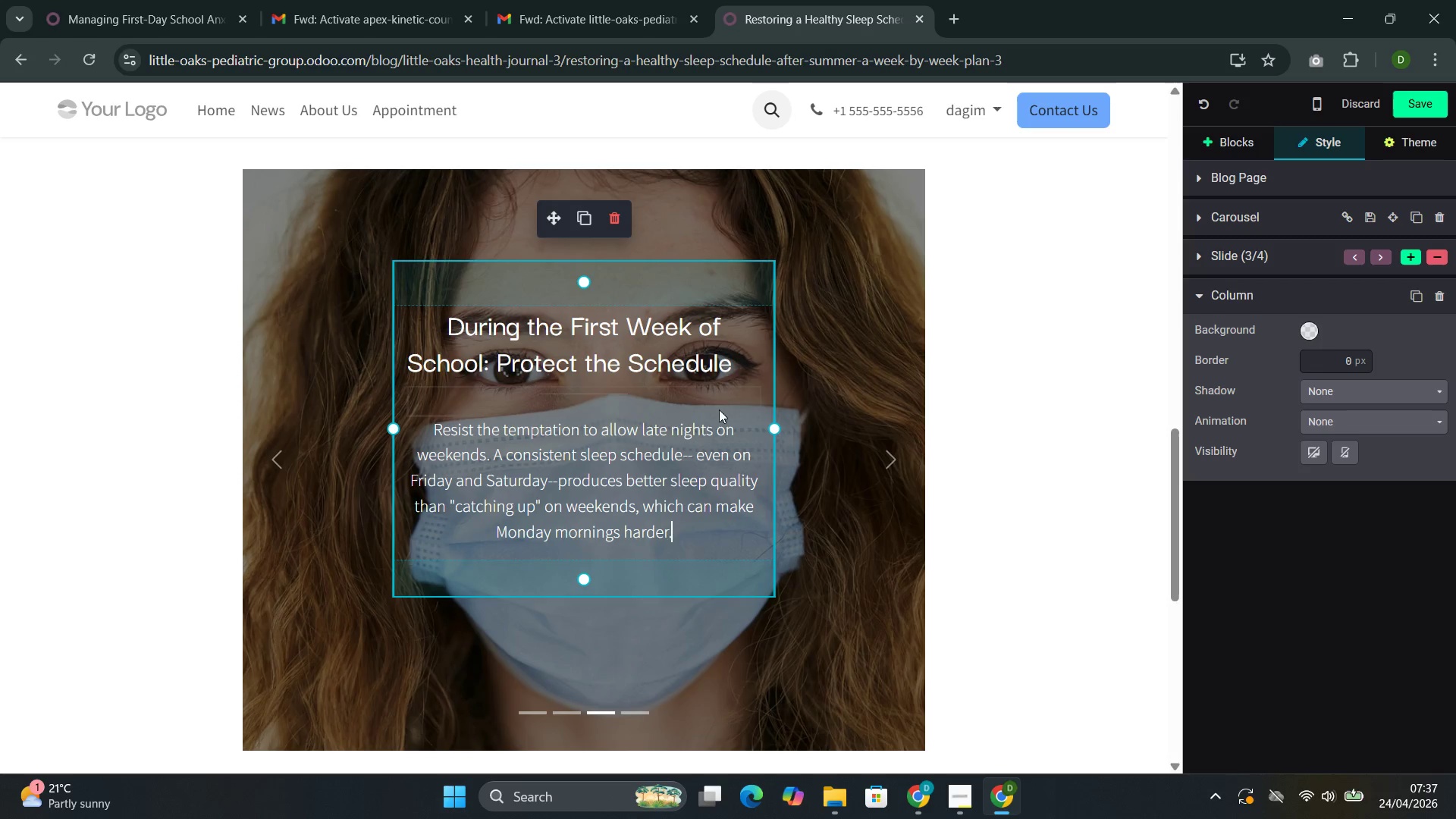 
left_click([875, 454])
 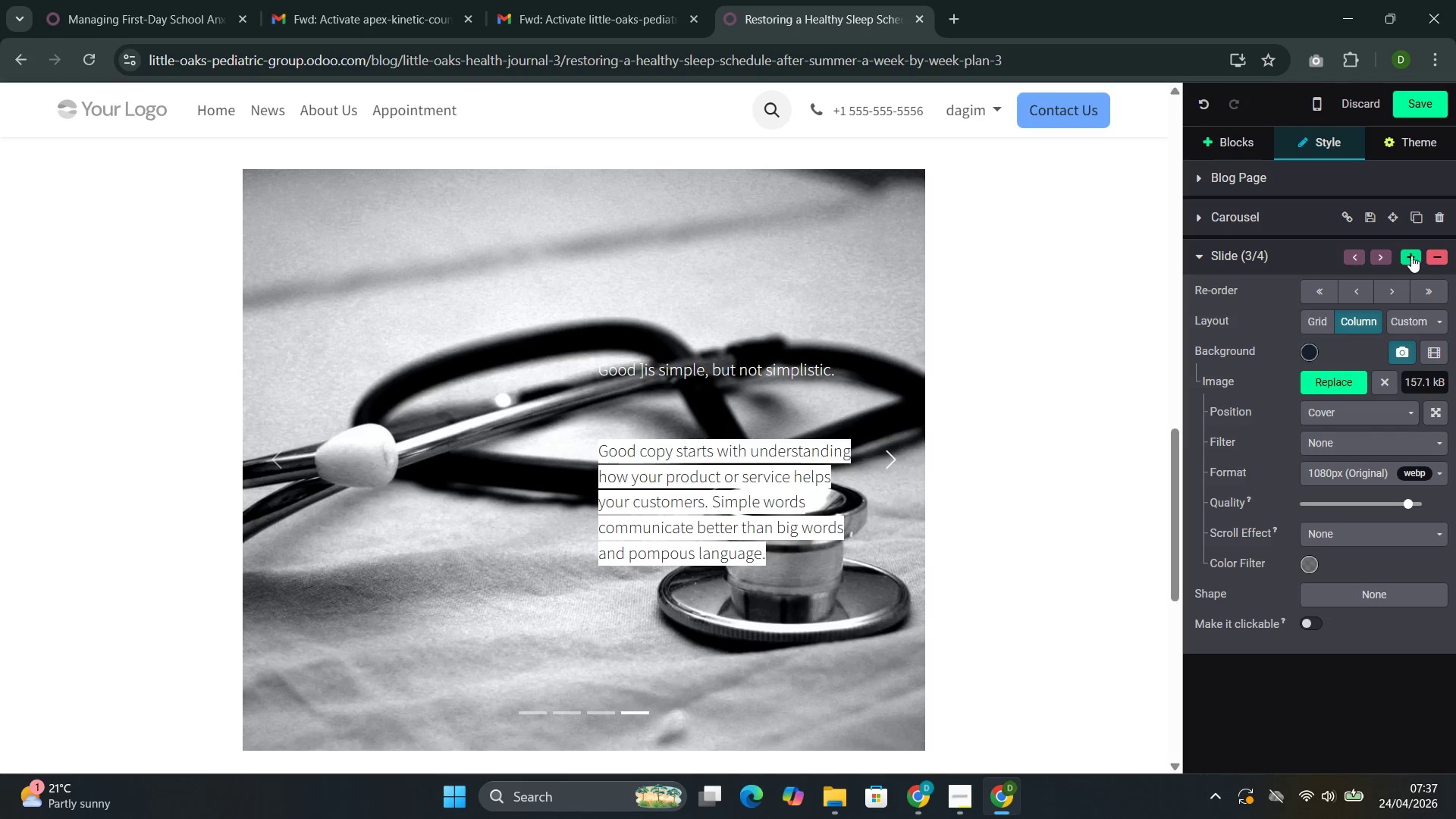 
left_click([1435, 254])
 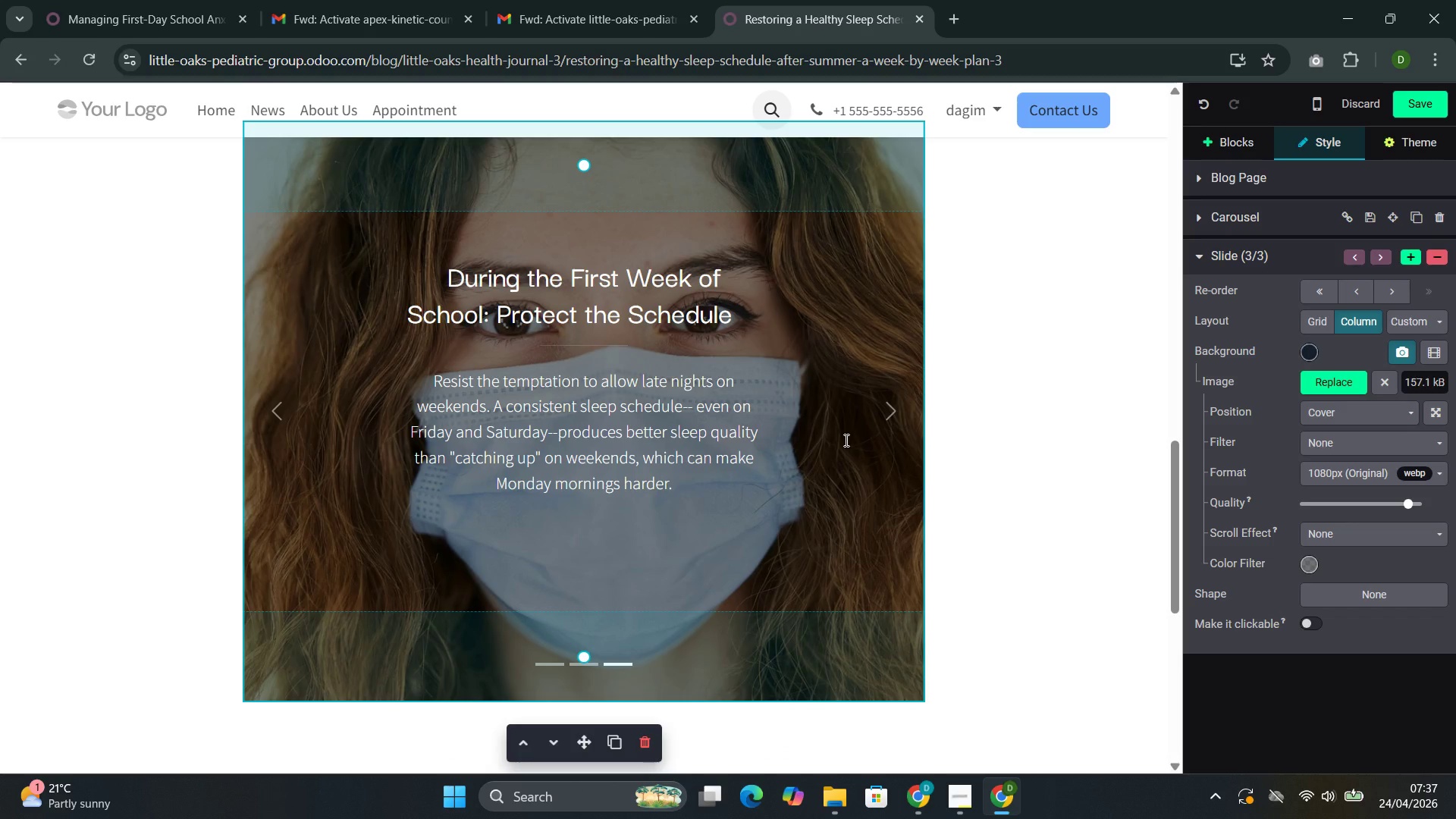 
wait(14.5)
 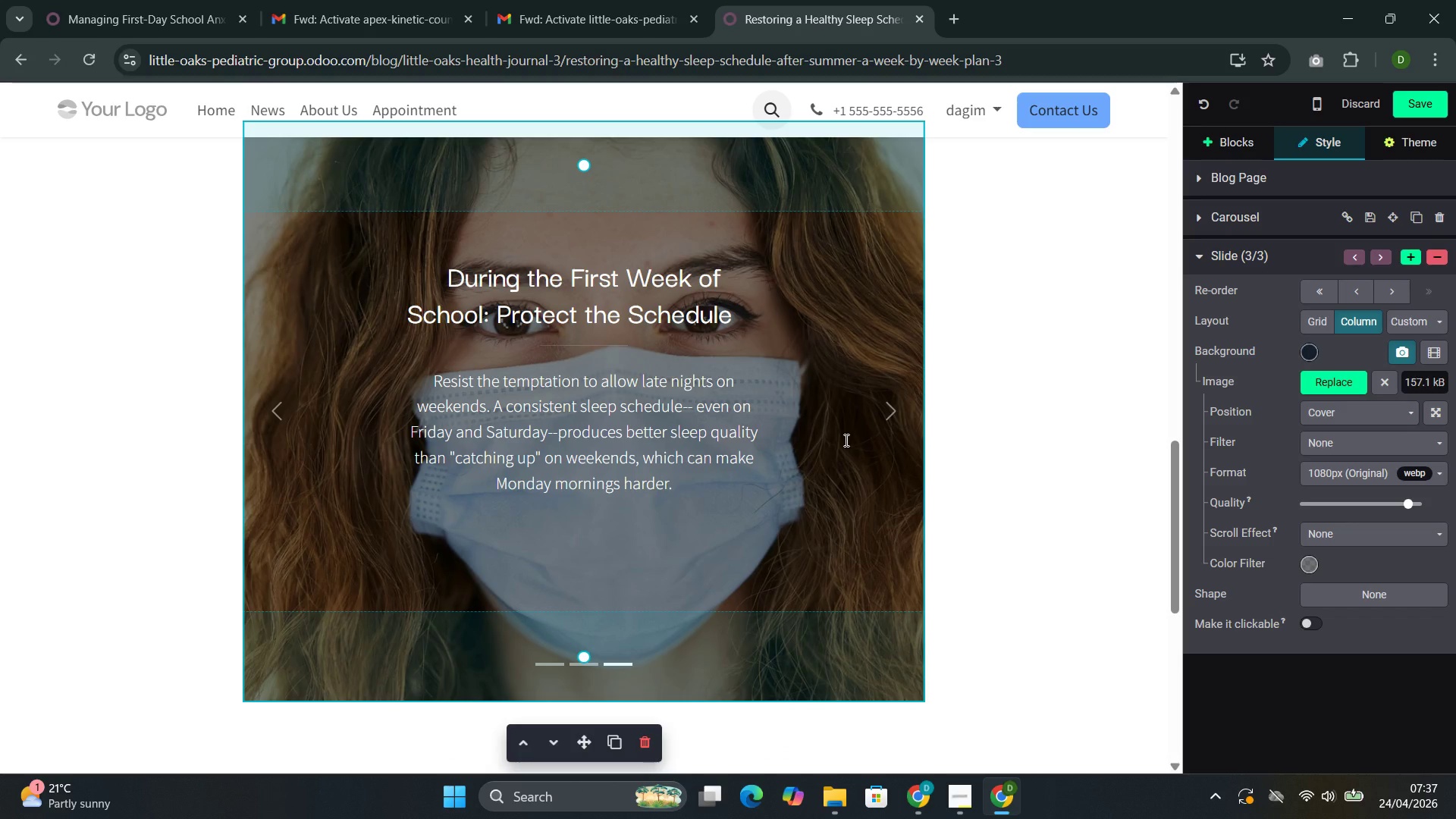 
left_click([1235, 136])
 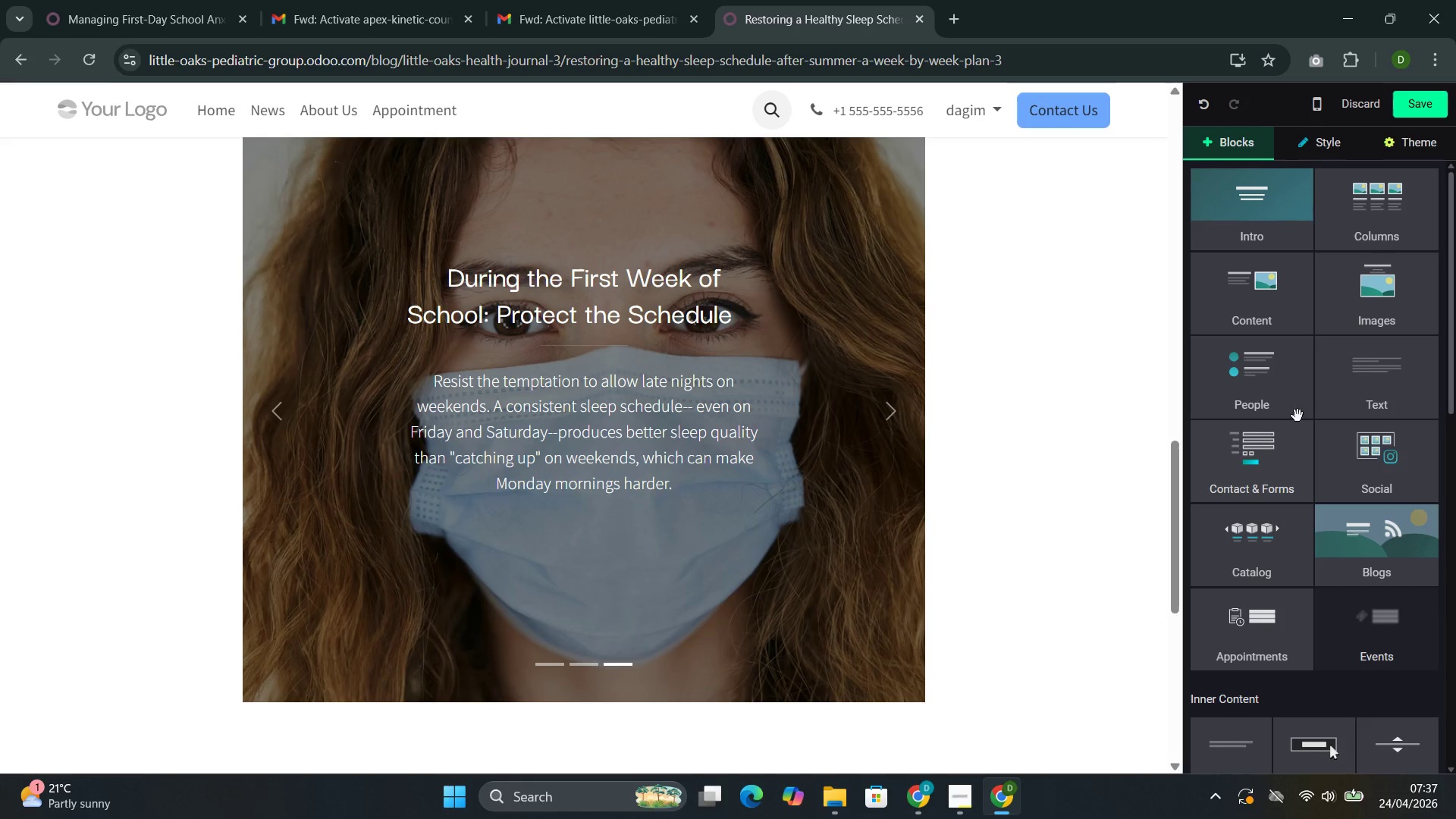 
left_click([1252, 457])
 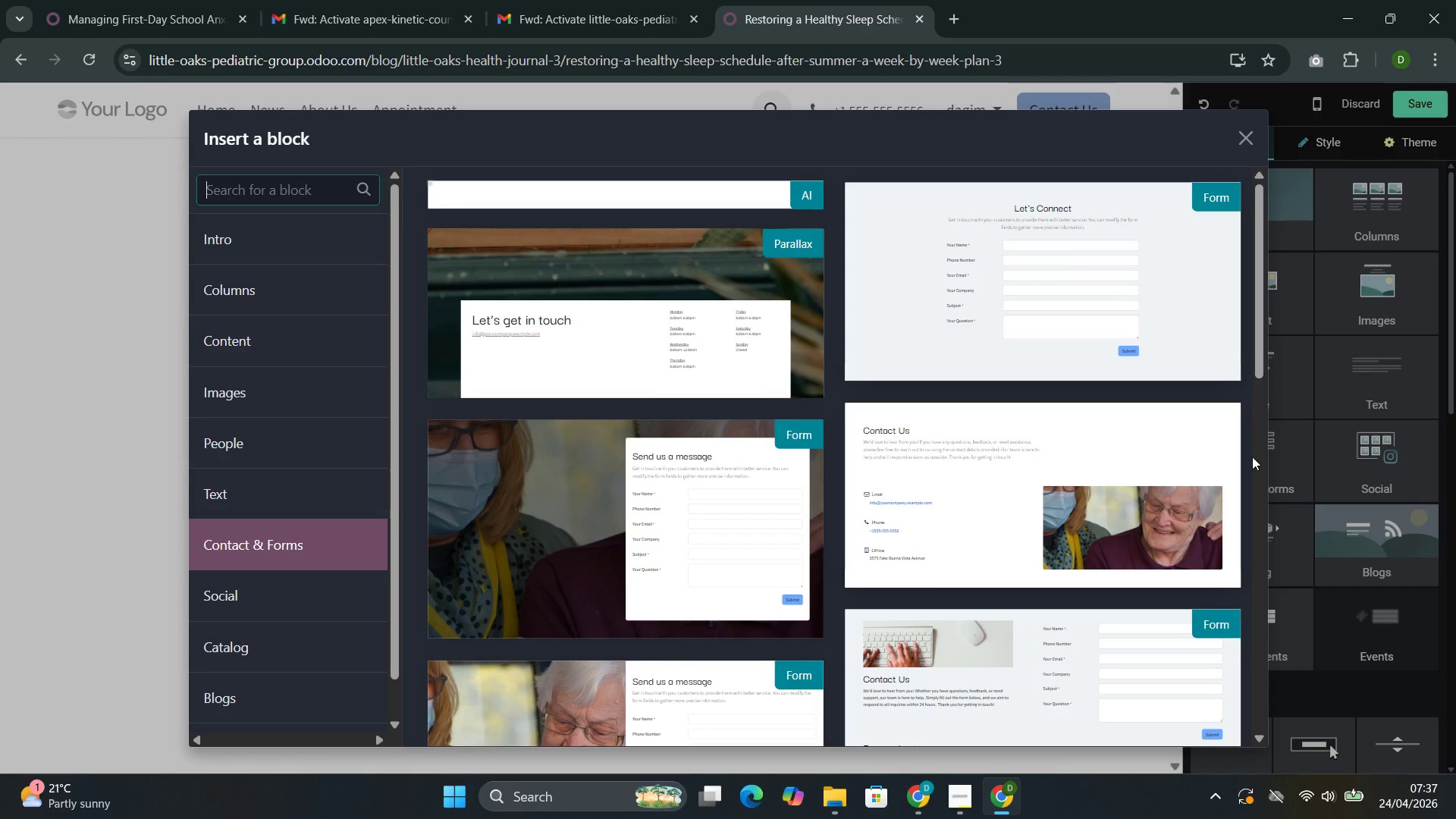 
mouse_move([976, 449])
 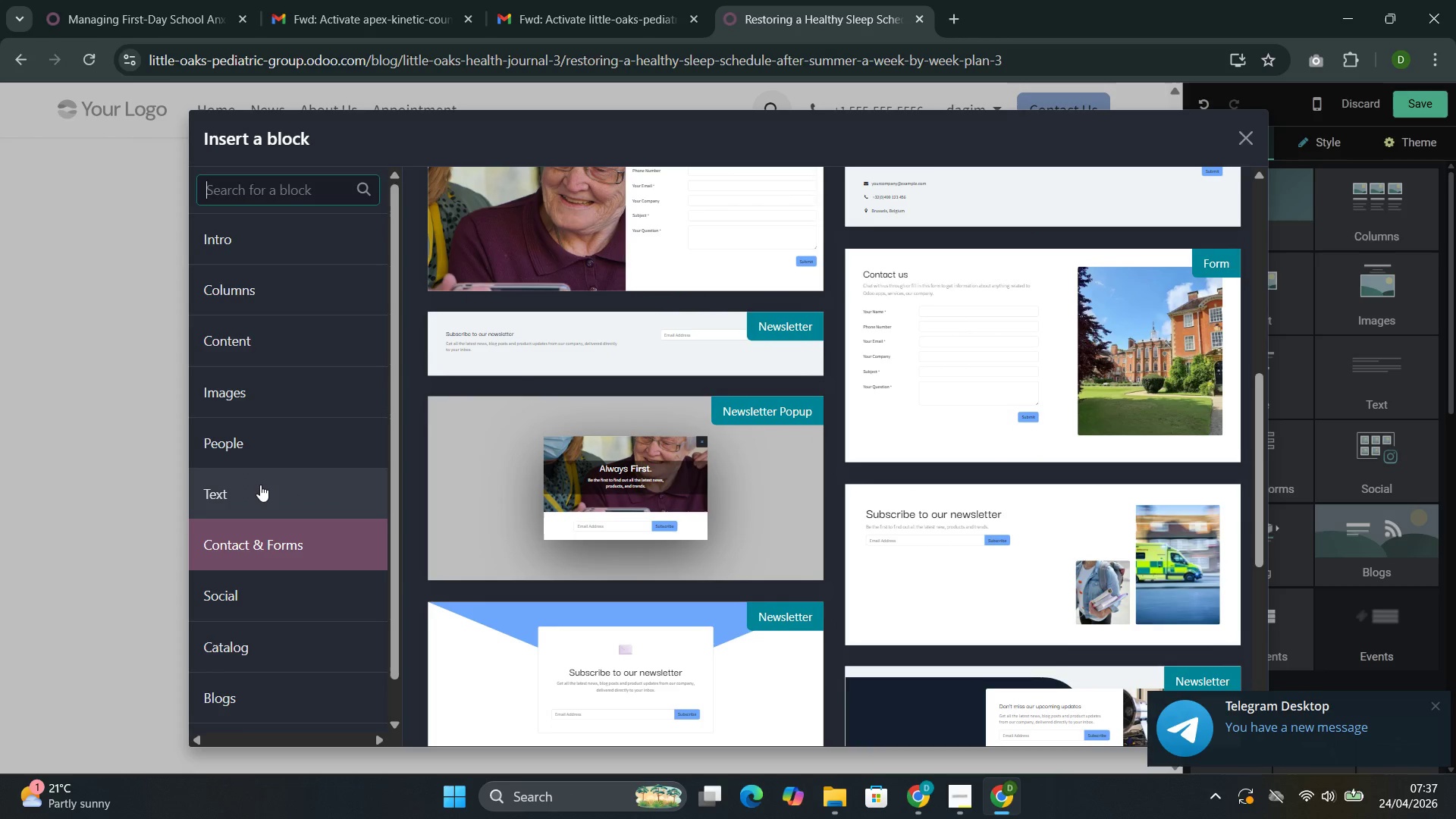 
left_click([260, 485])
 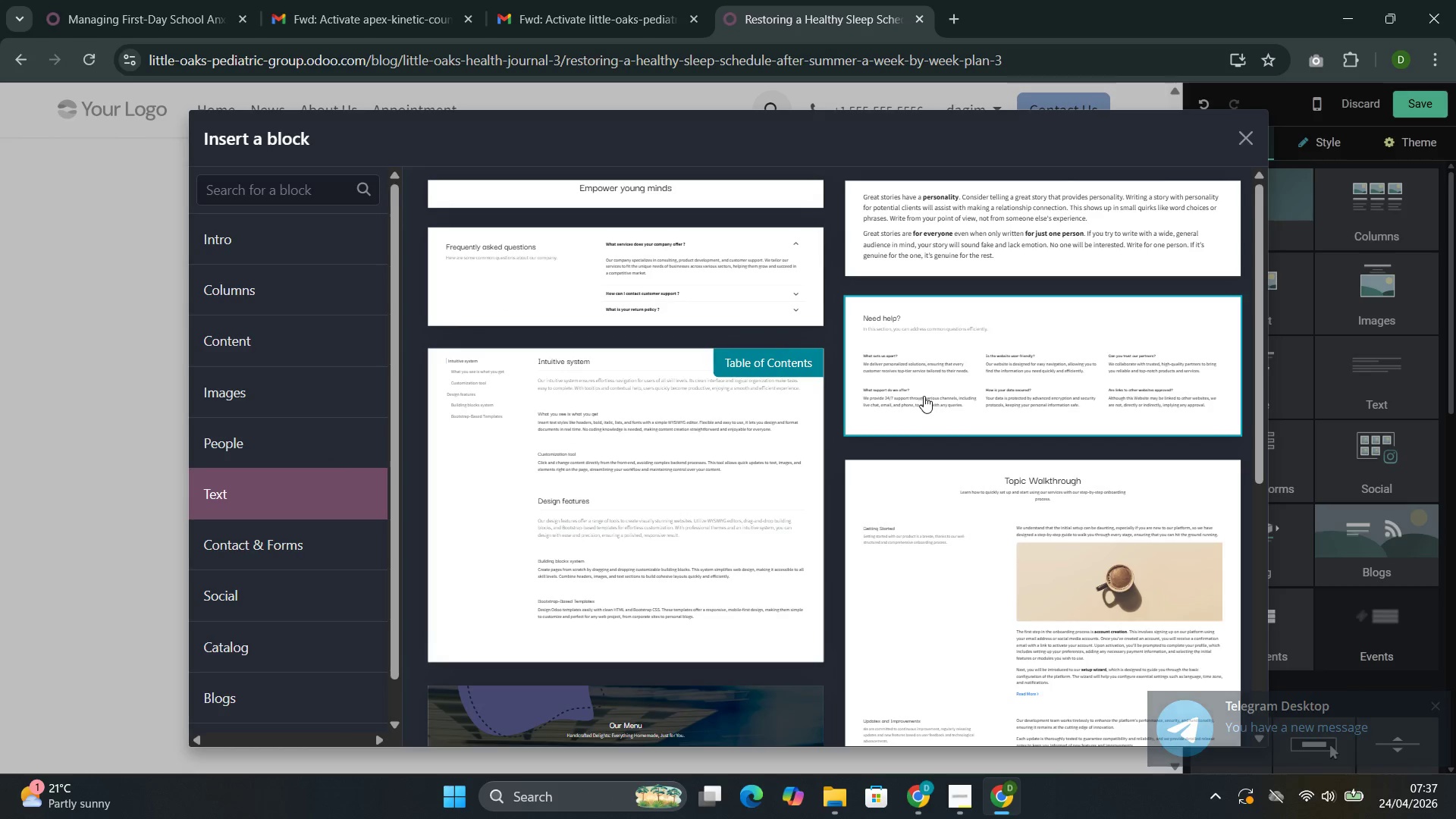 
mouse_move([893, 519])
 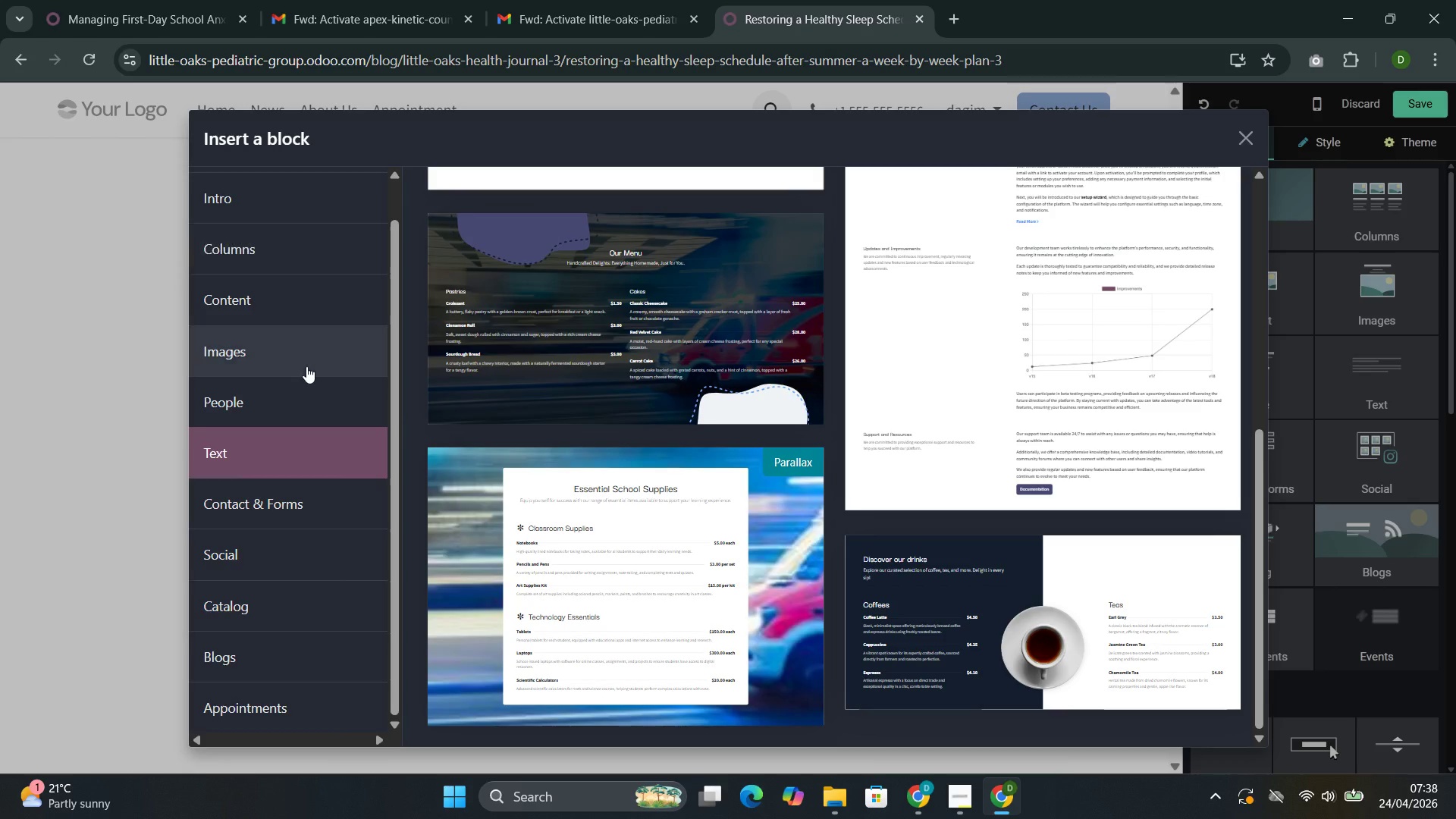 
wait(5.17)
 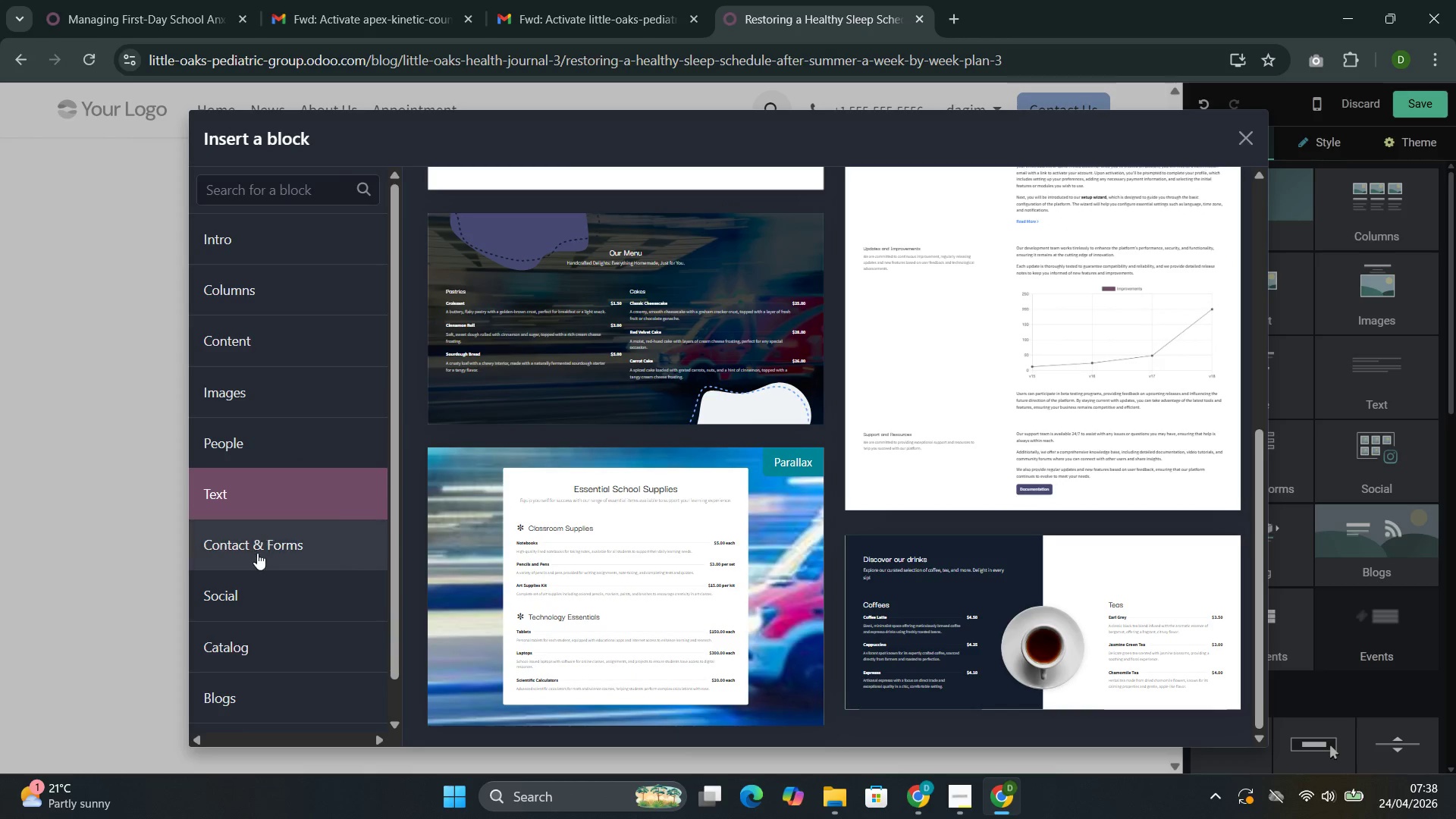 
left_click([245, 190])
 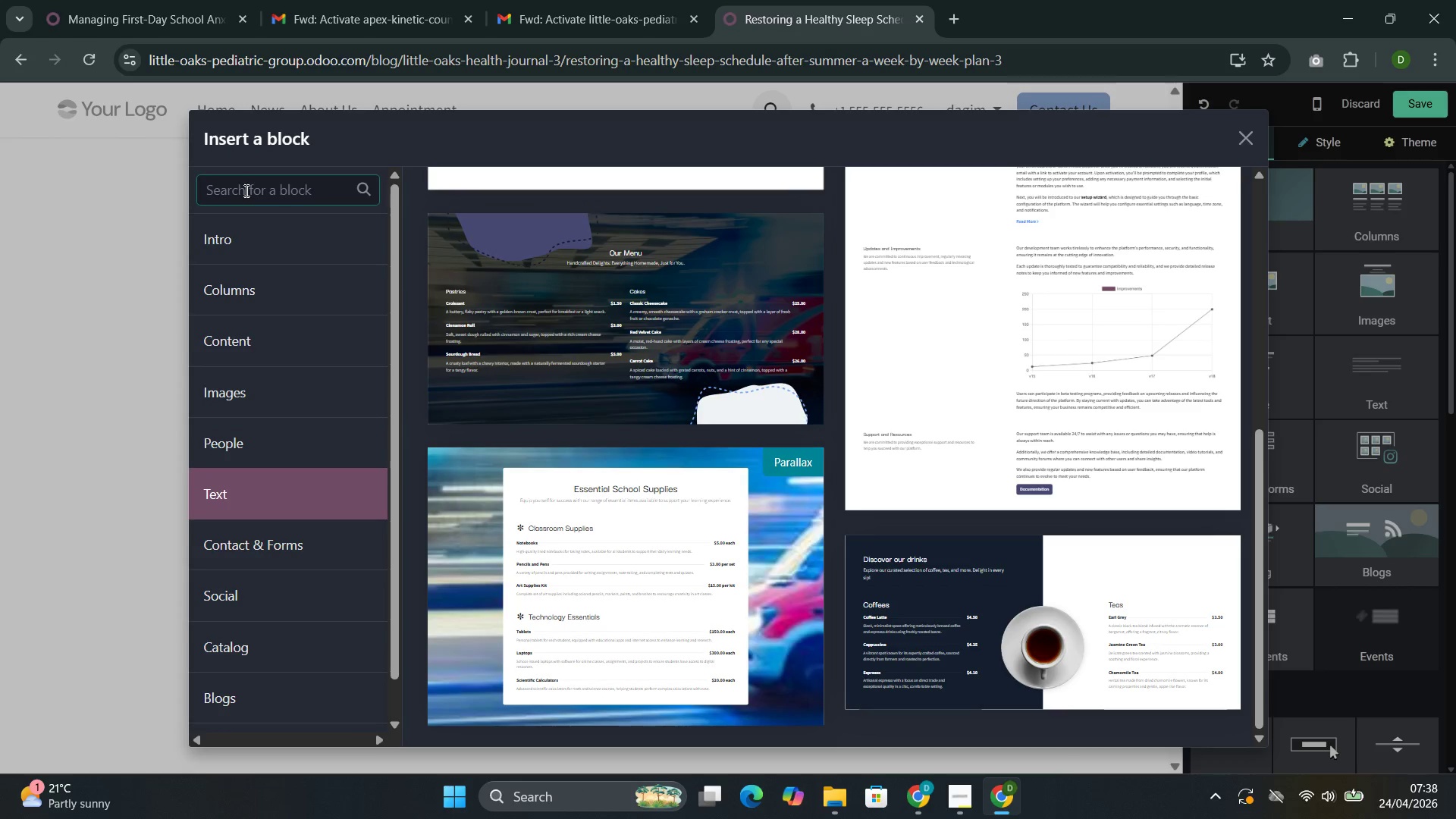 
type(table)
 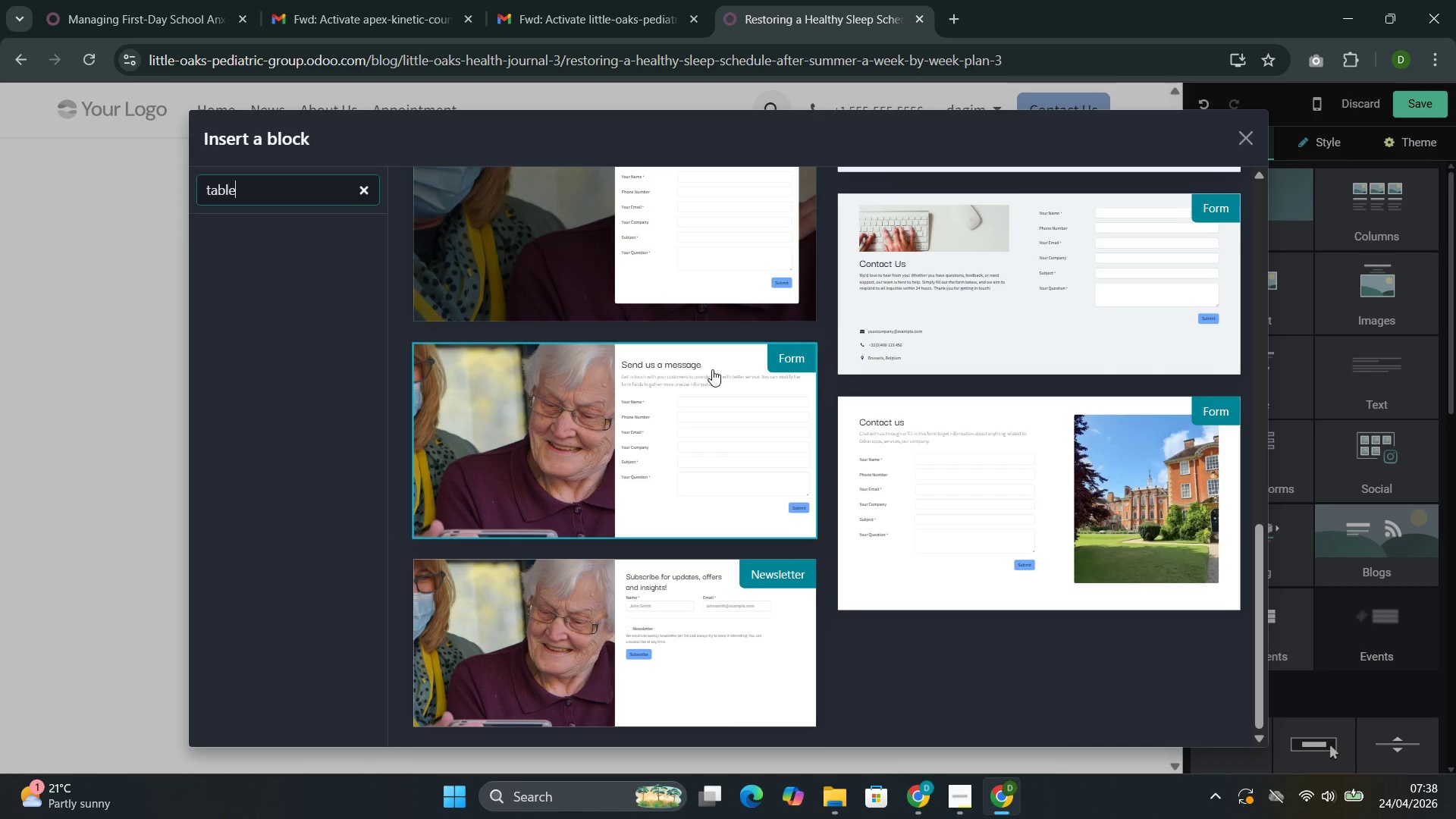 
wait(15.73)
 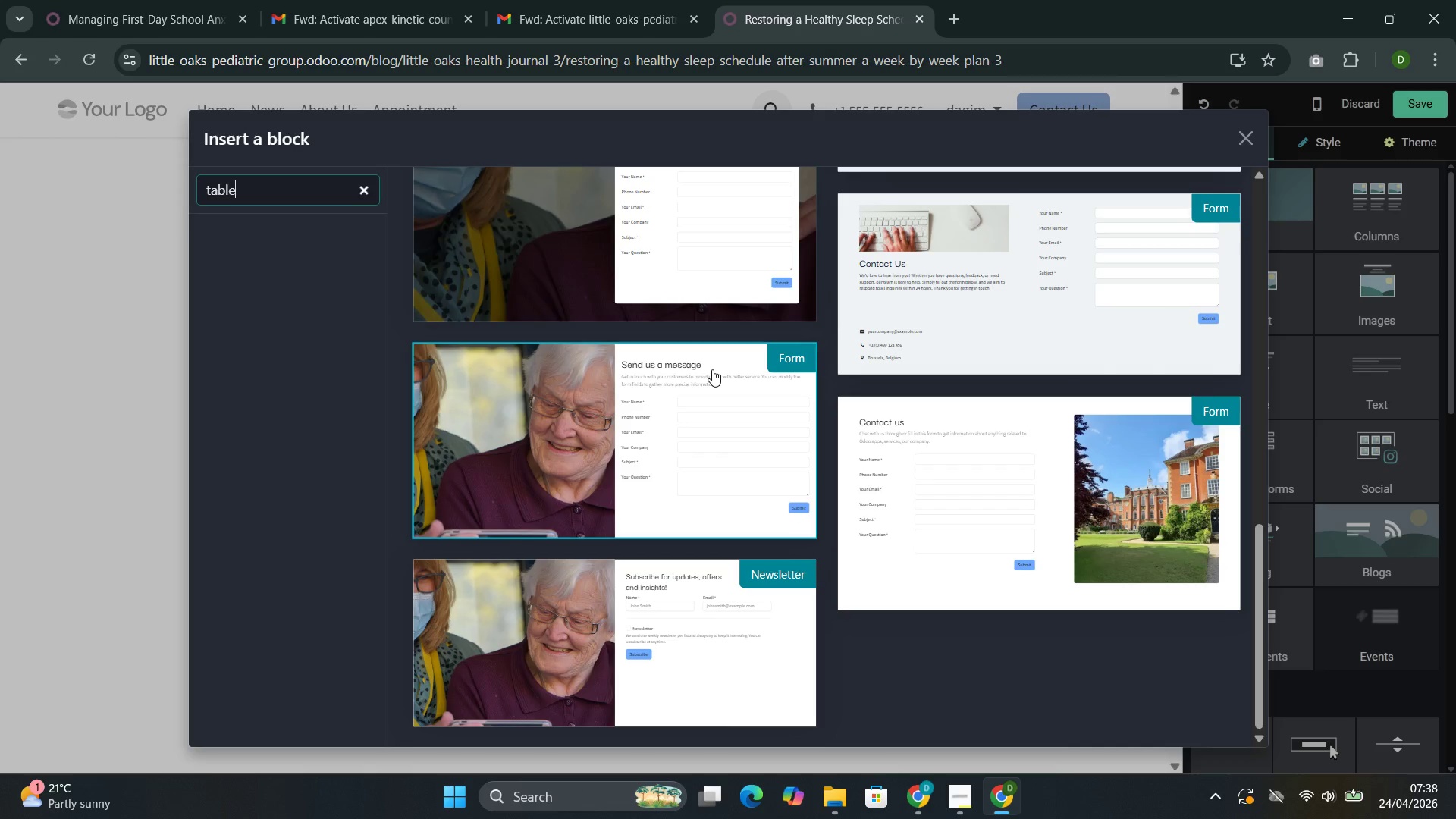 
key(Backspace)
 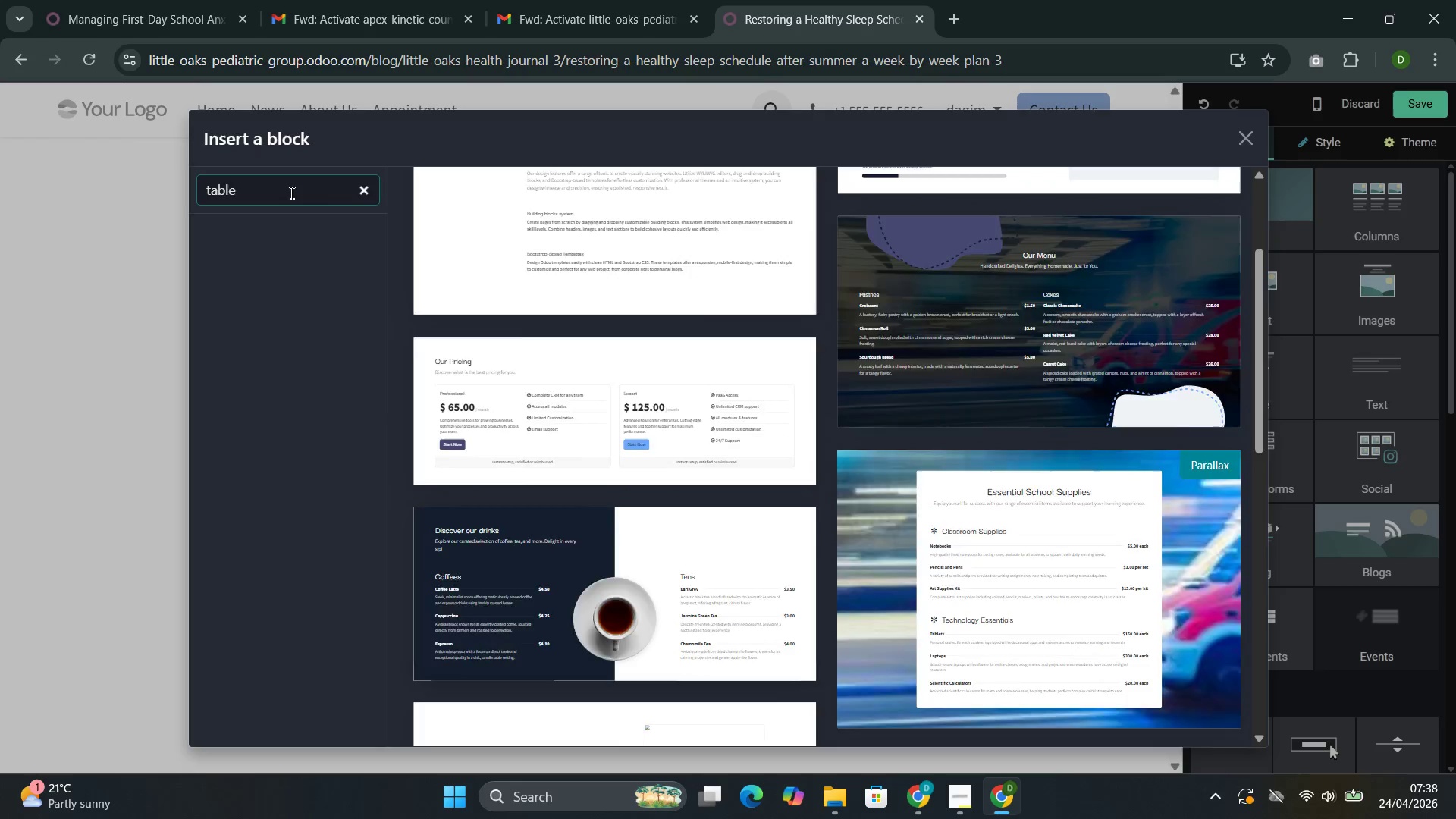 
key(Backspace)
 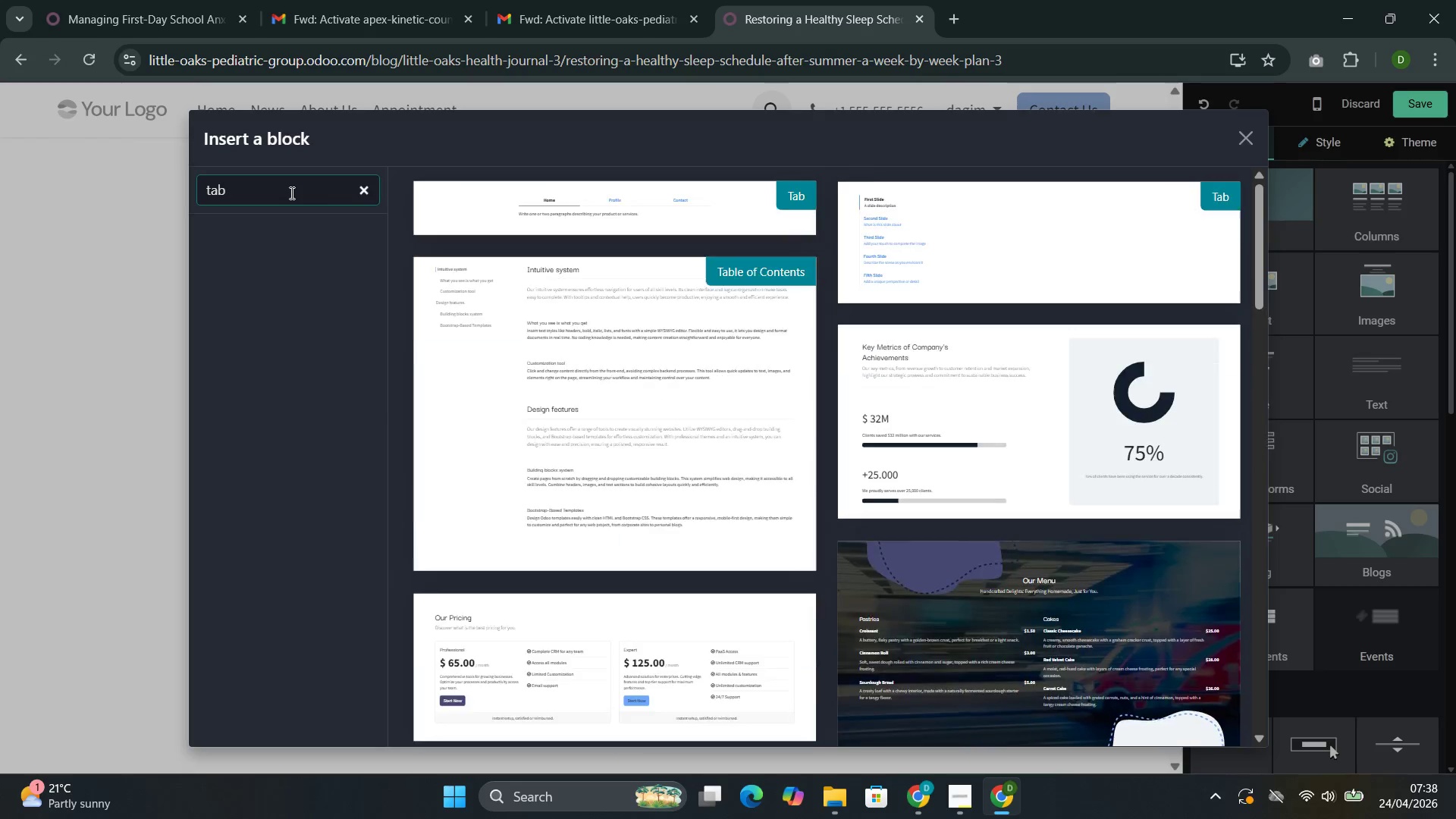 
key(Backspace)
 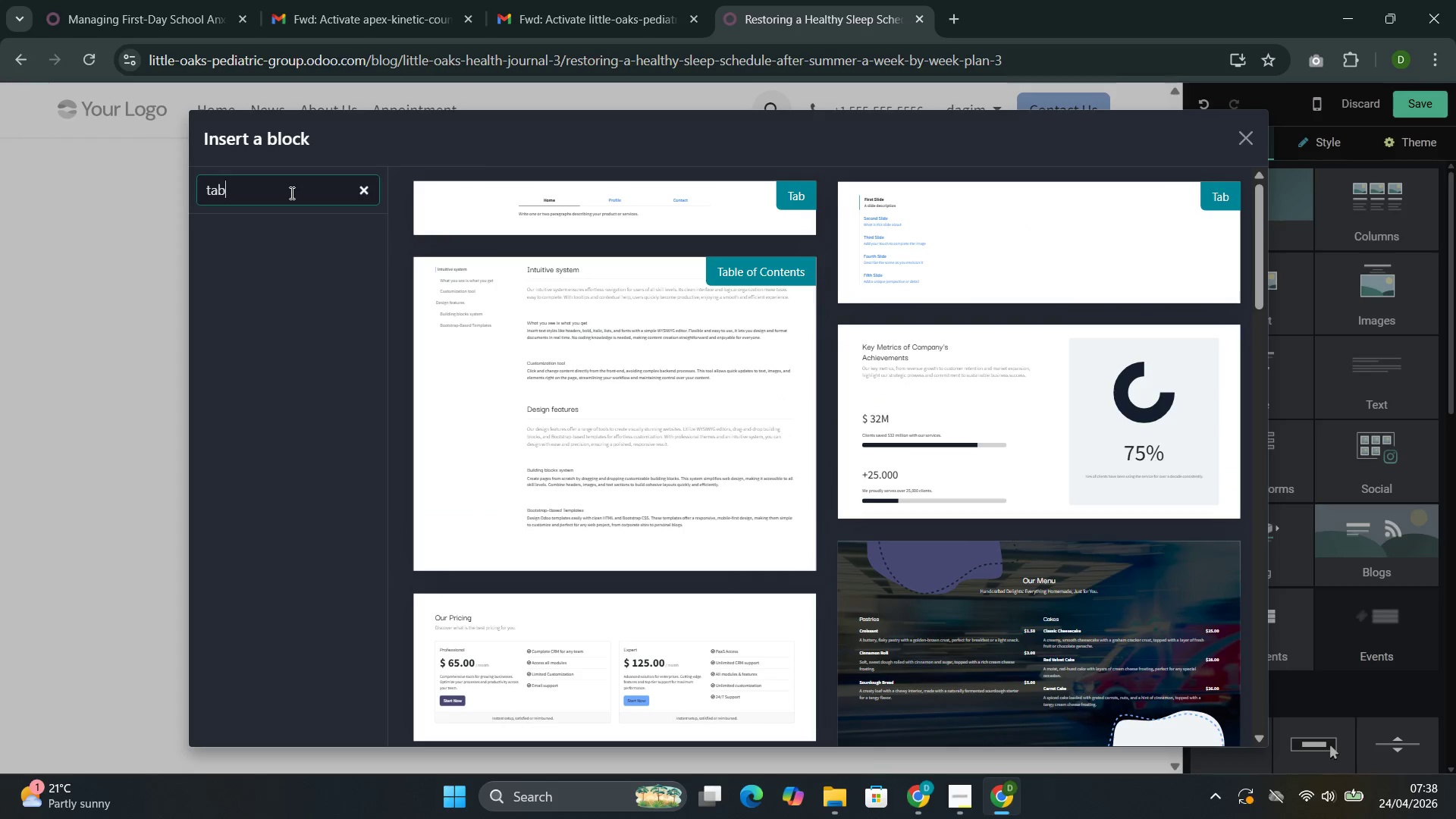 
key(Backspace)
 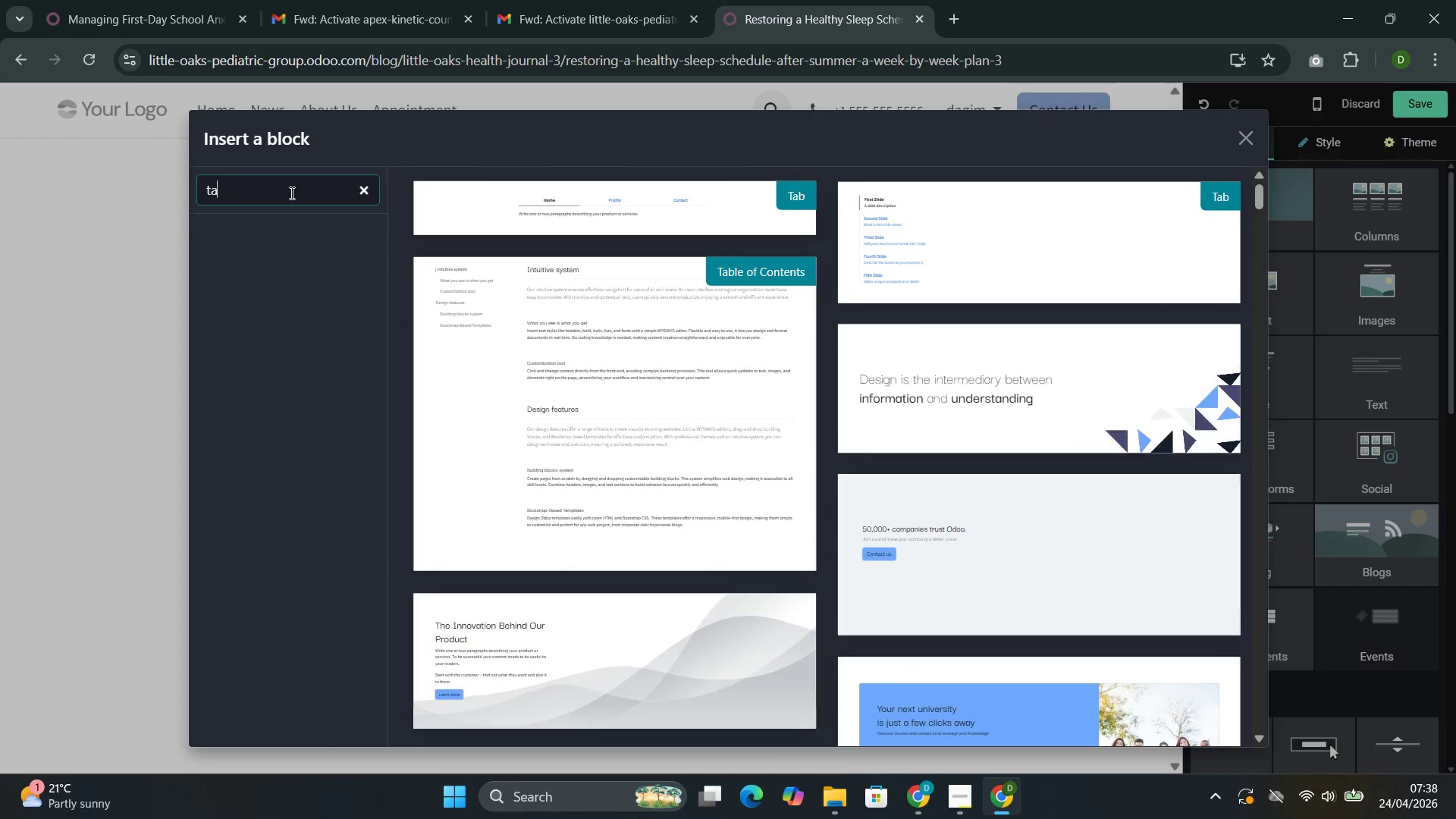 
key(Backspace)
 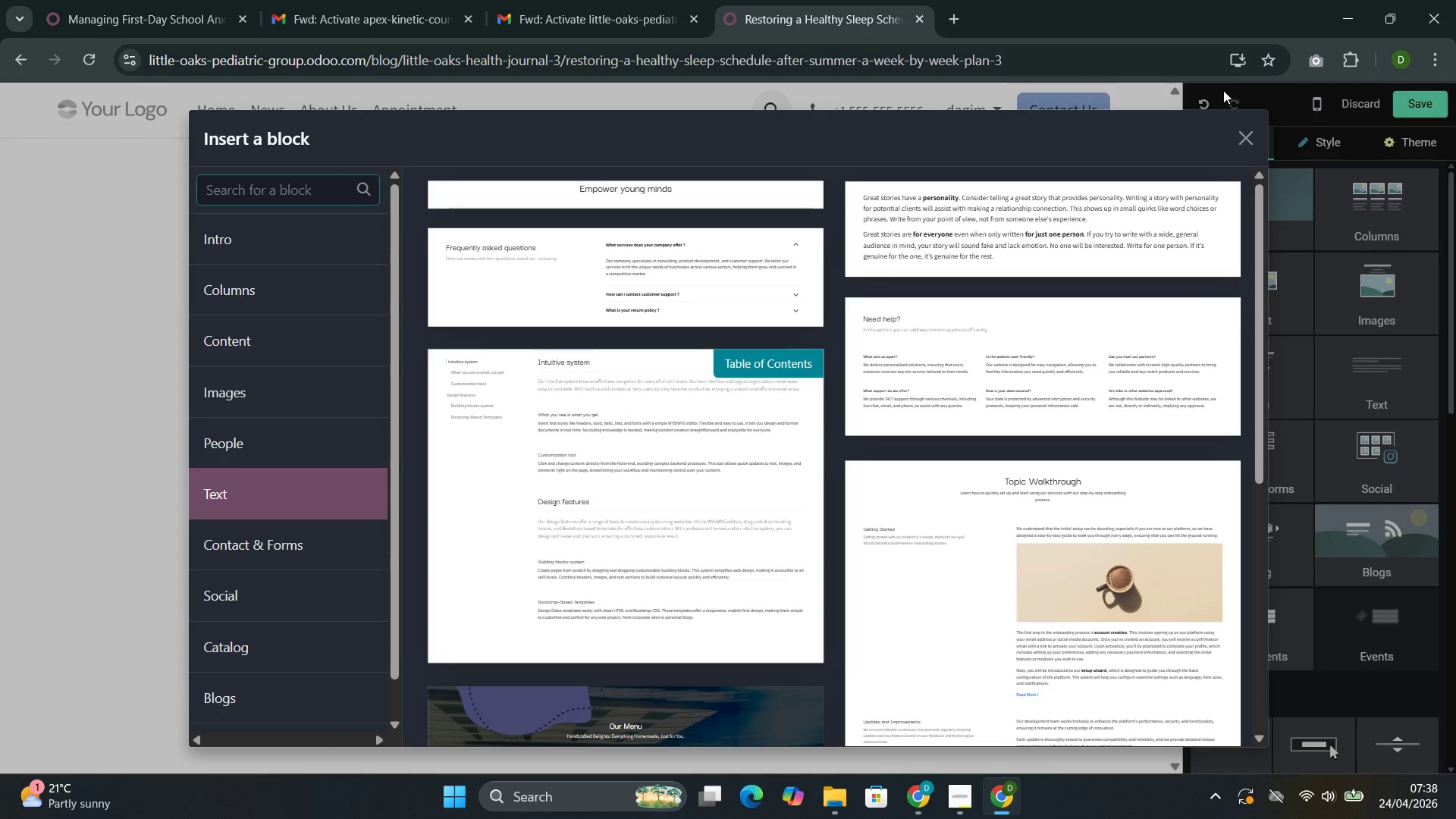 
left_click([1238, 146])
 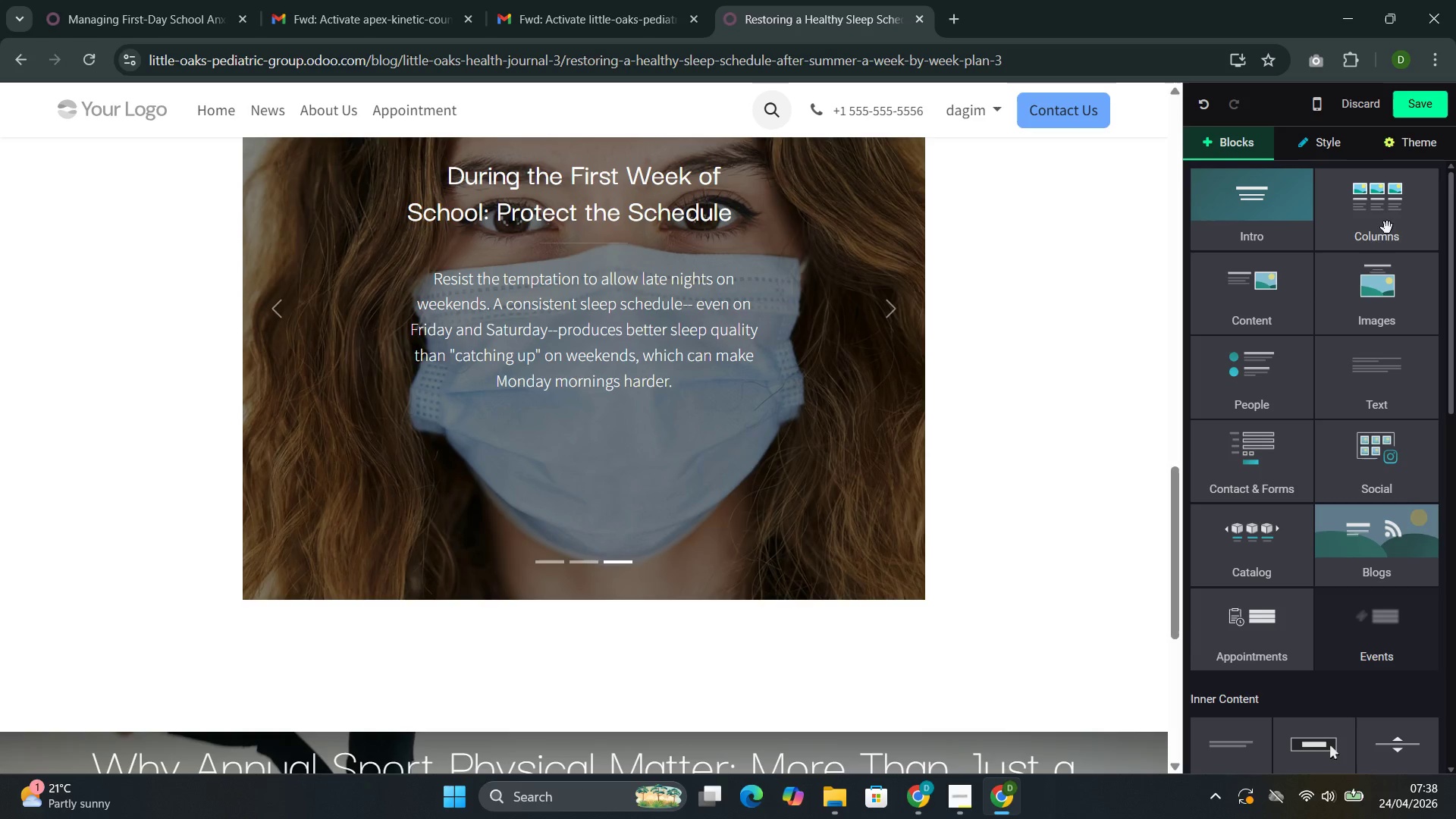 
left_click([1370, 401])
 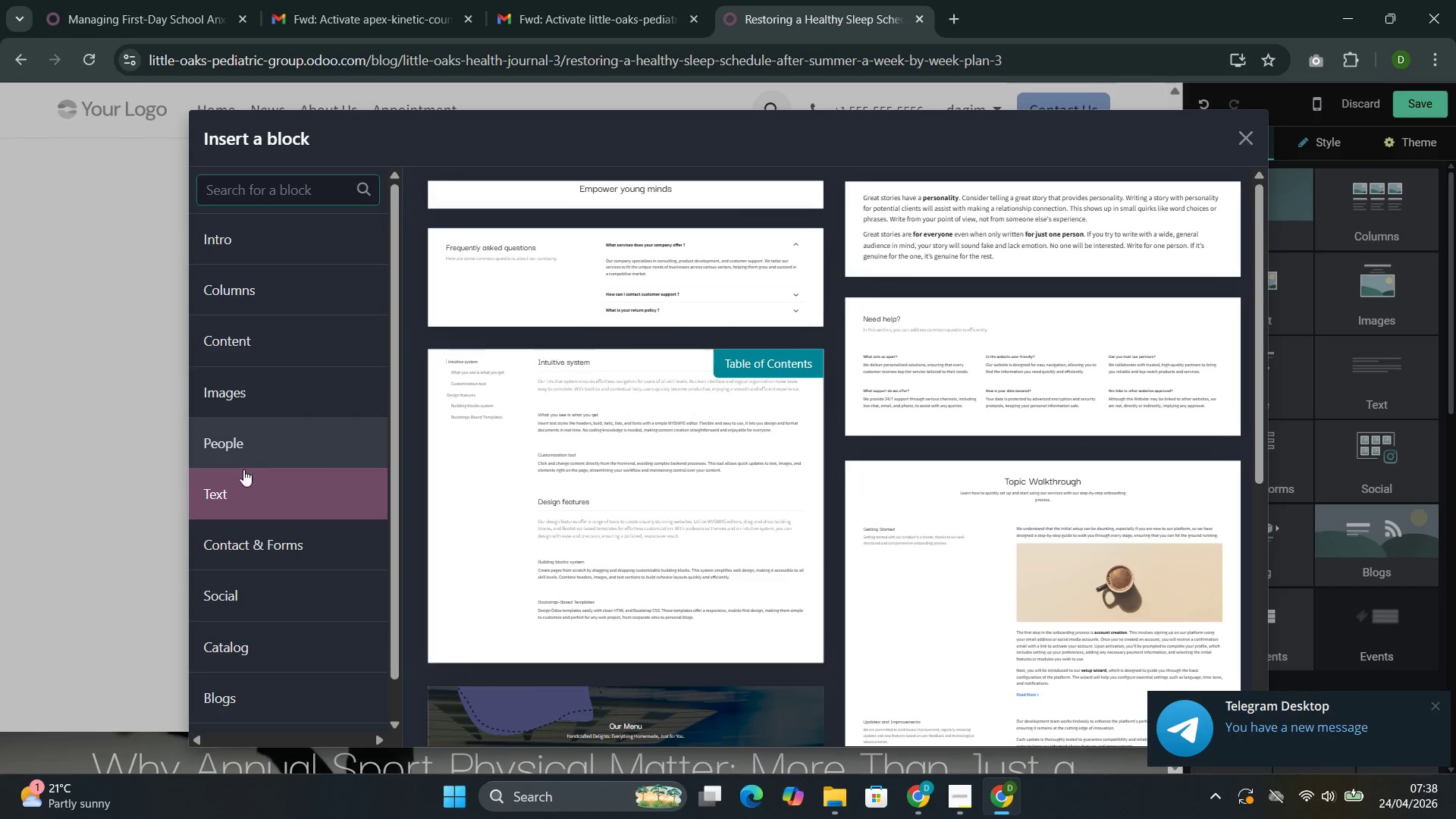 
wait(5.81)
 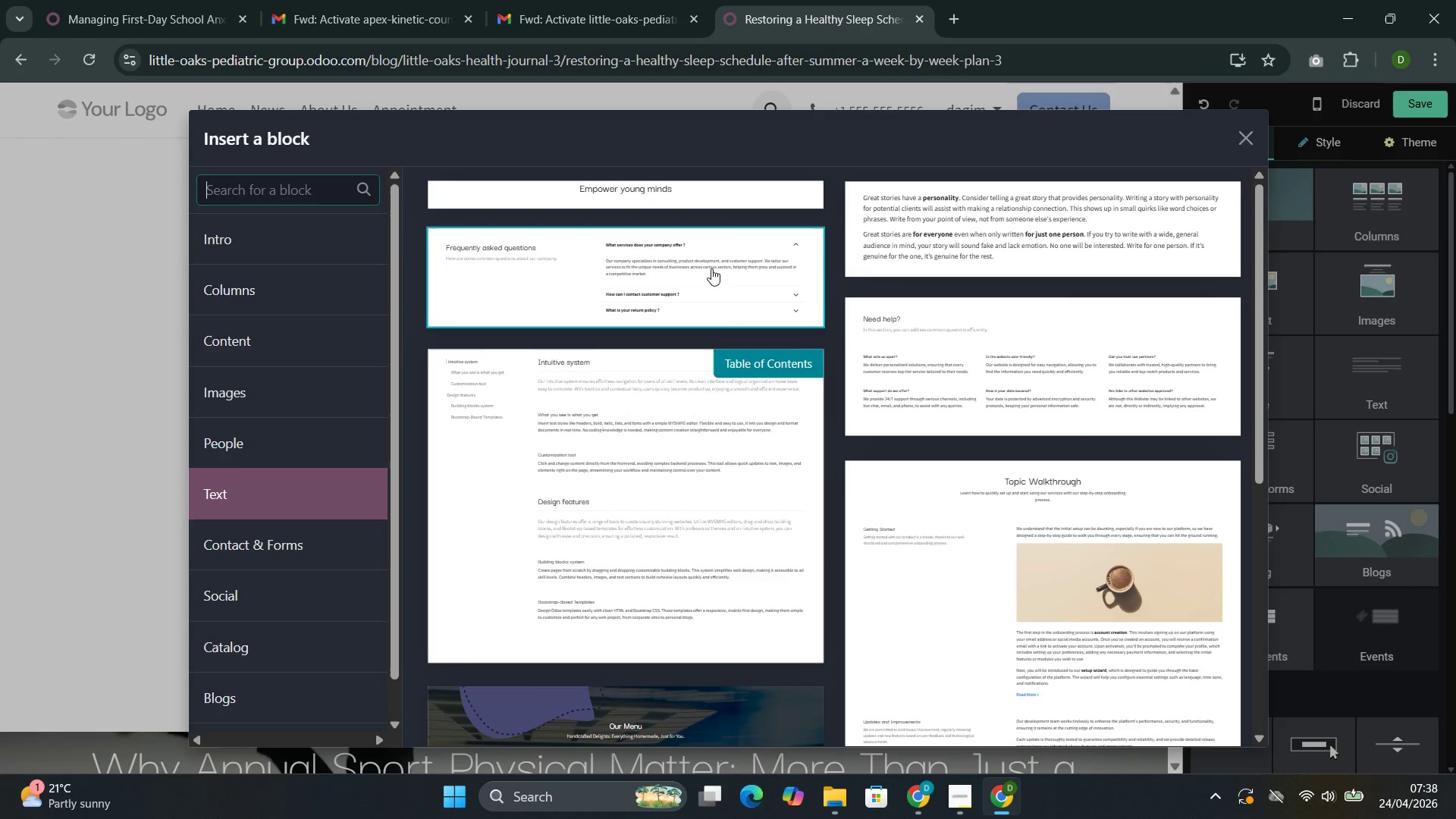 
left_click([1018, 201])
 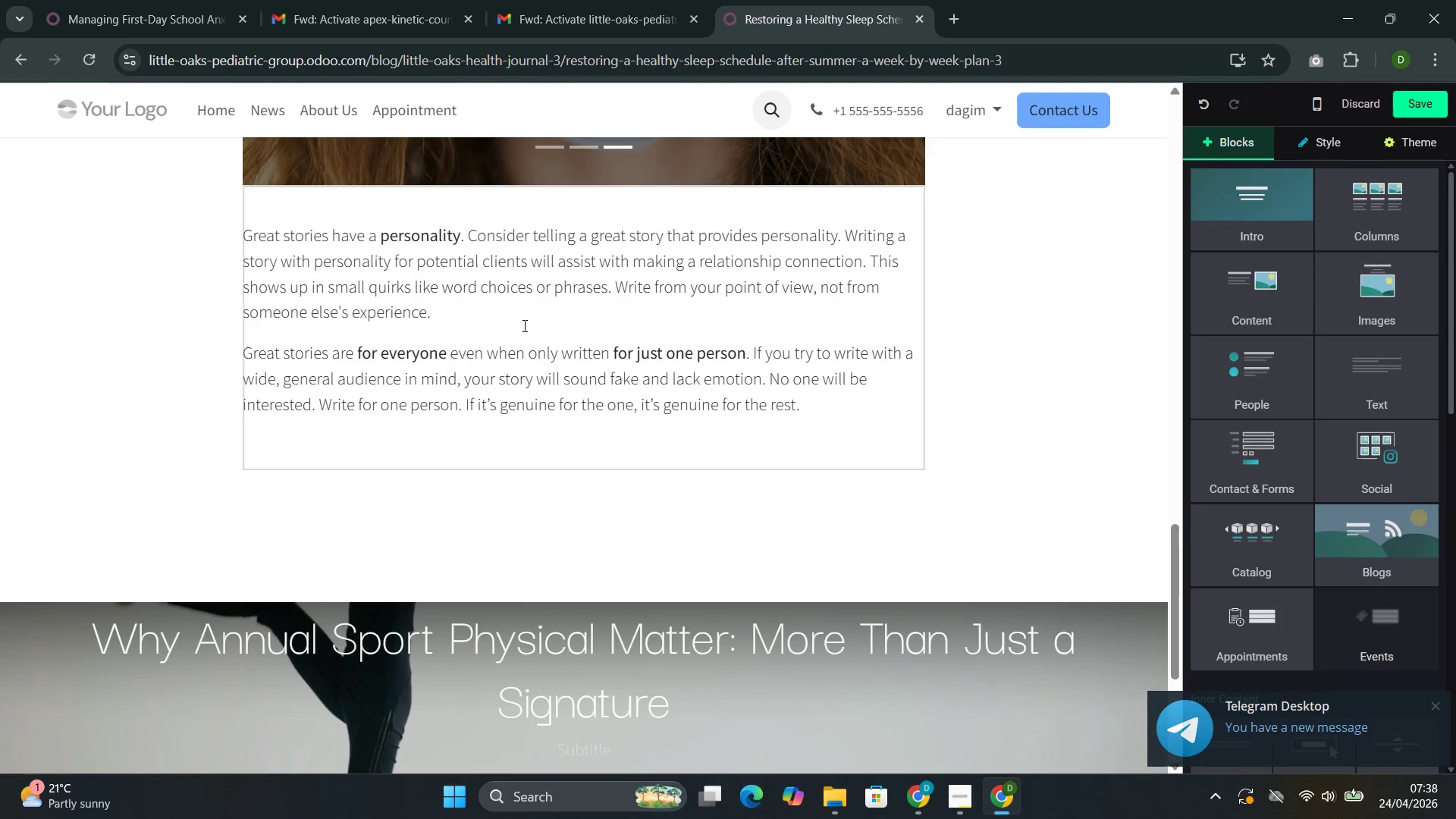 
double_click([523, 325])
 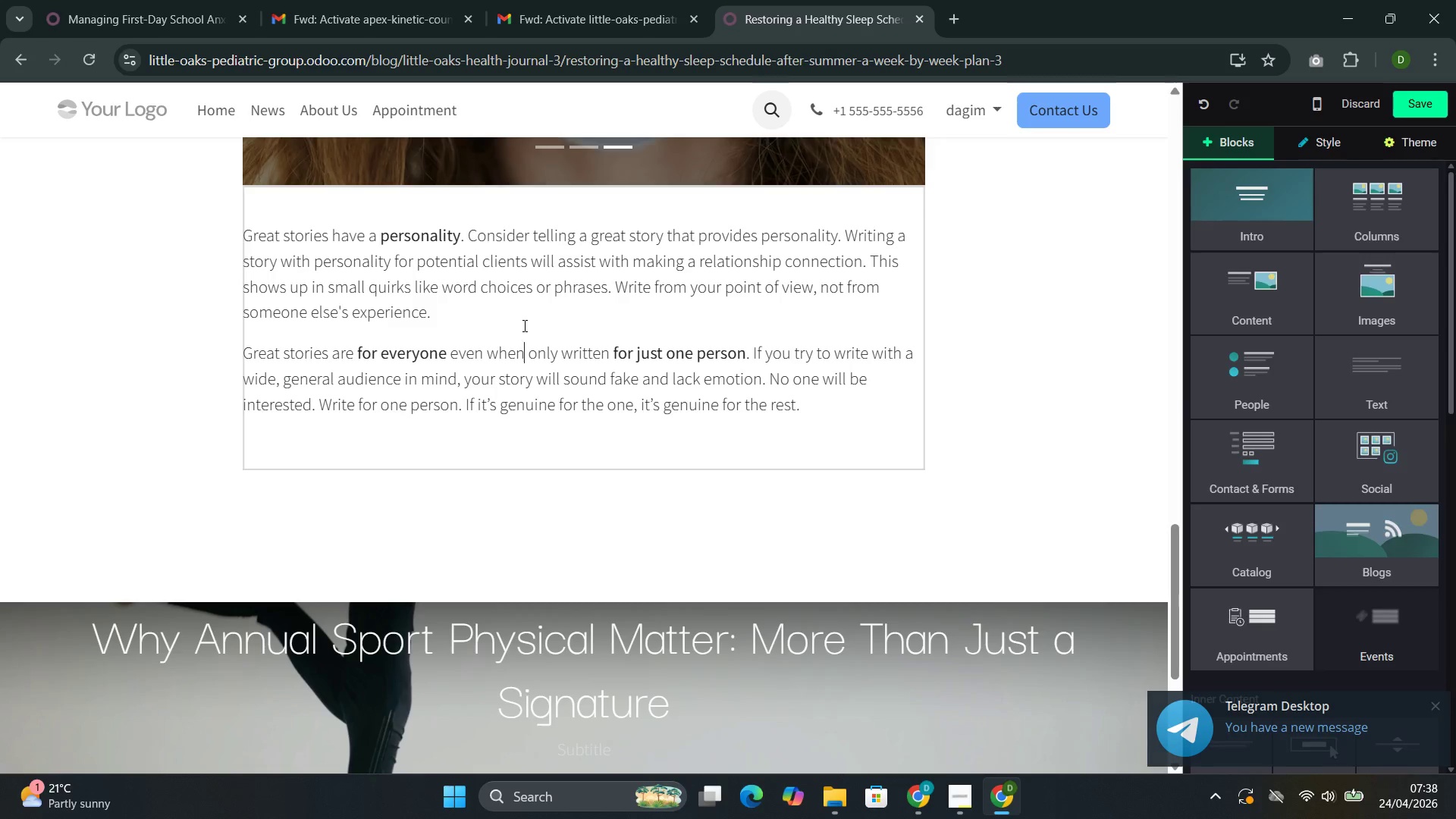 
triple_click([523, 325])
 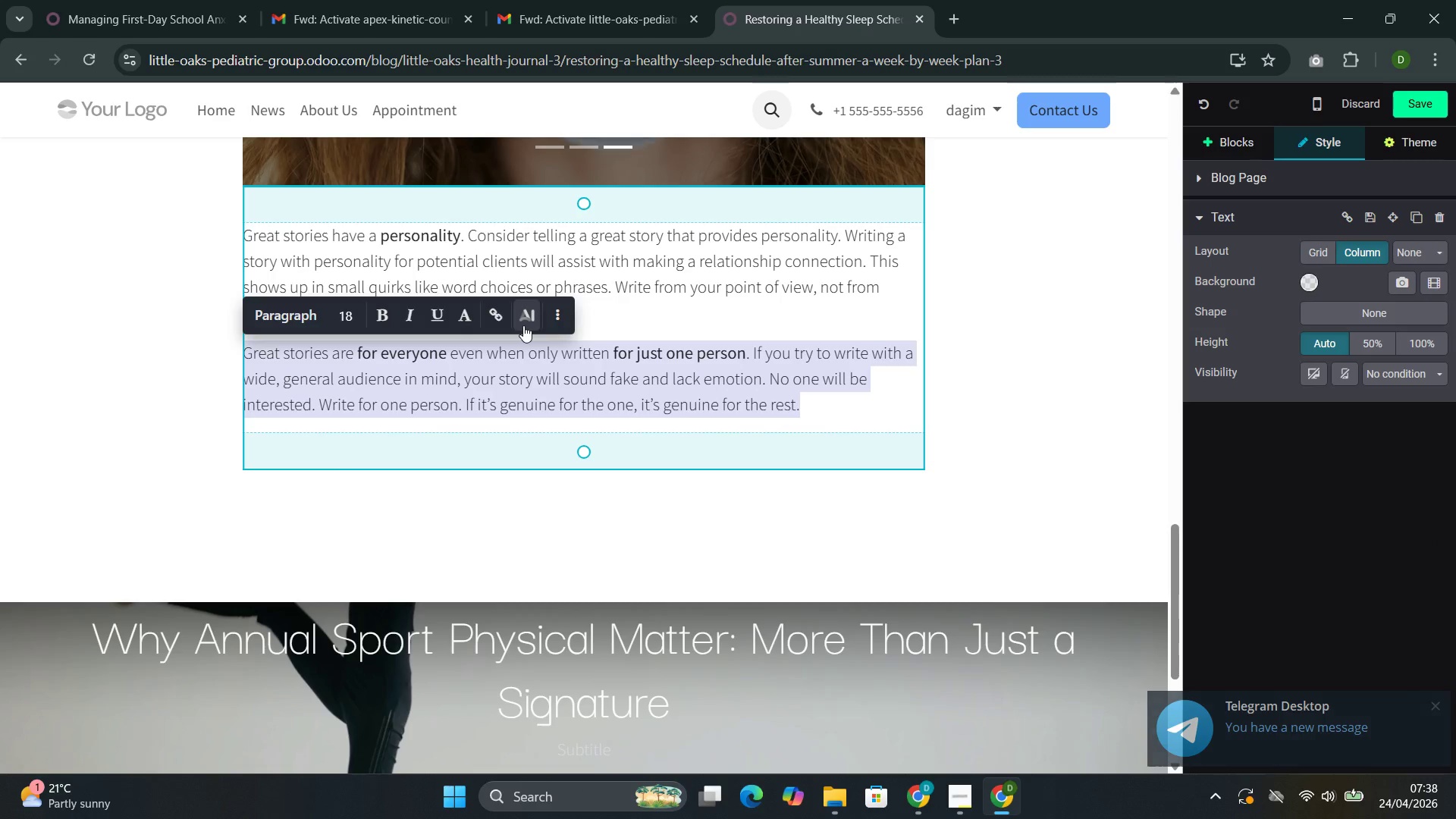 
key(Backspace)
 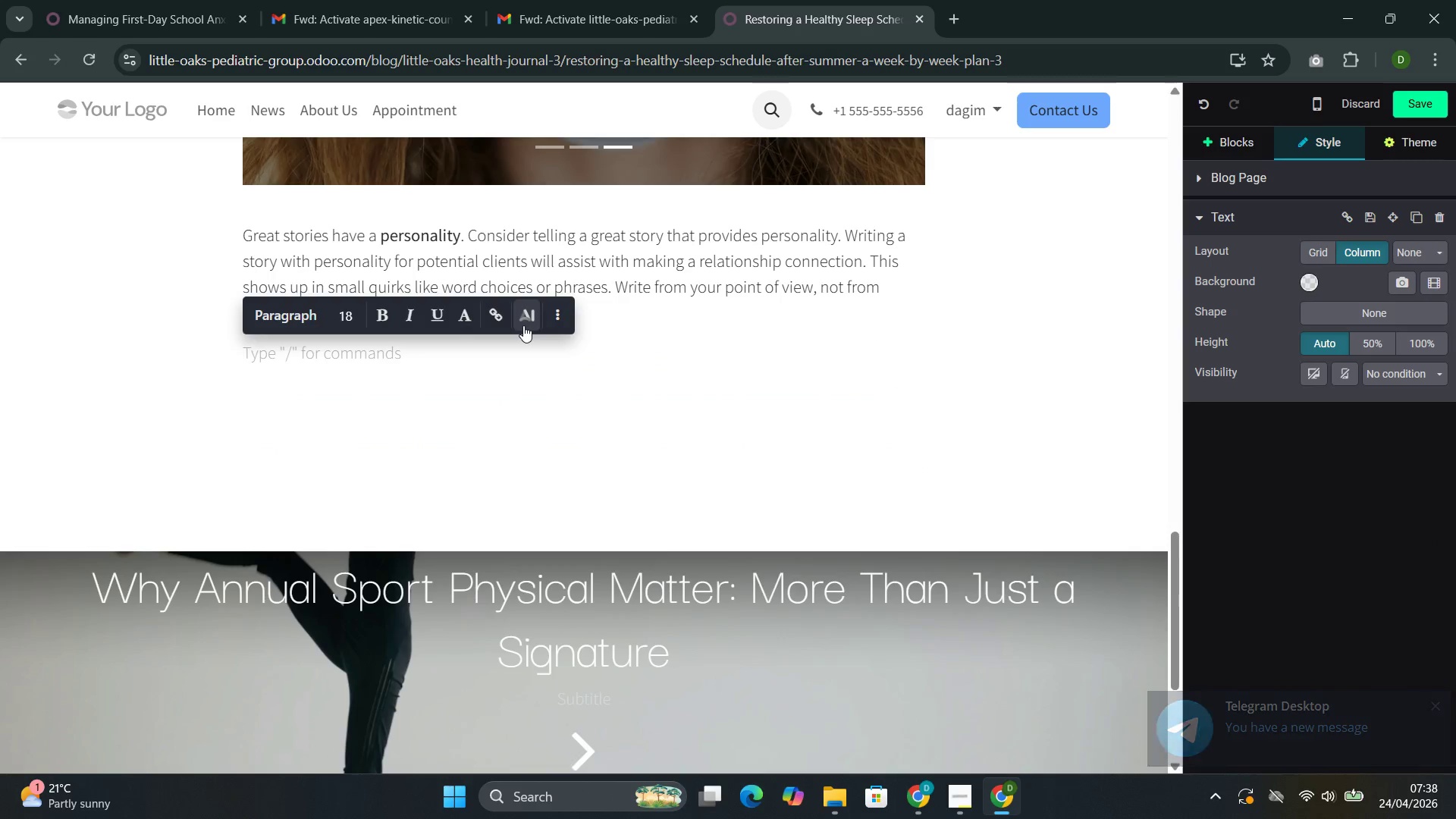 
left_click_drag(start_coordinate=[523, 325], to_coordinate=[460, 249])
 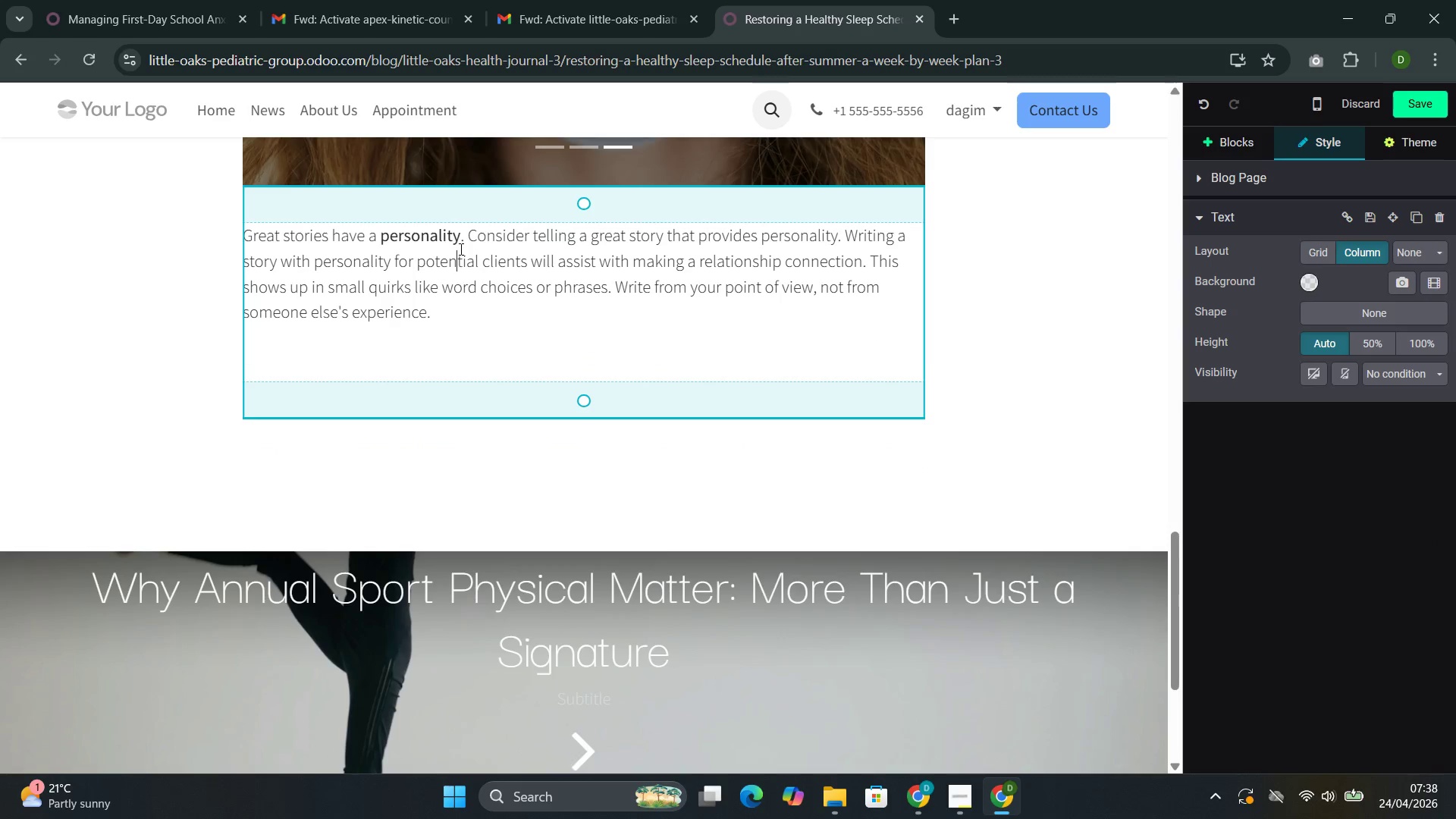 
double_click([460, 249])
 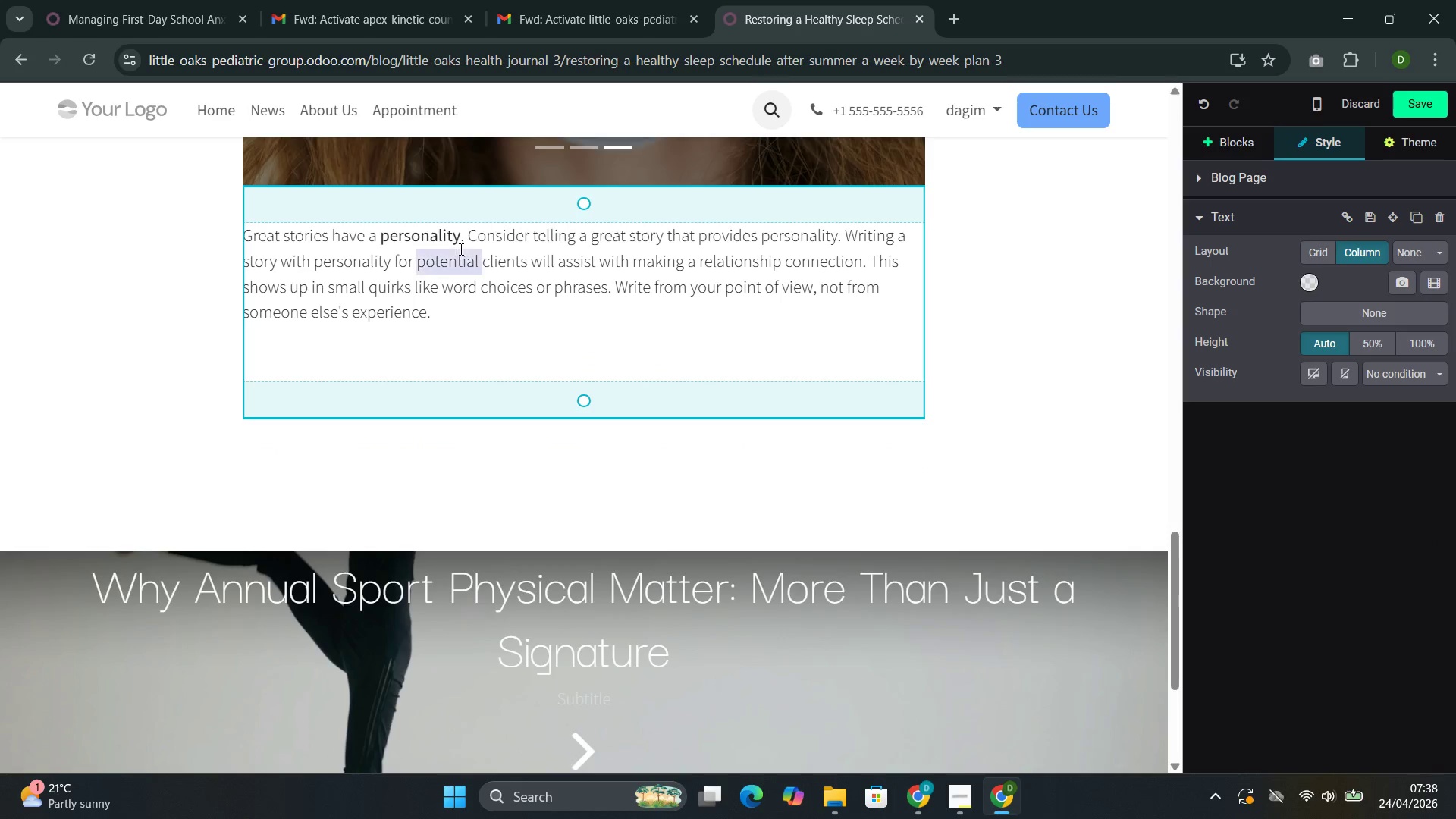 
triple_click([460, 249])
 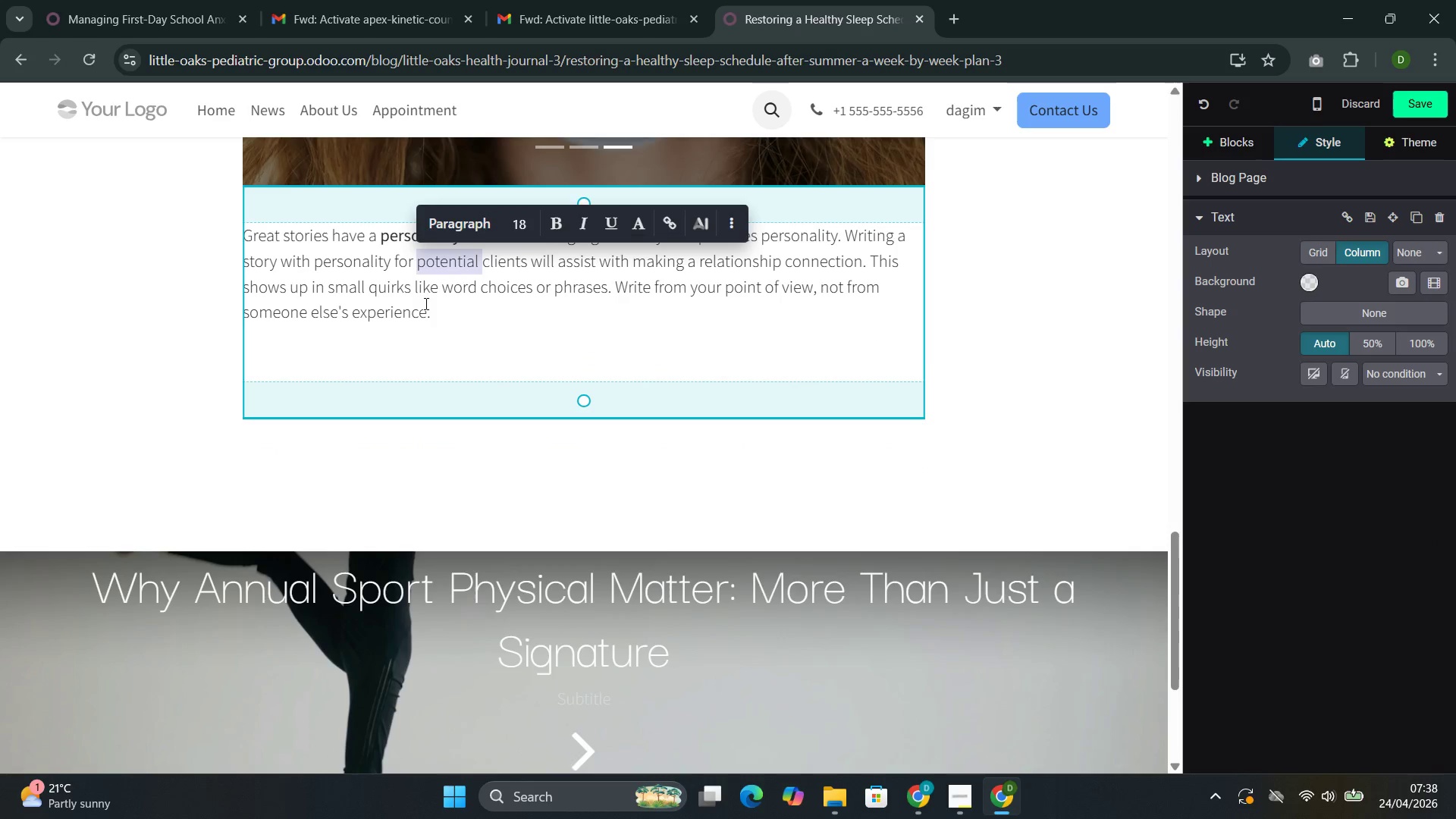 
double_click([394, 312])
 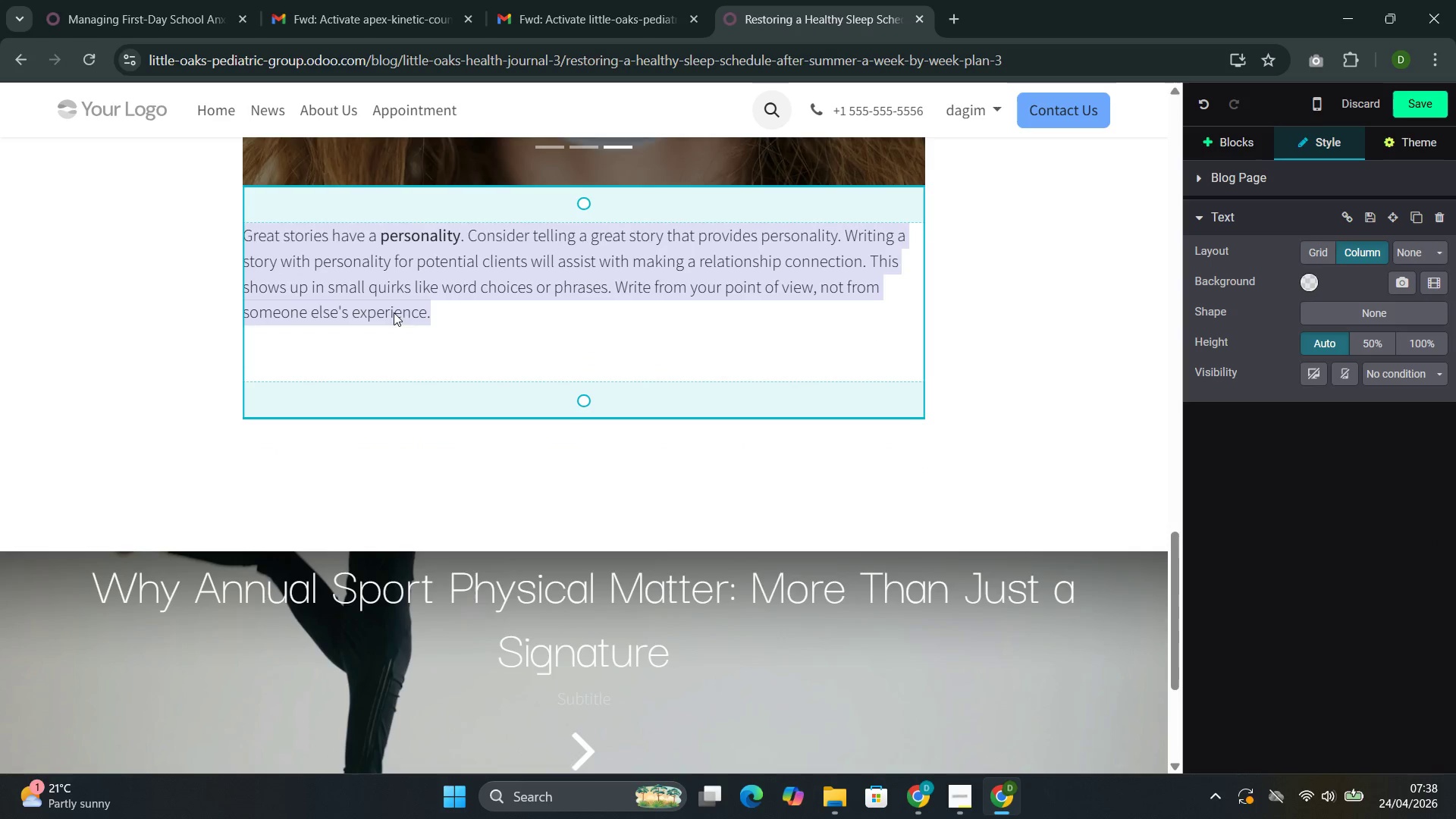 
triple_click([394, 312])
 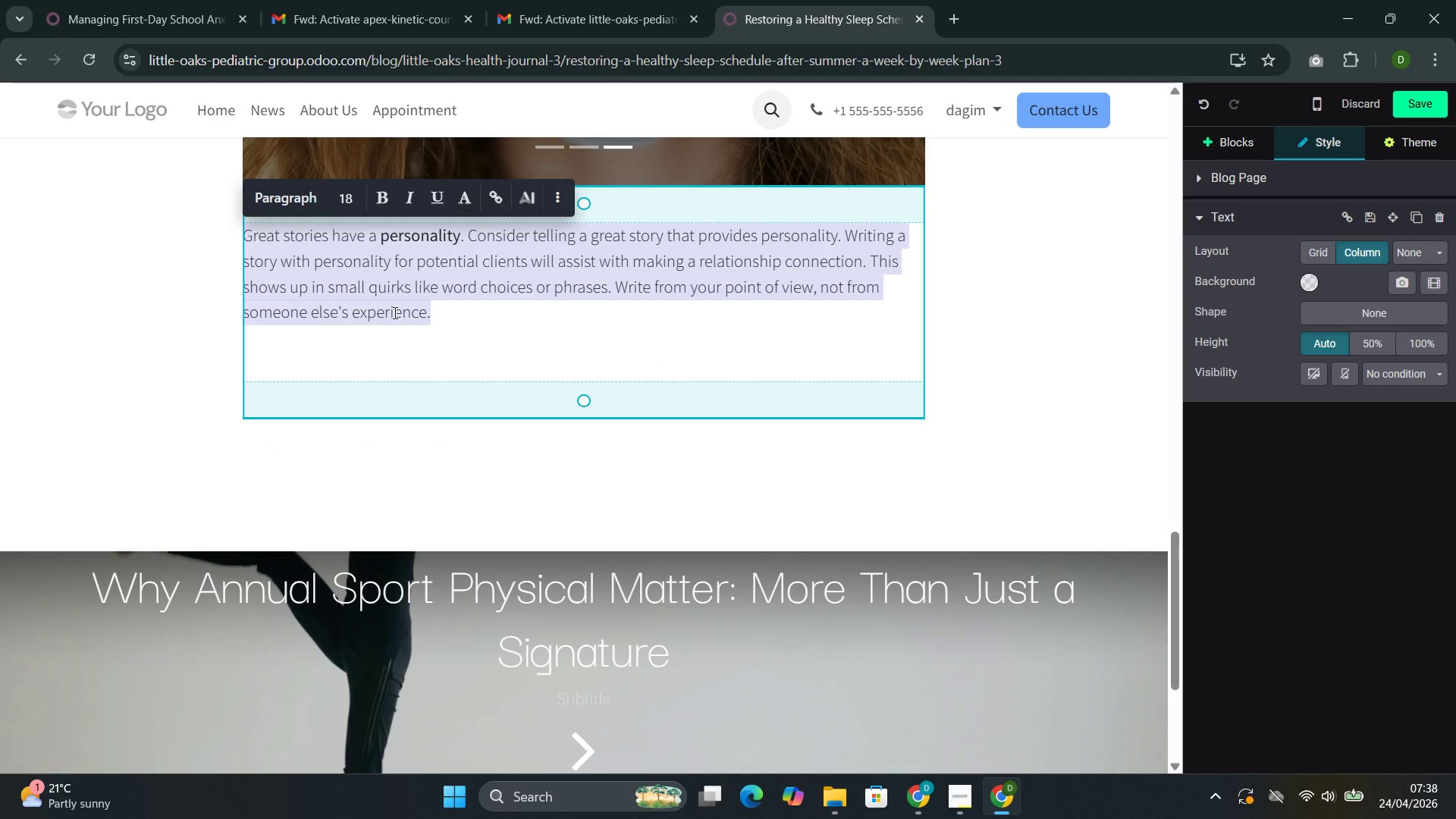 
key(Backspace)
 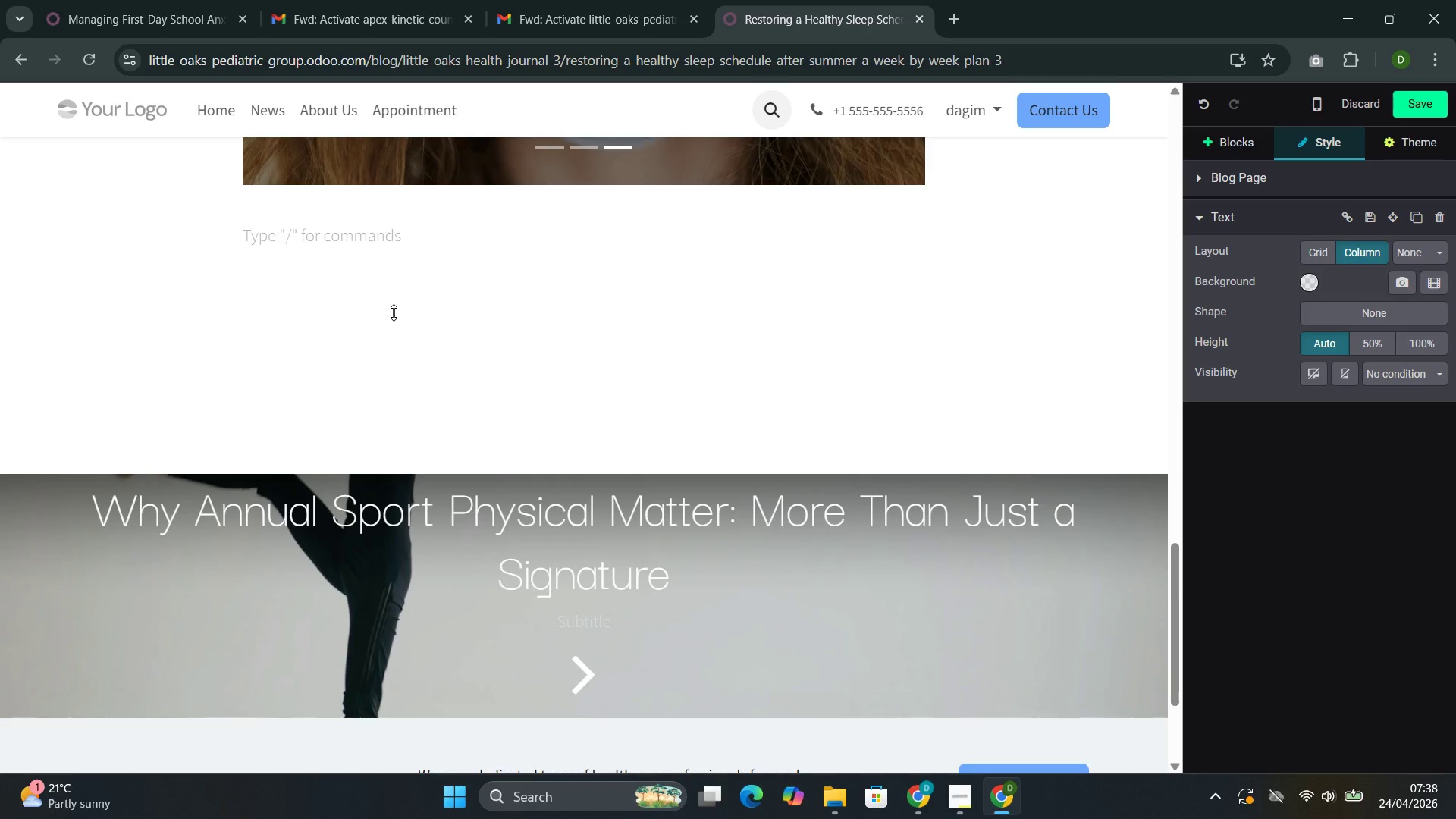 
wait(7.41)
 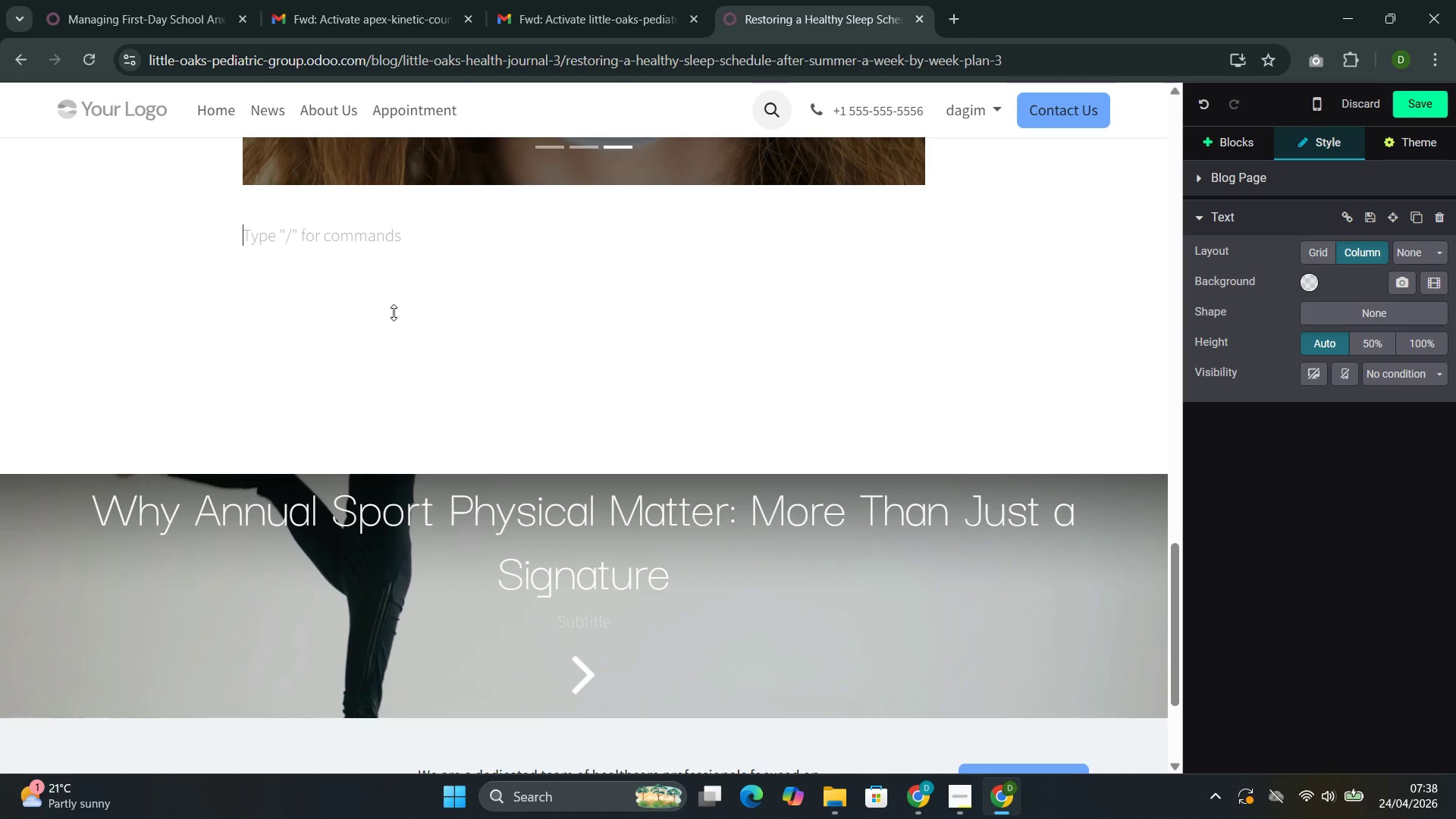 
type(age )
key(Backspace)
type(-s)
key(Backspace)
type(Specific Sleep)
 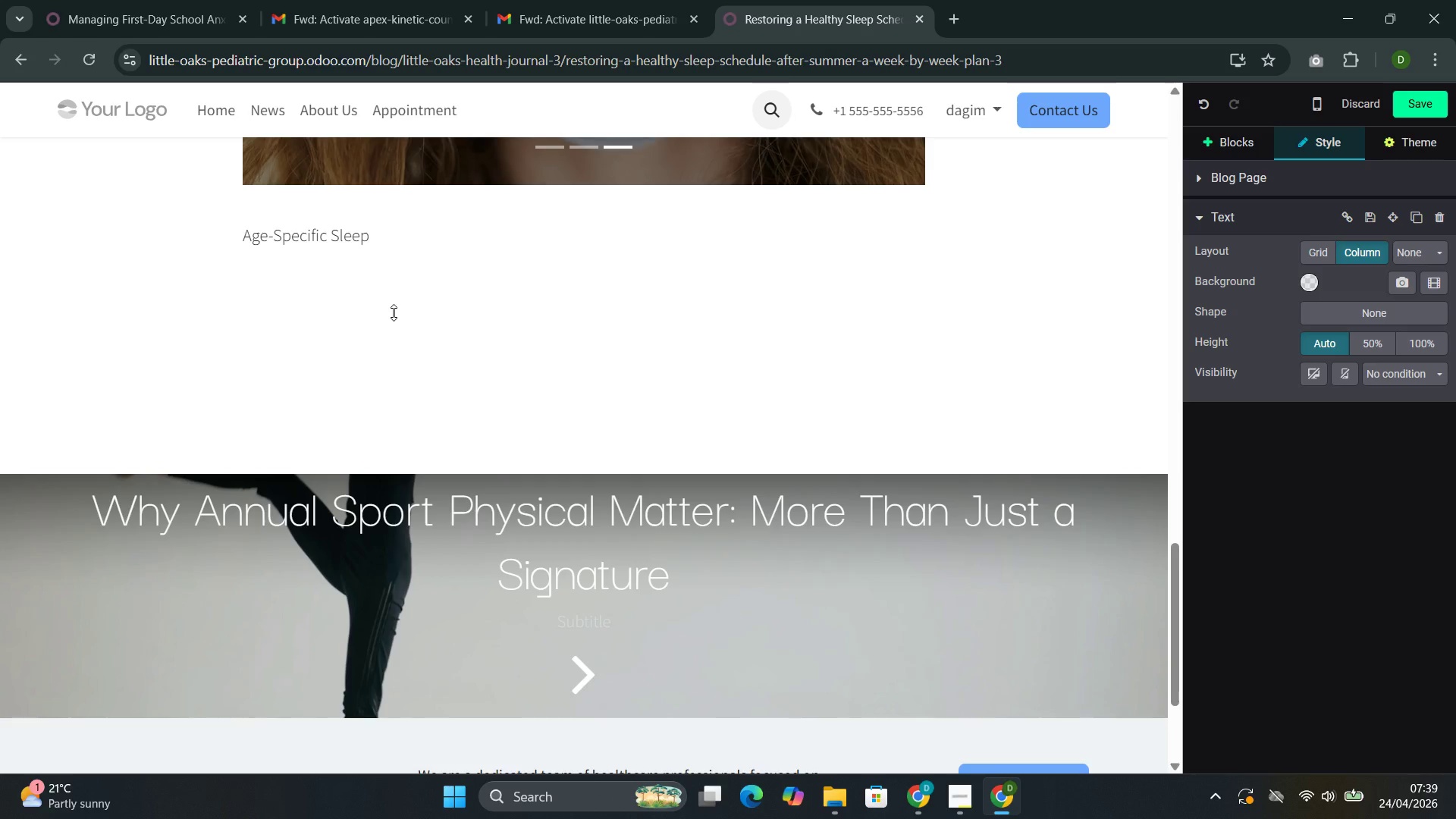 
wait(9.49)
 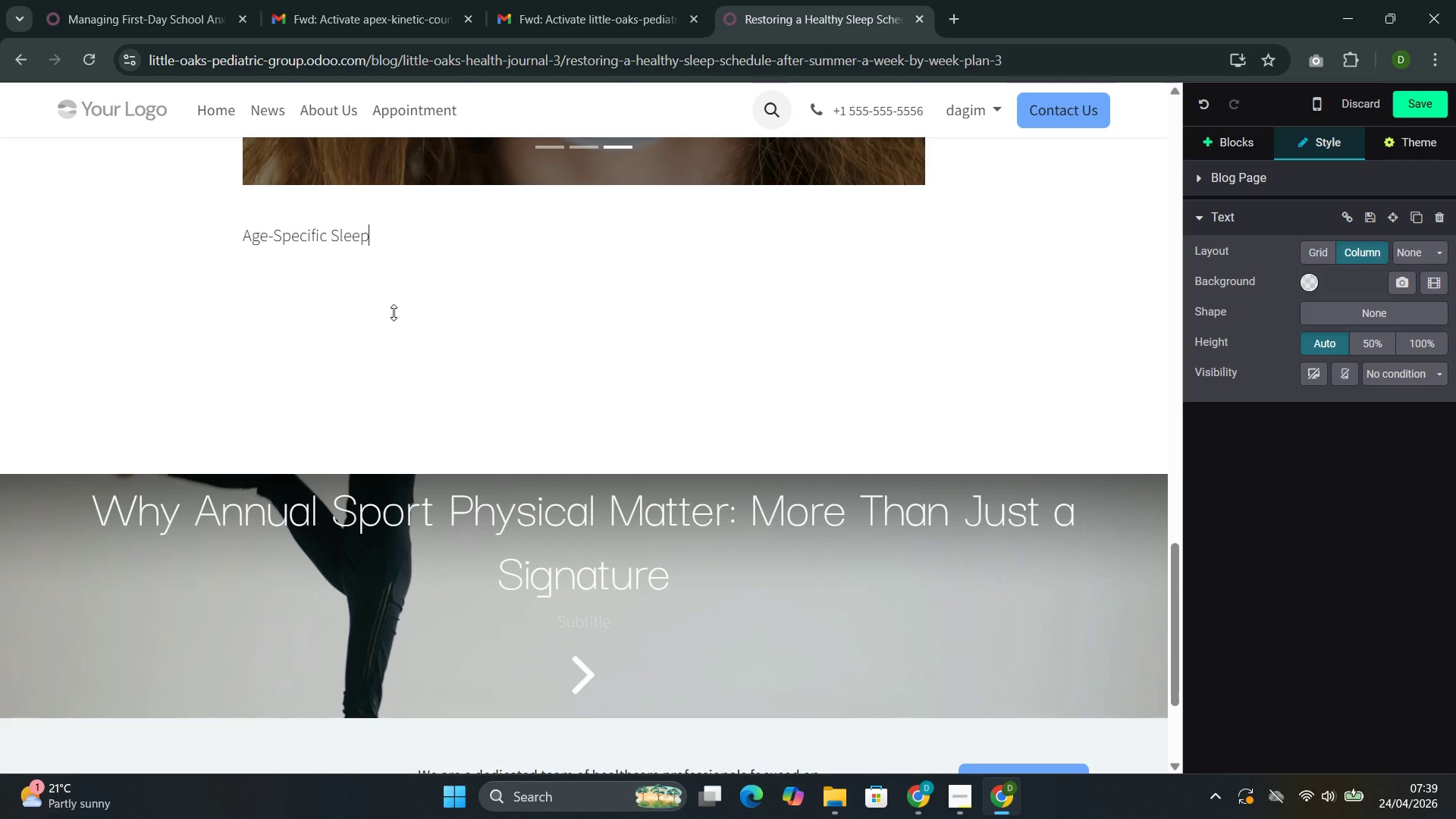 
type( Requirements )
 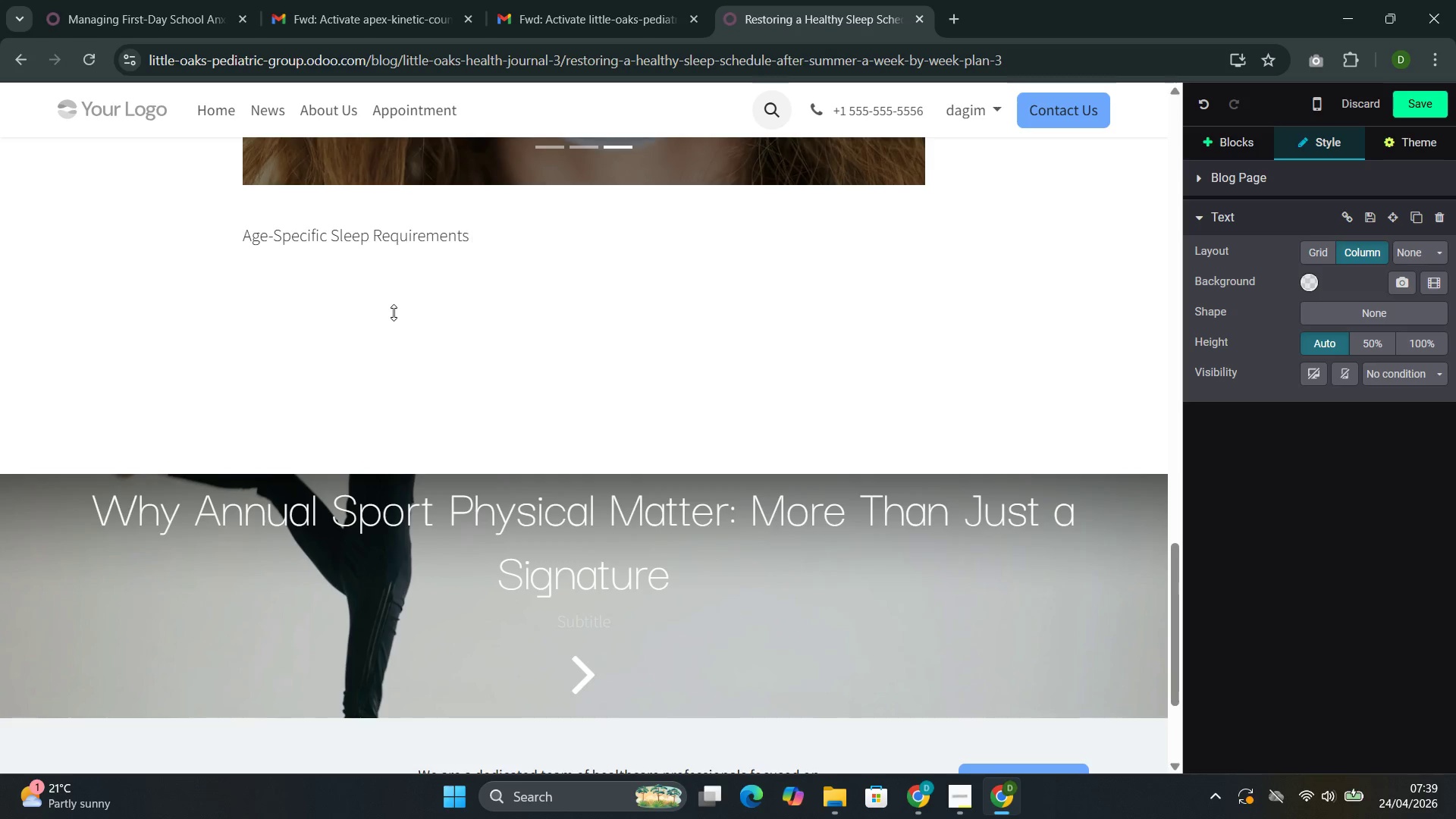 
left_click_drag(start_coordinate=[481, 243], to_coordinate=[234, 228])
 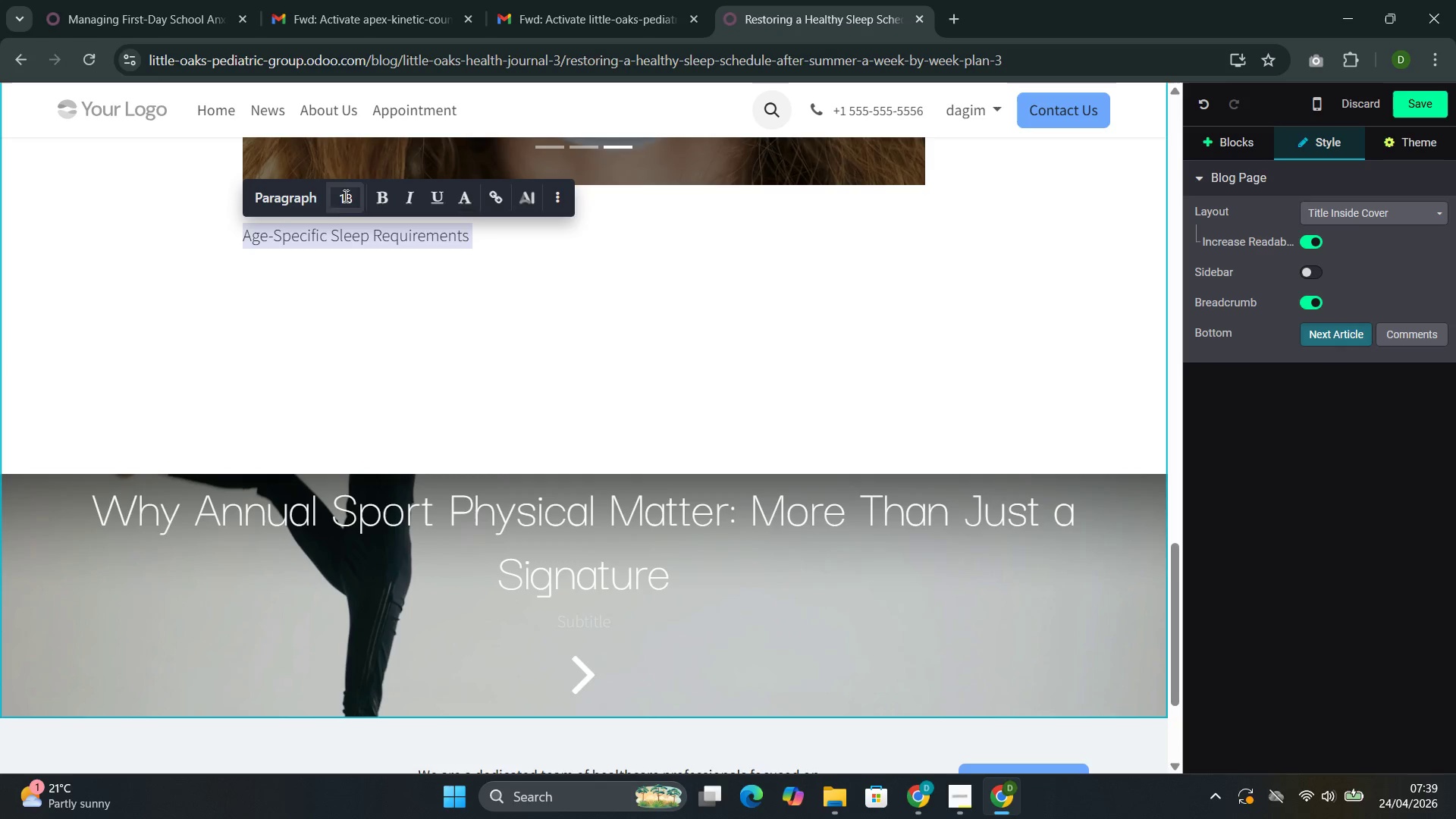 
left_click([299, 204])
 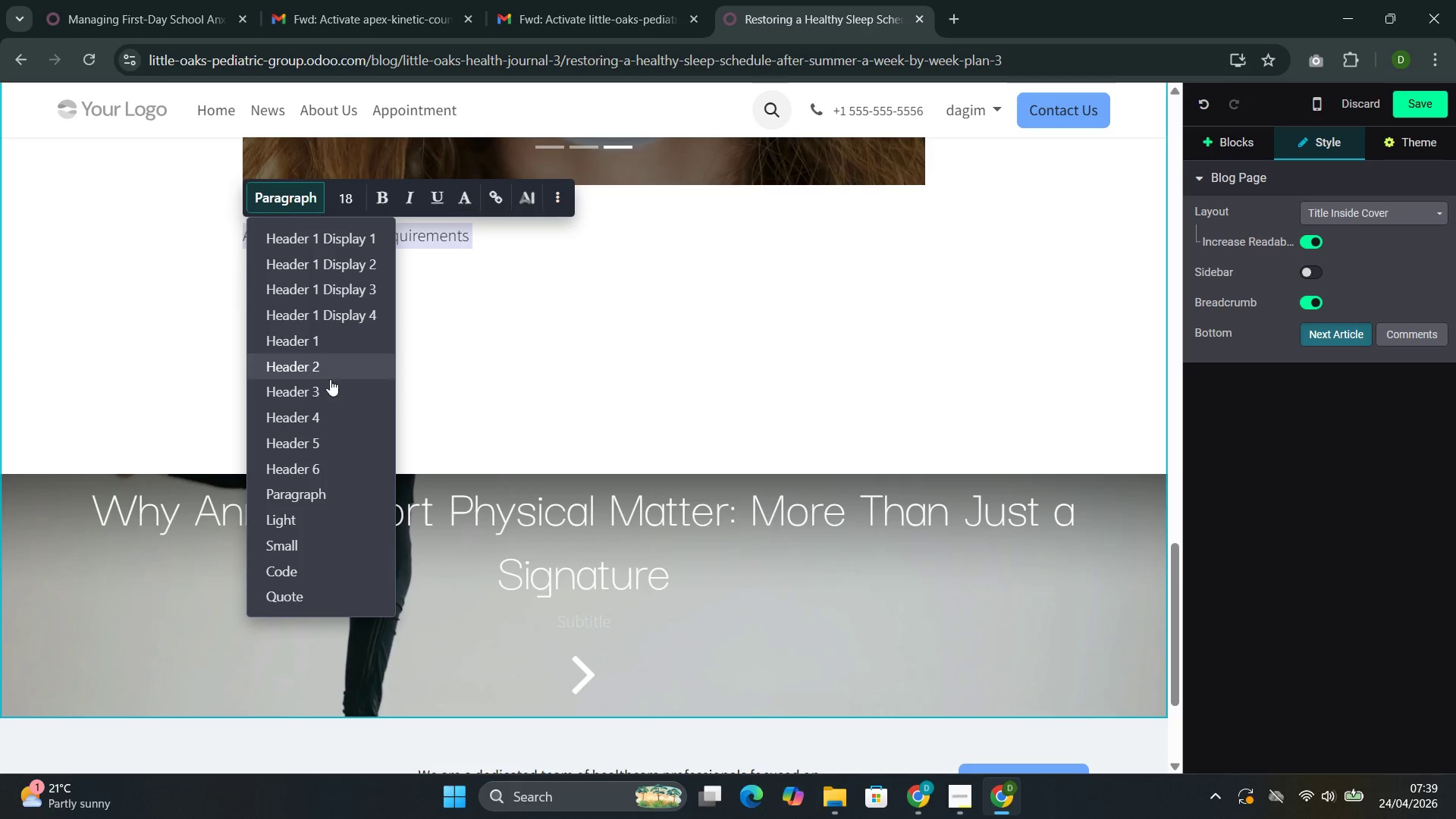 
left_click([327, 381])
 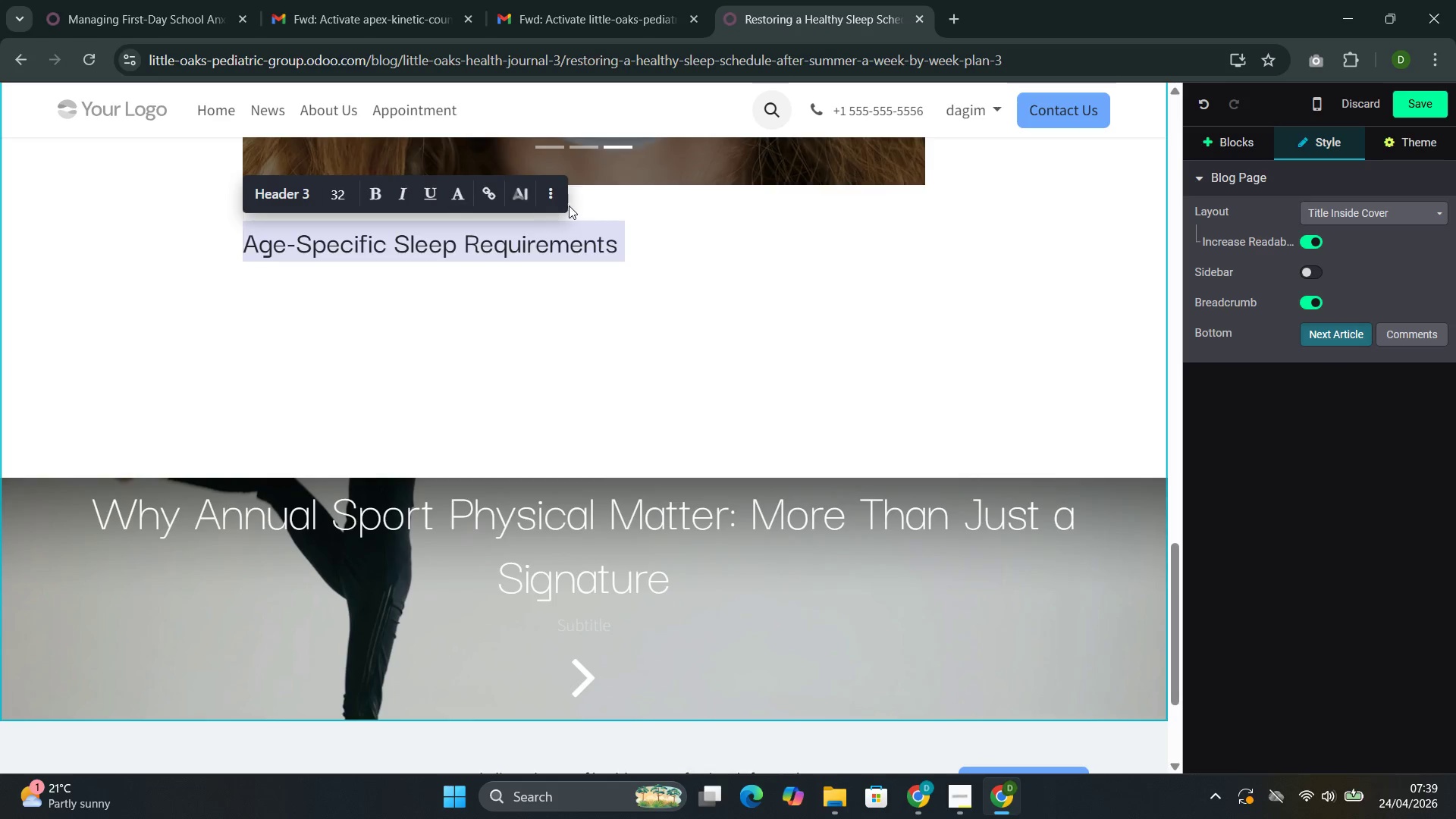 
left_click([551, 192])
 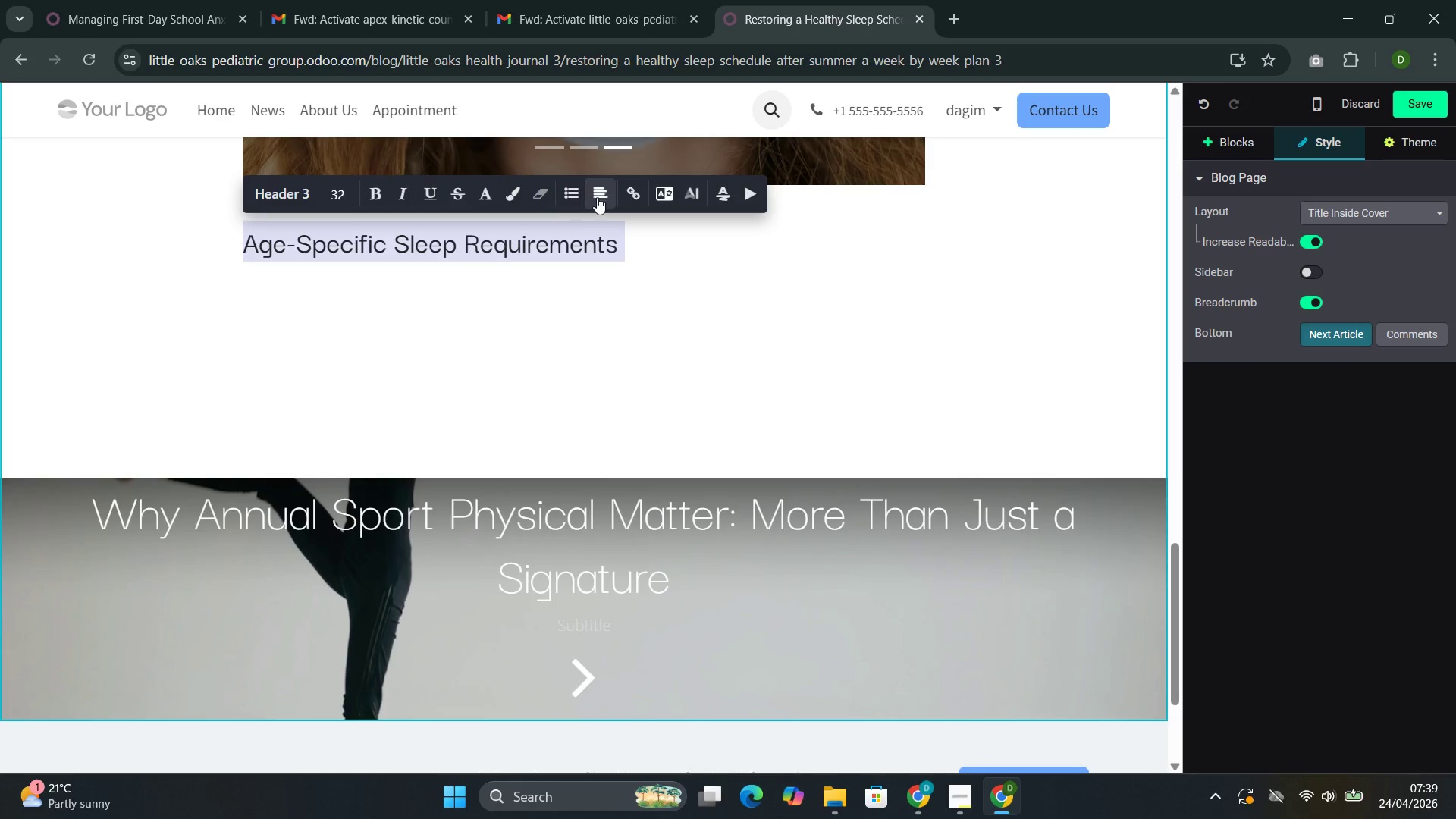 
left_click([597, 197])
 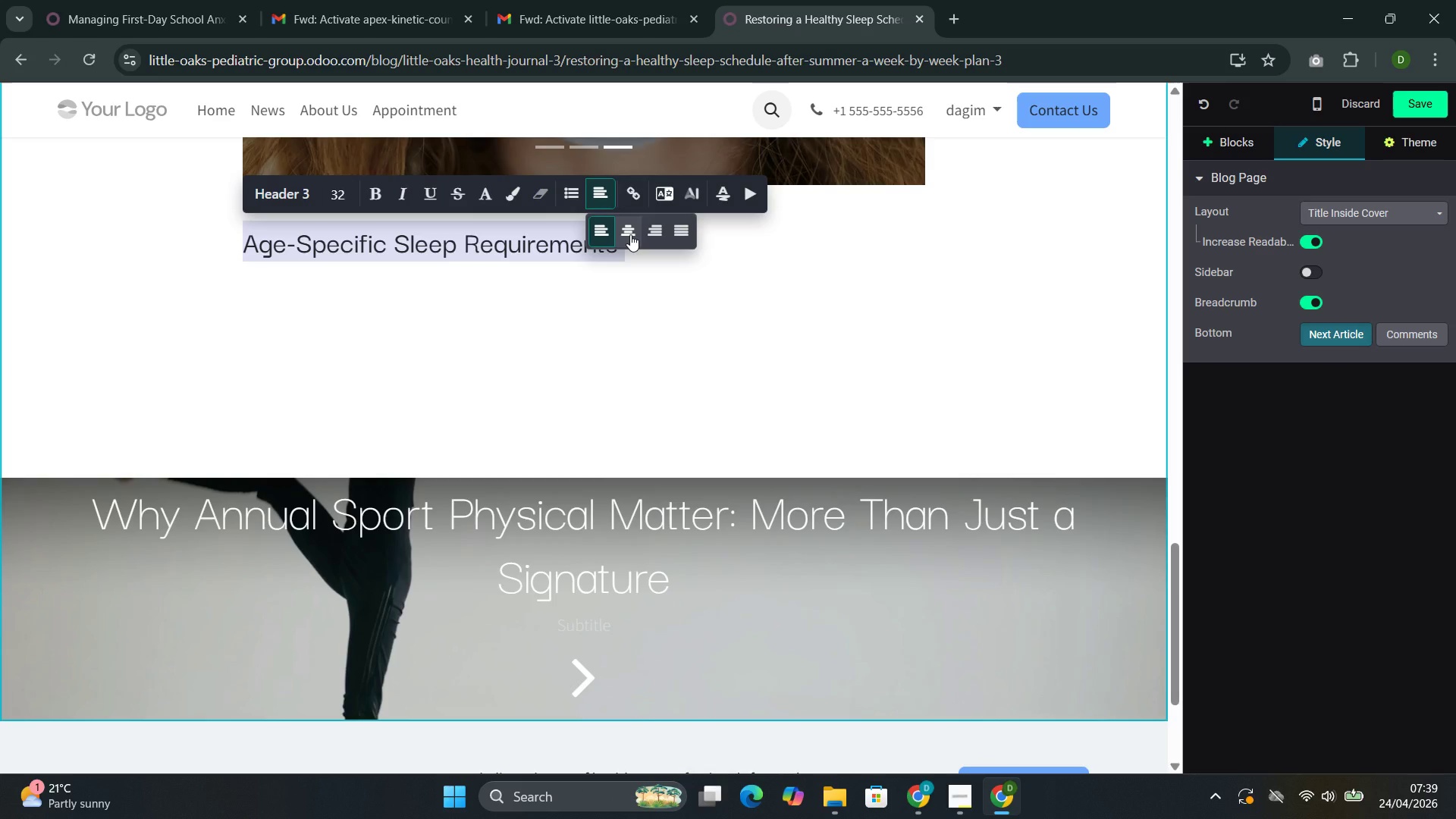 
left_click([630, 234])
 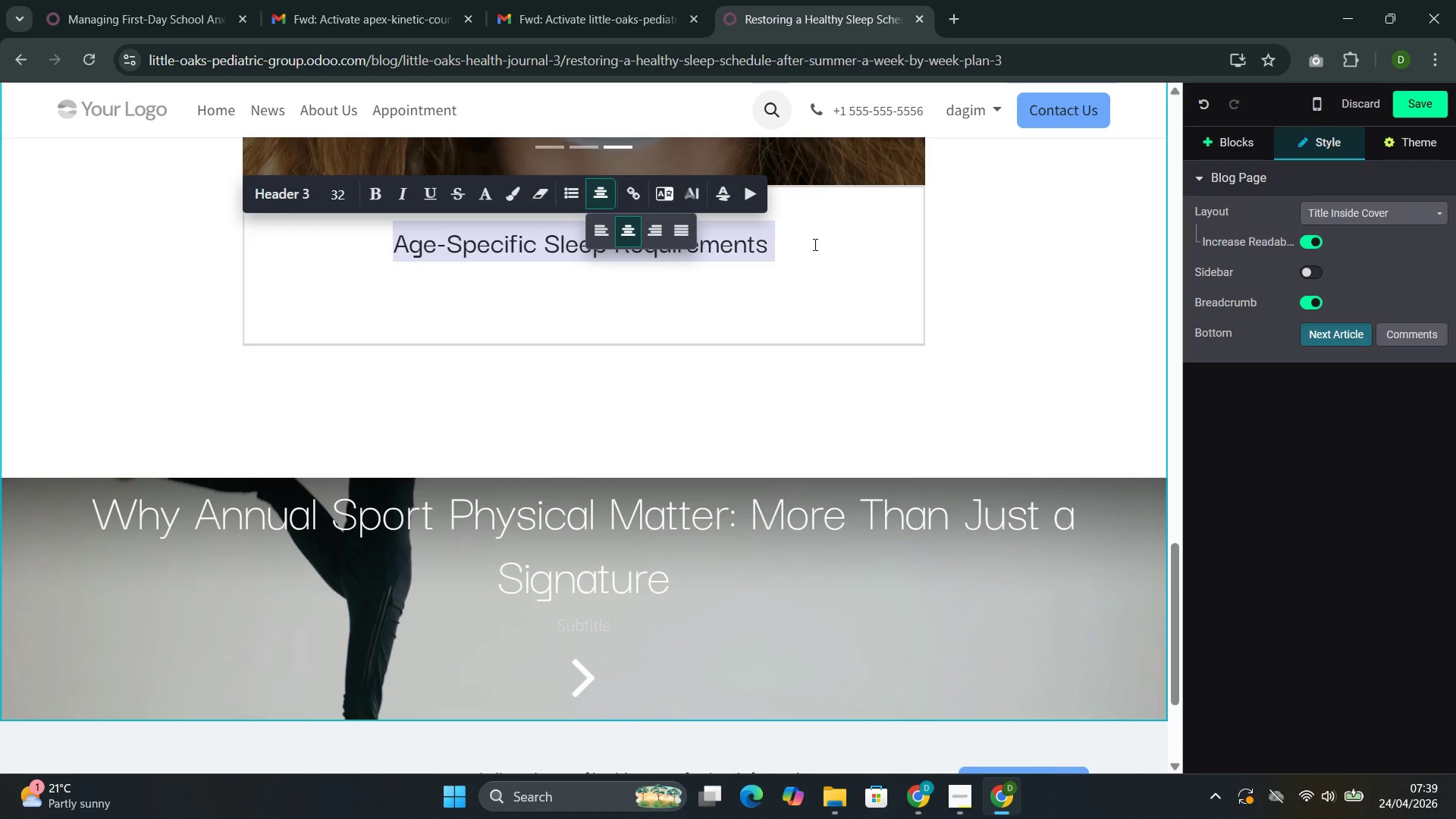 
left_click([818, 243])
 